 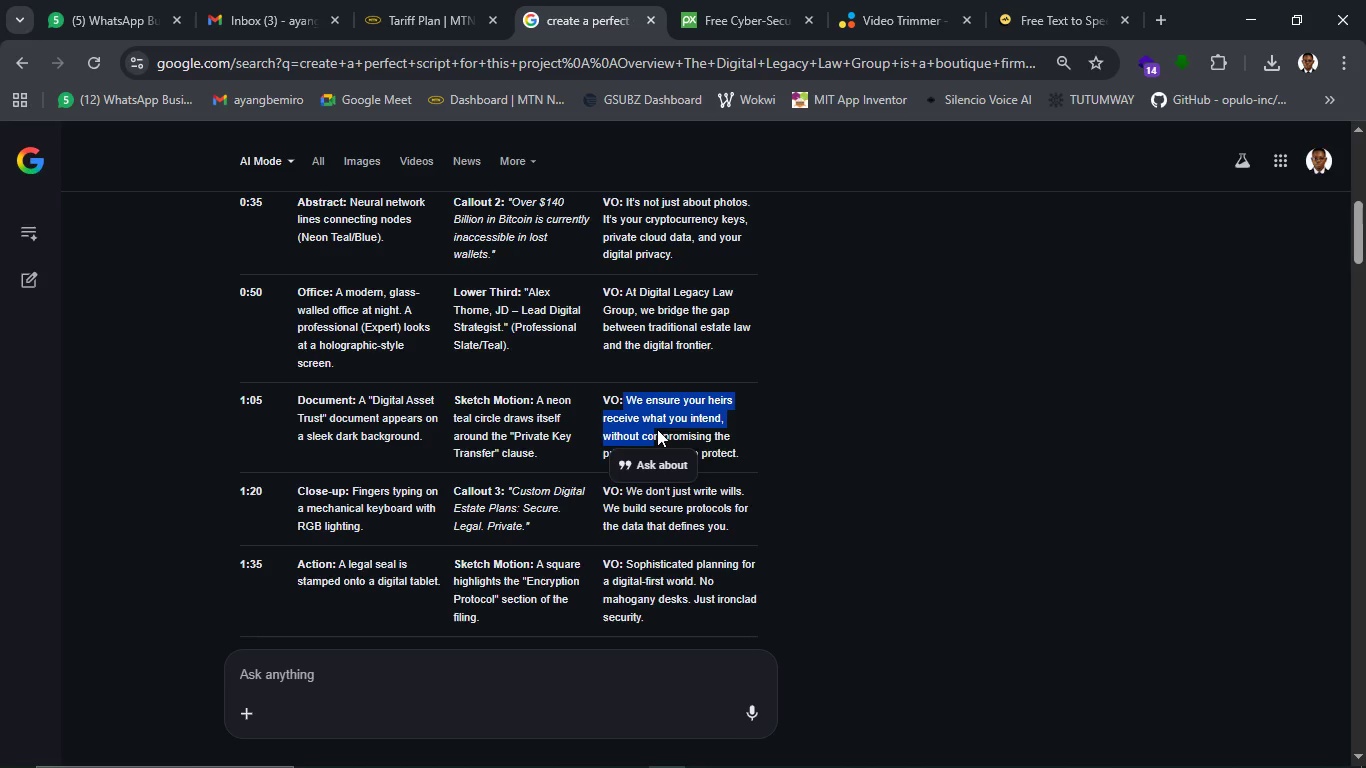 
left_click([660, 429])
 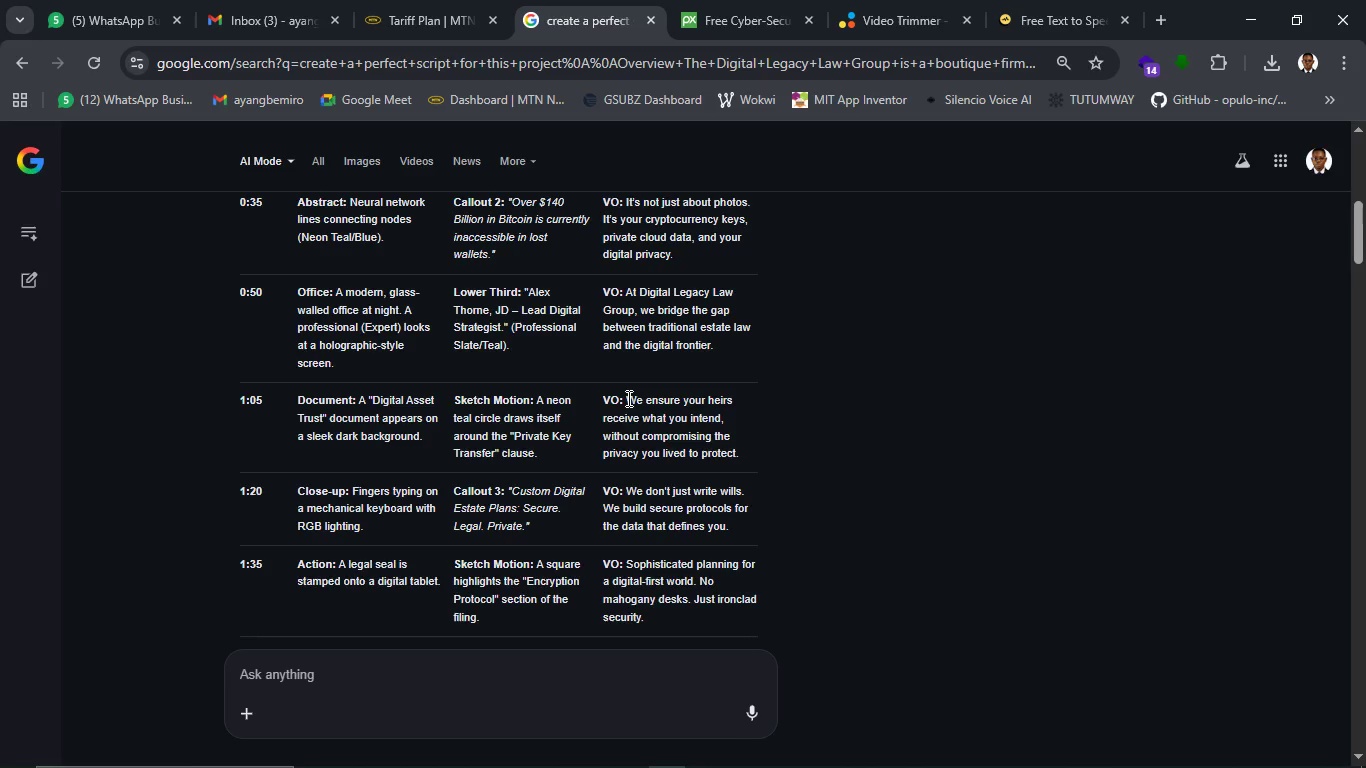 
left_click_drag(start_coordinate=[627, 398], to_coordinate=[737, 446])
 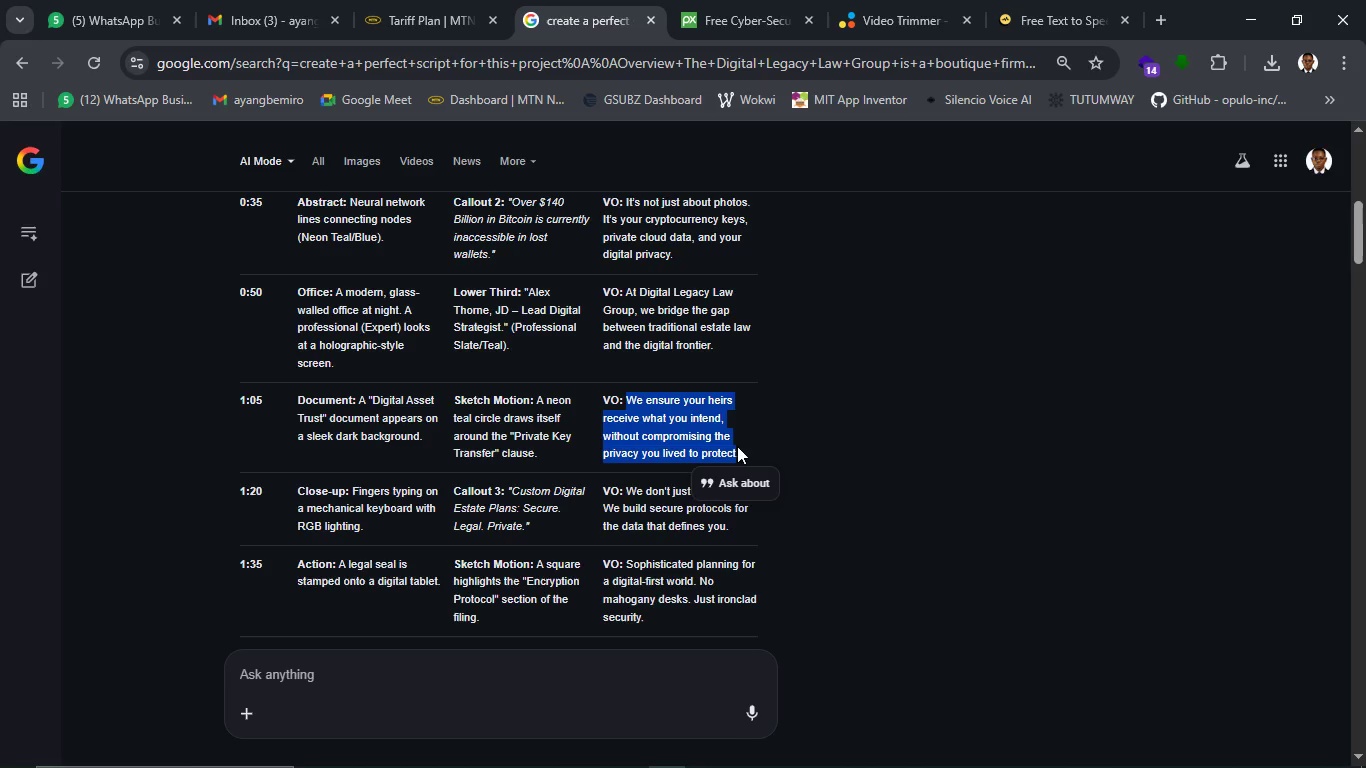 
key(Control+C)
 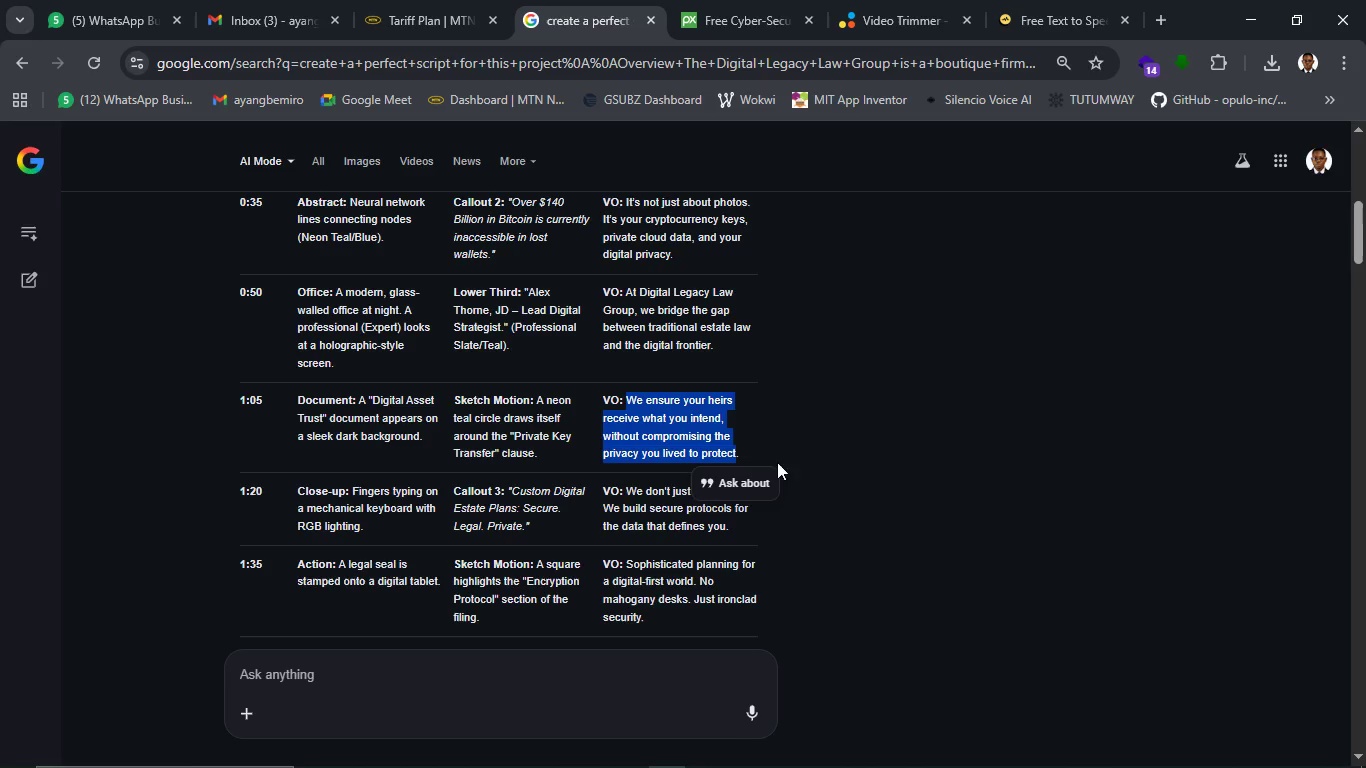 
key(Control+C)
 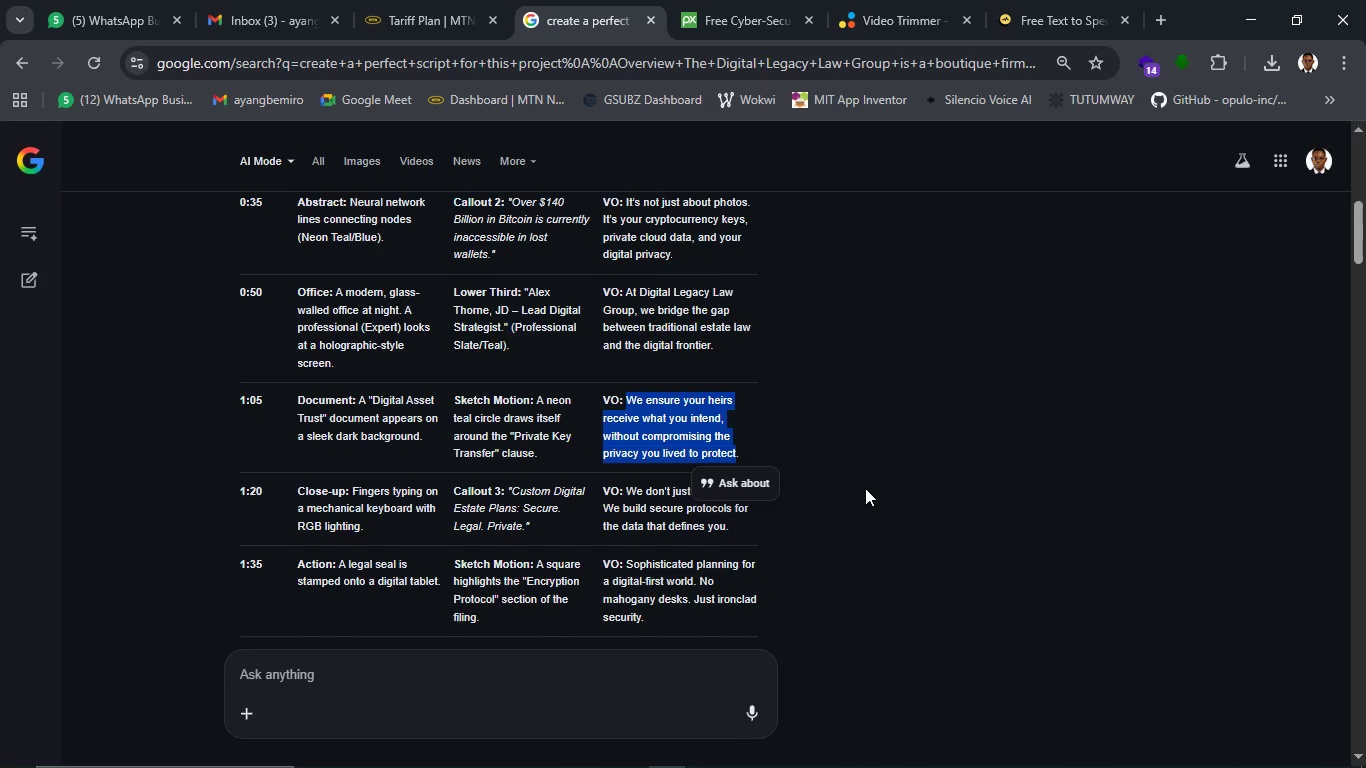 
scroll: coordinate [867, 490], scroll_direction: down, amount: 2.0
 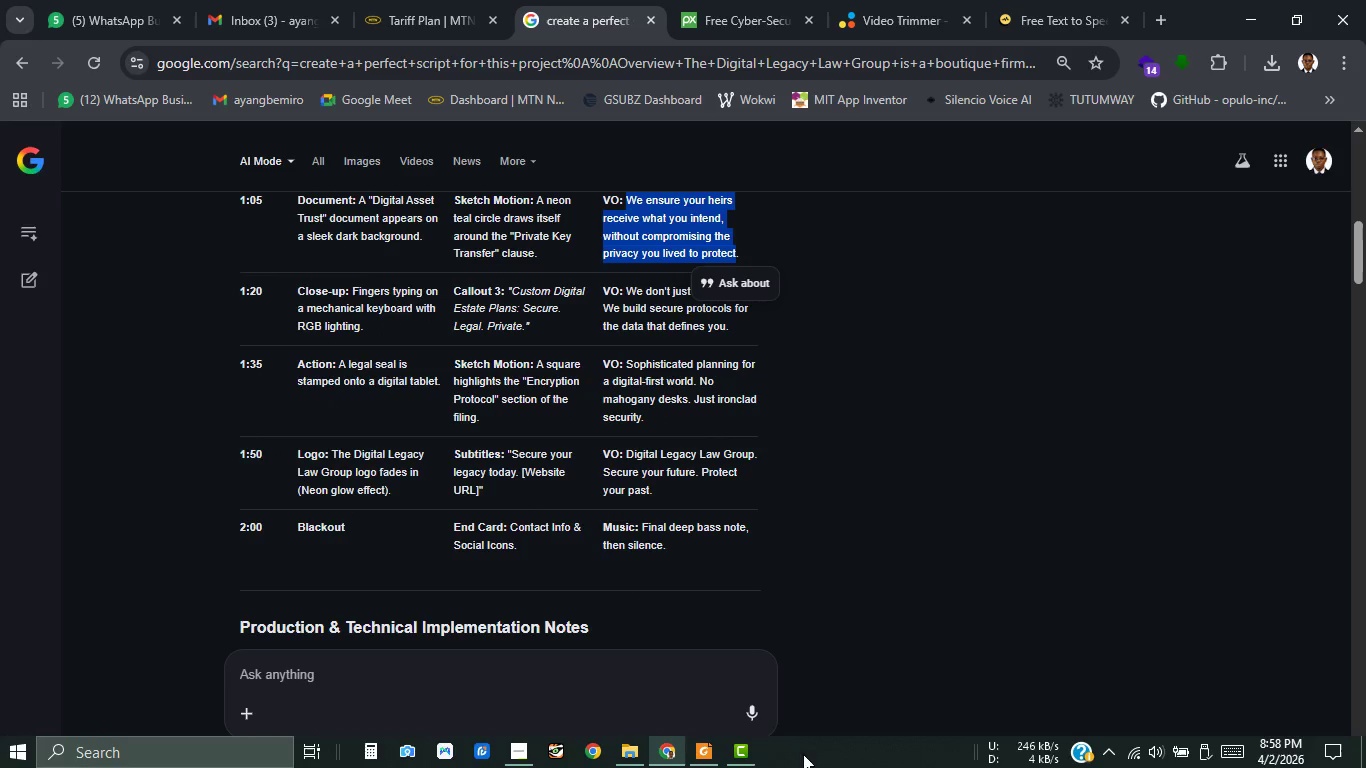 
left_click([747, 762])
 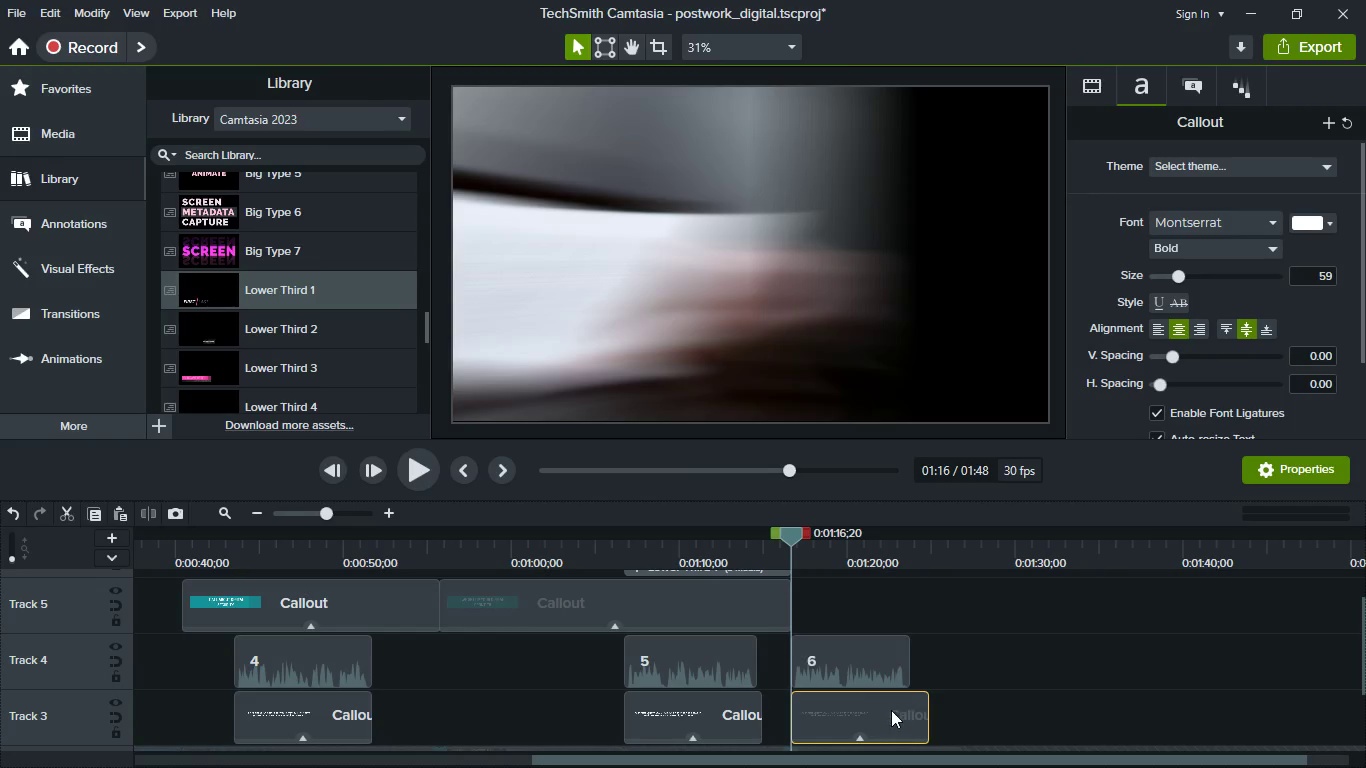 
left_click([891, 713])
 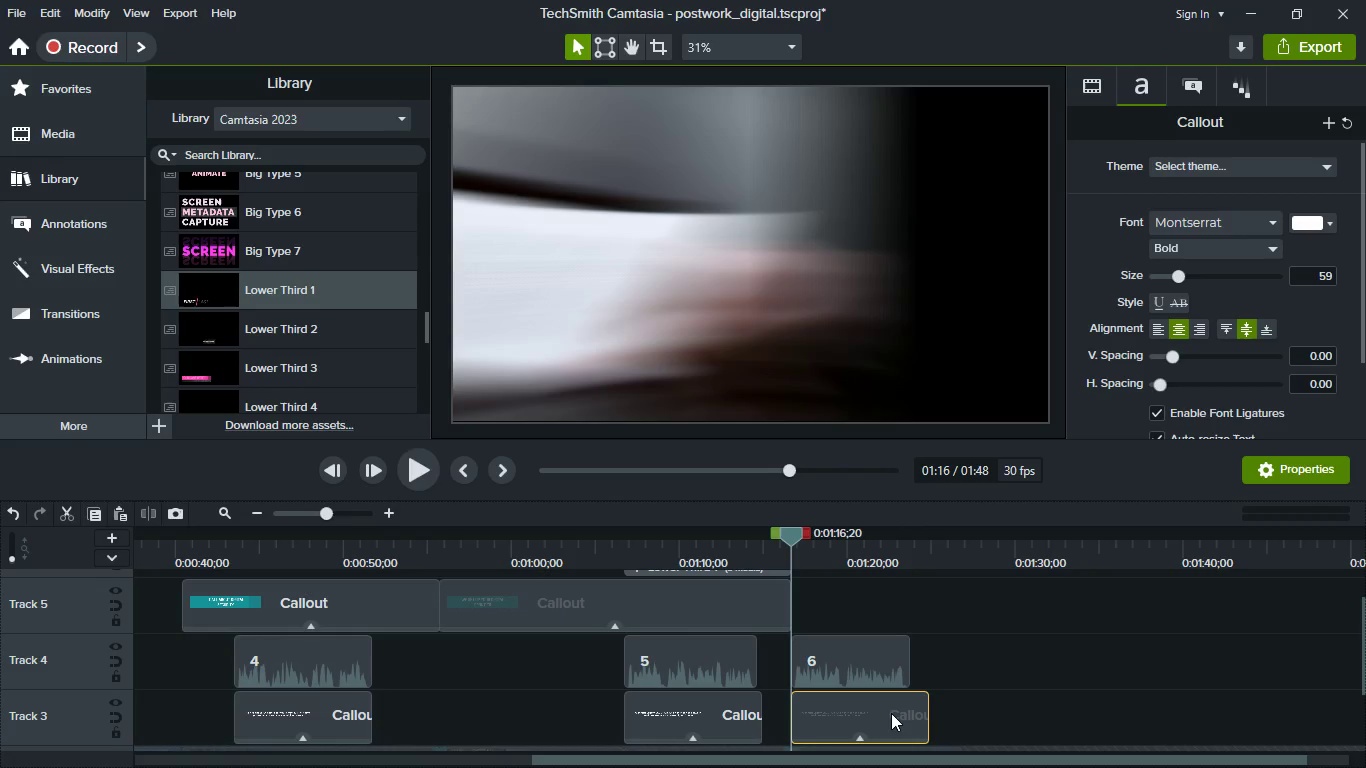 
left_click([850, 541])
 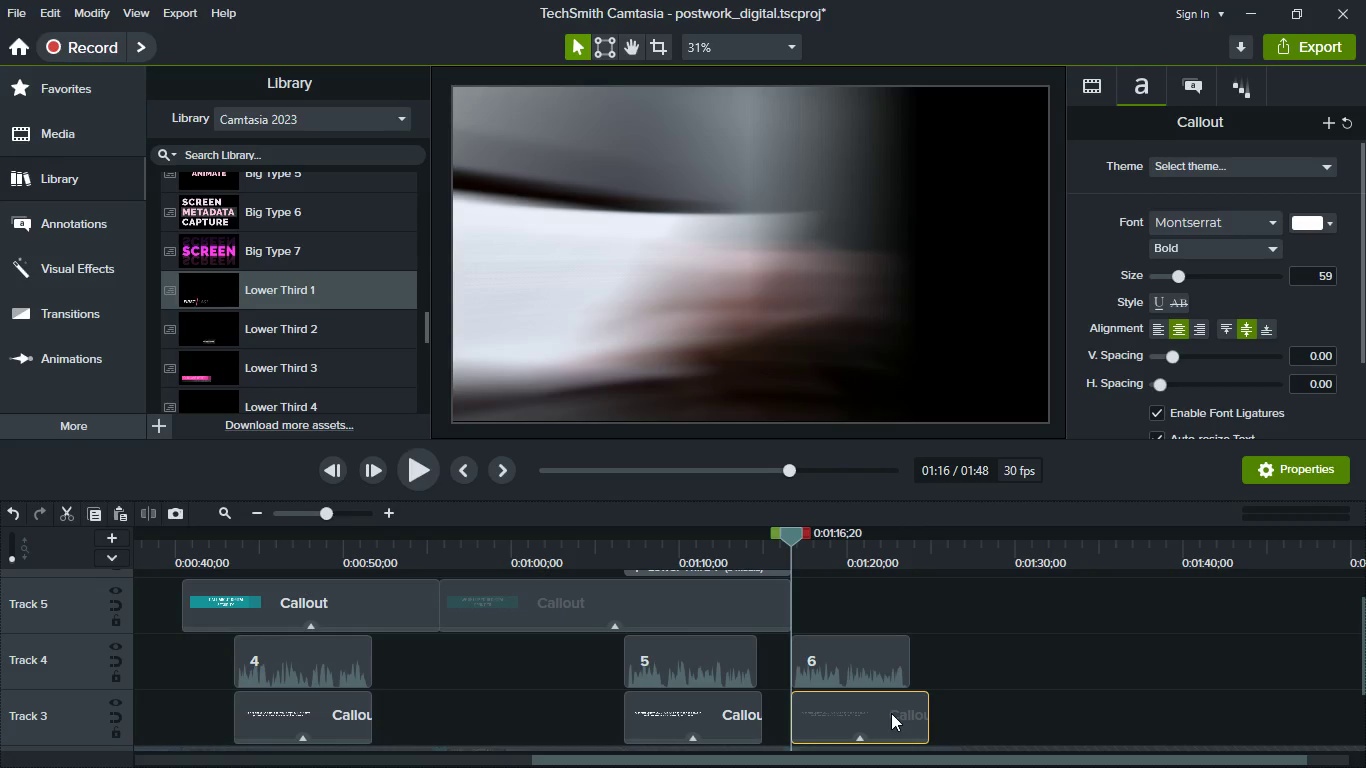 
double_click([811, 384])
 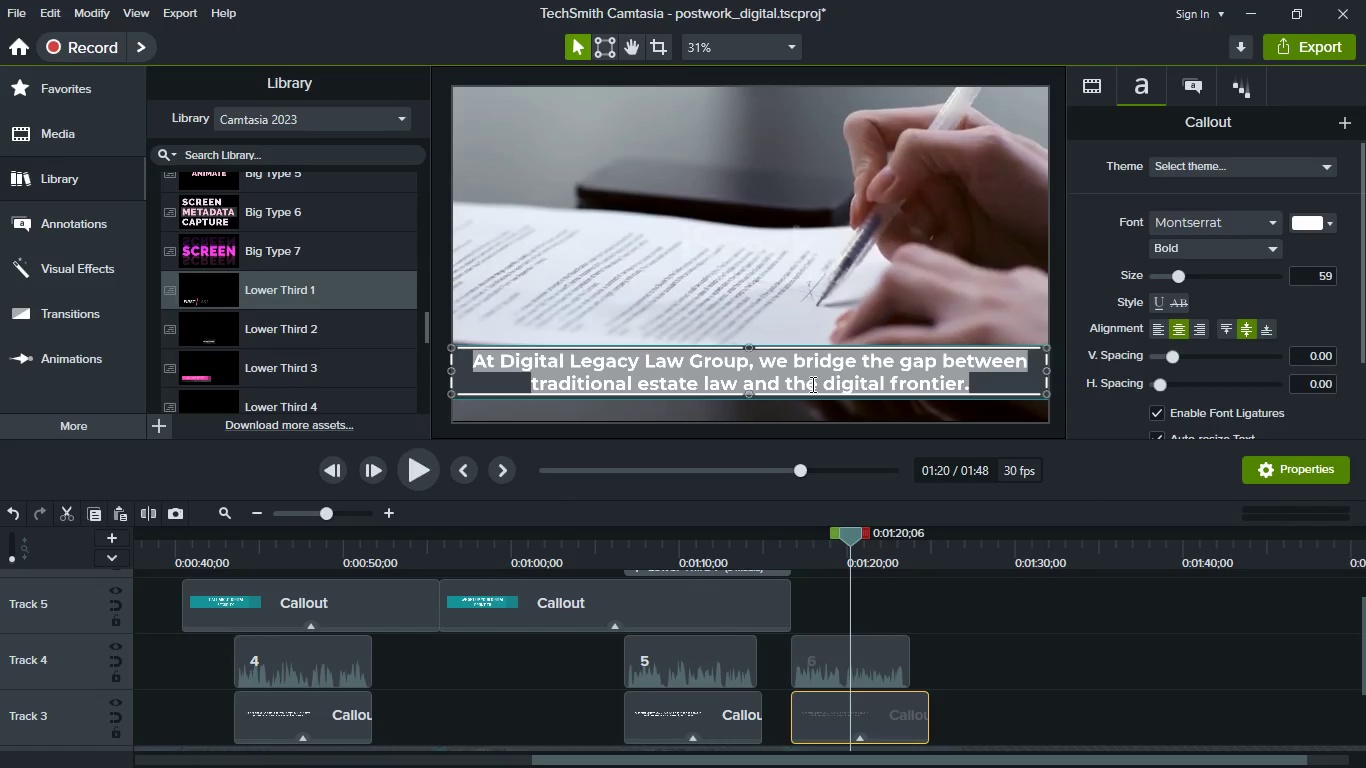 
key(Control+V)
 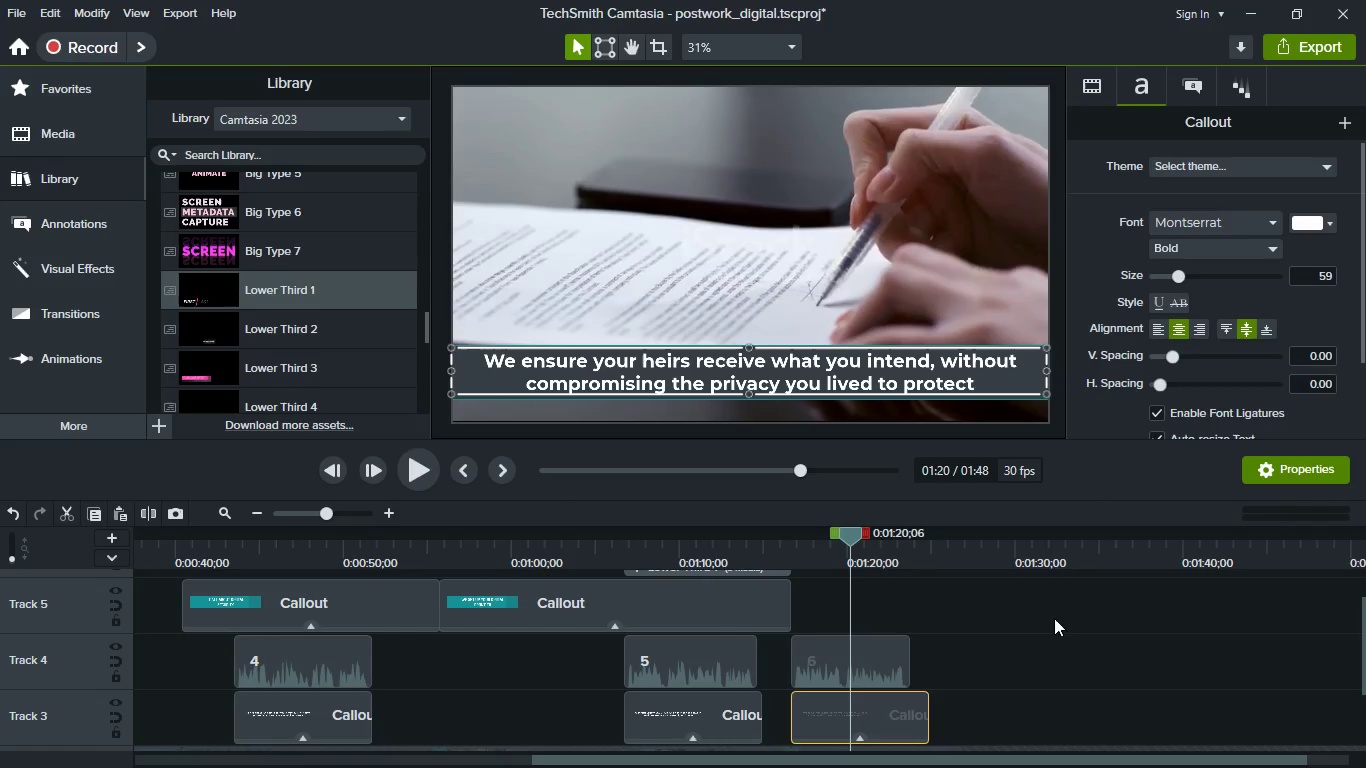 
left_click([1054, 665])
 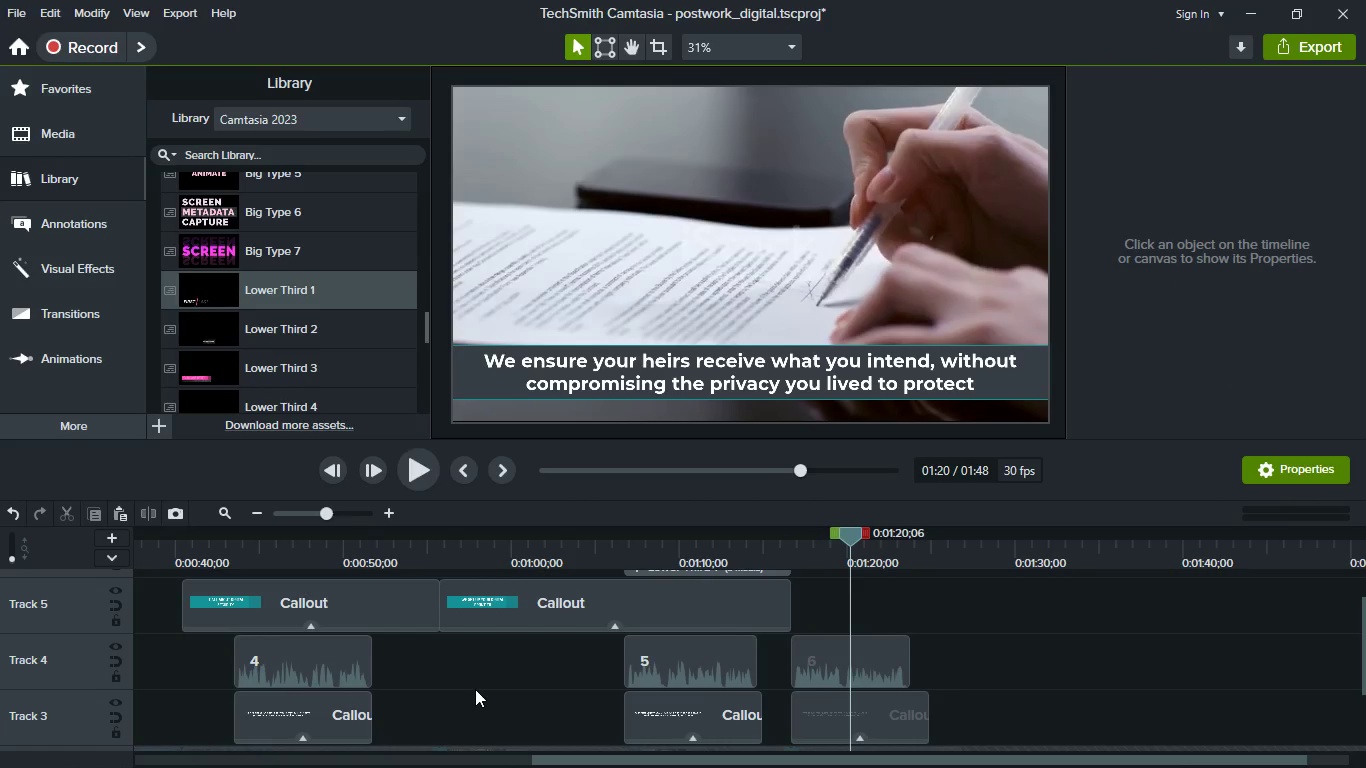 
key(Meta+MetaLeft)
 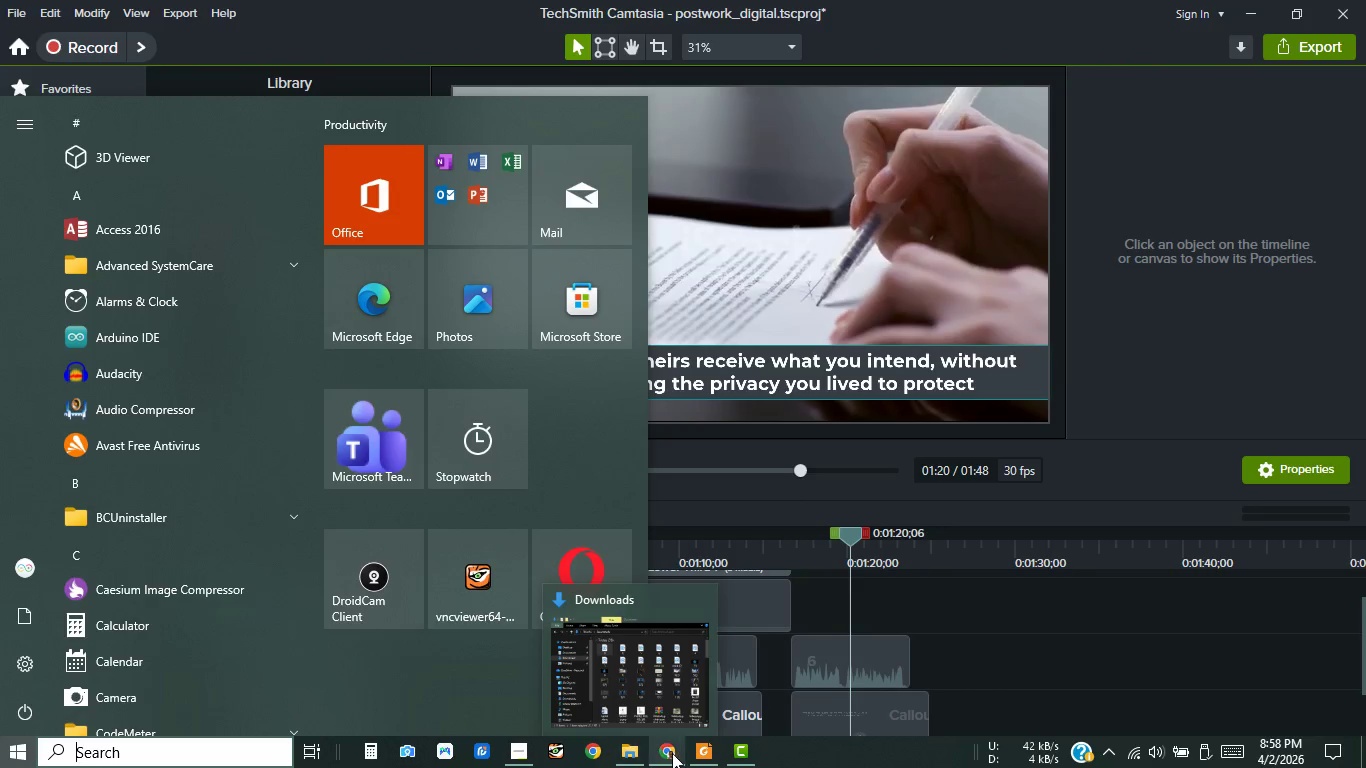 
left_click([672, 753])
 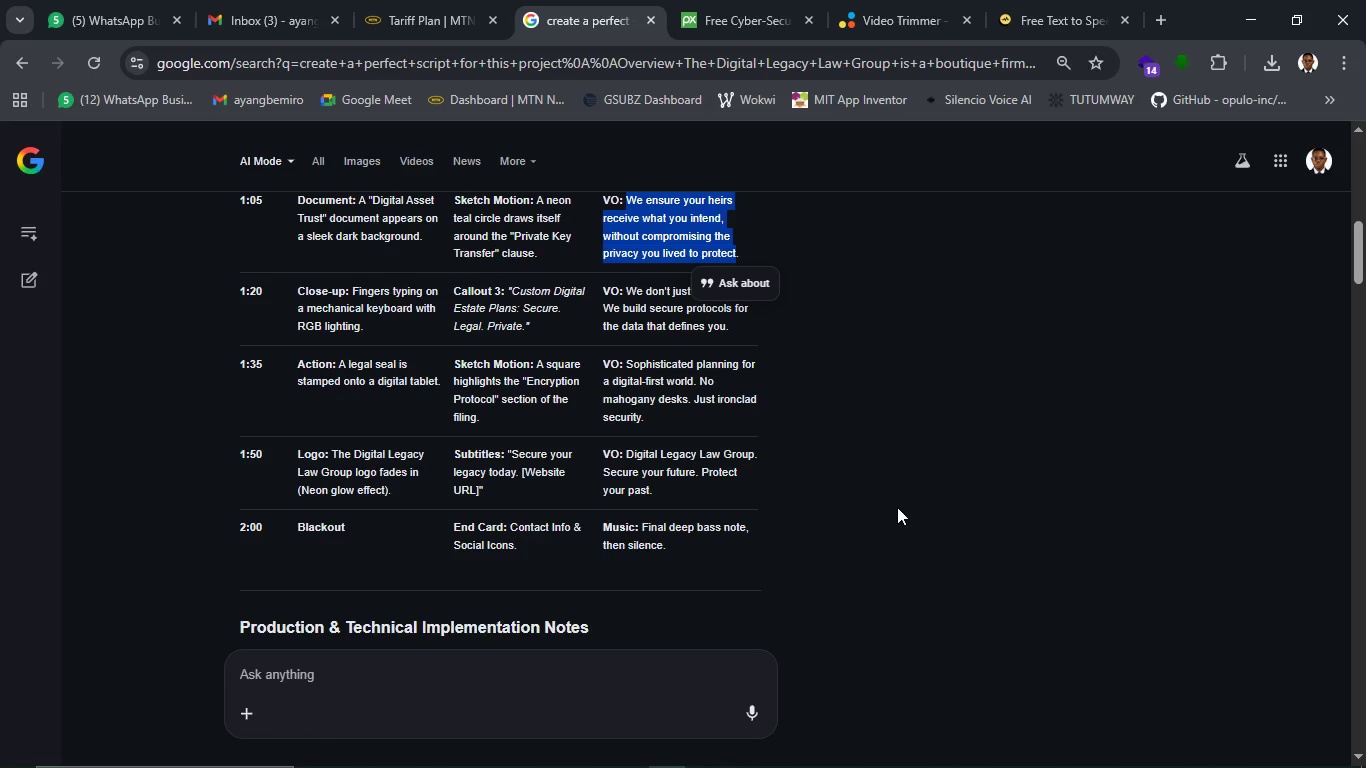 
scroll: coordinate [897, 507], scroll_direction: up, amount: 1.0
 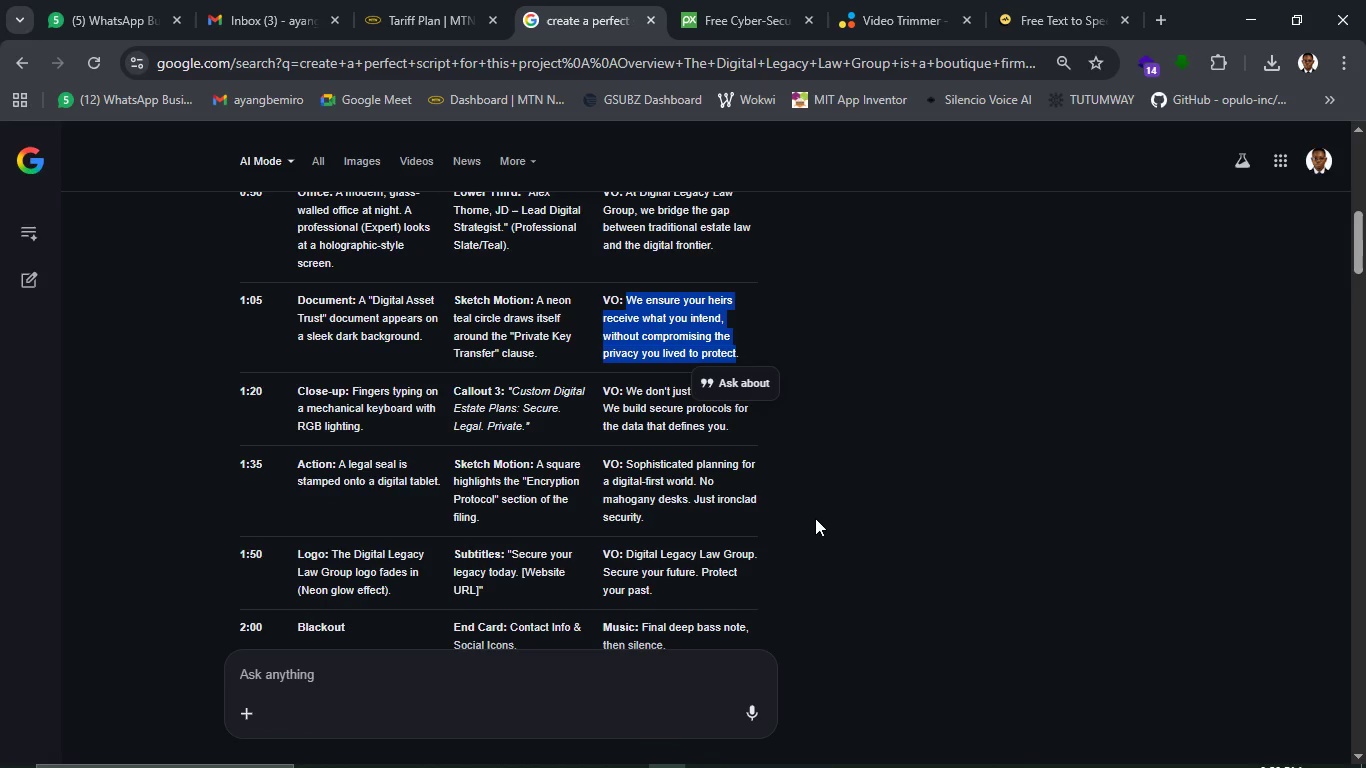 
wait(7.47)
 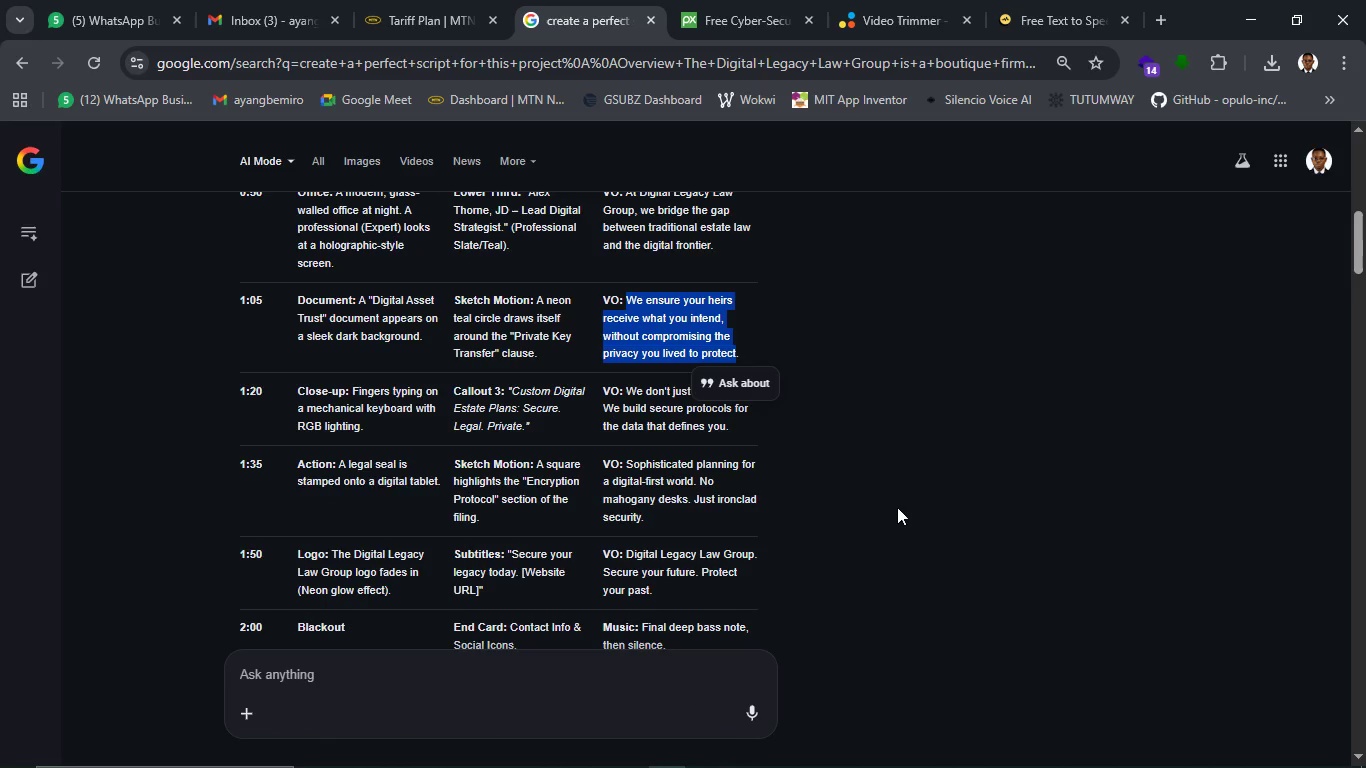 
left_click([735, 765])
 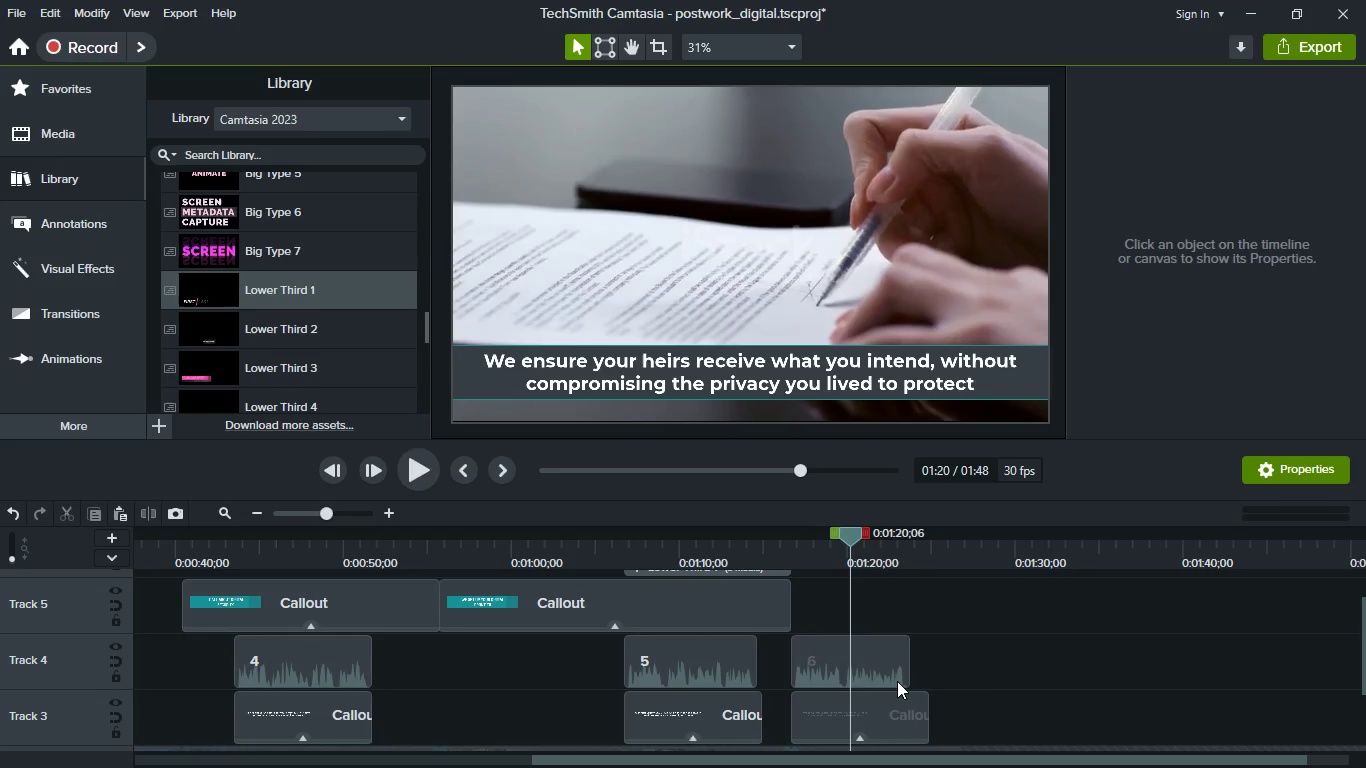 
scroll: coordinate [897, 683], scroll_direction: down, amount: 1.0
 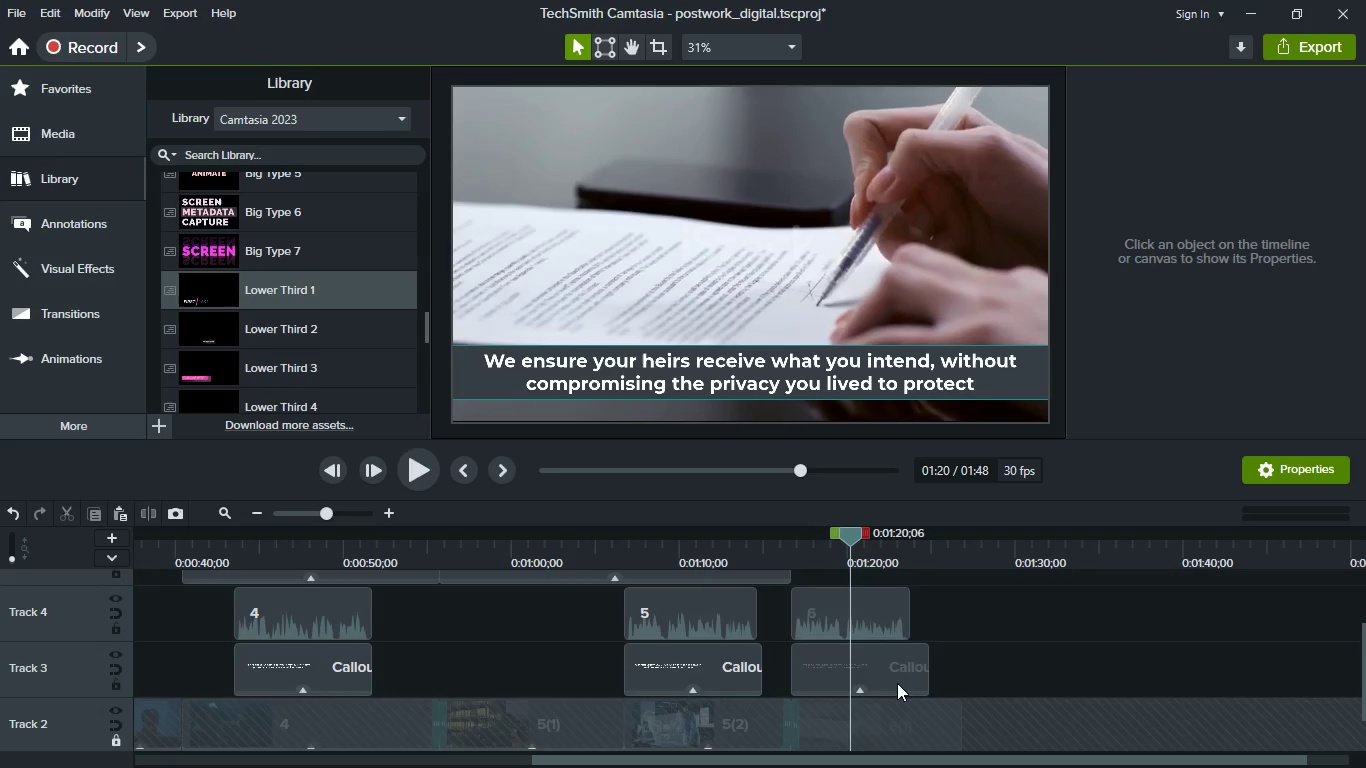 
scroll: coordinate [897, 683], scroll_direction: up, amount: 1.0
 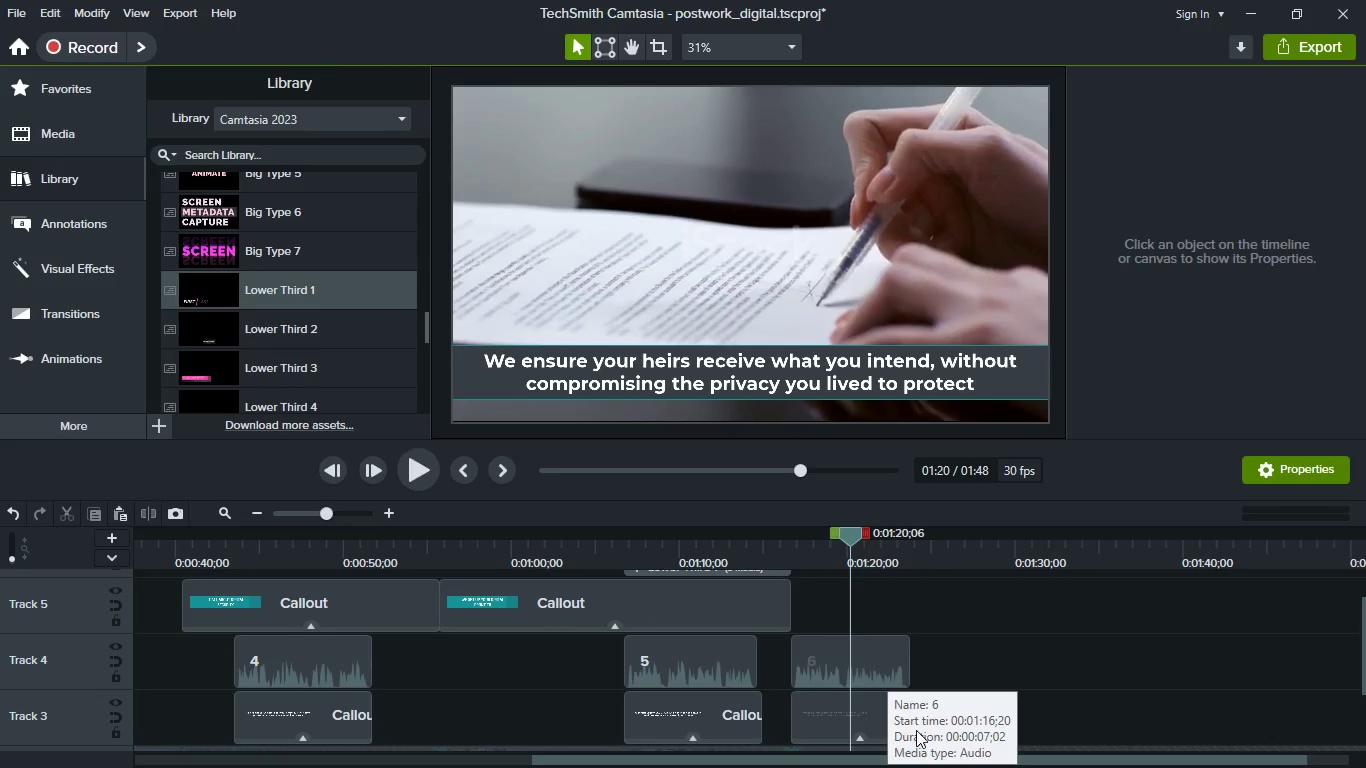 
left_click([898, 728])
 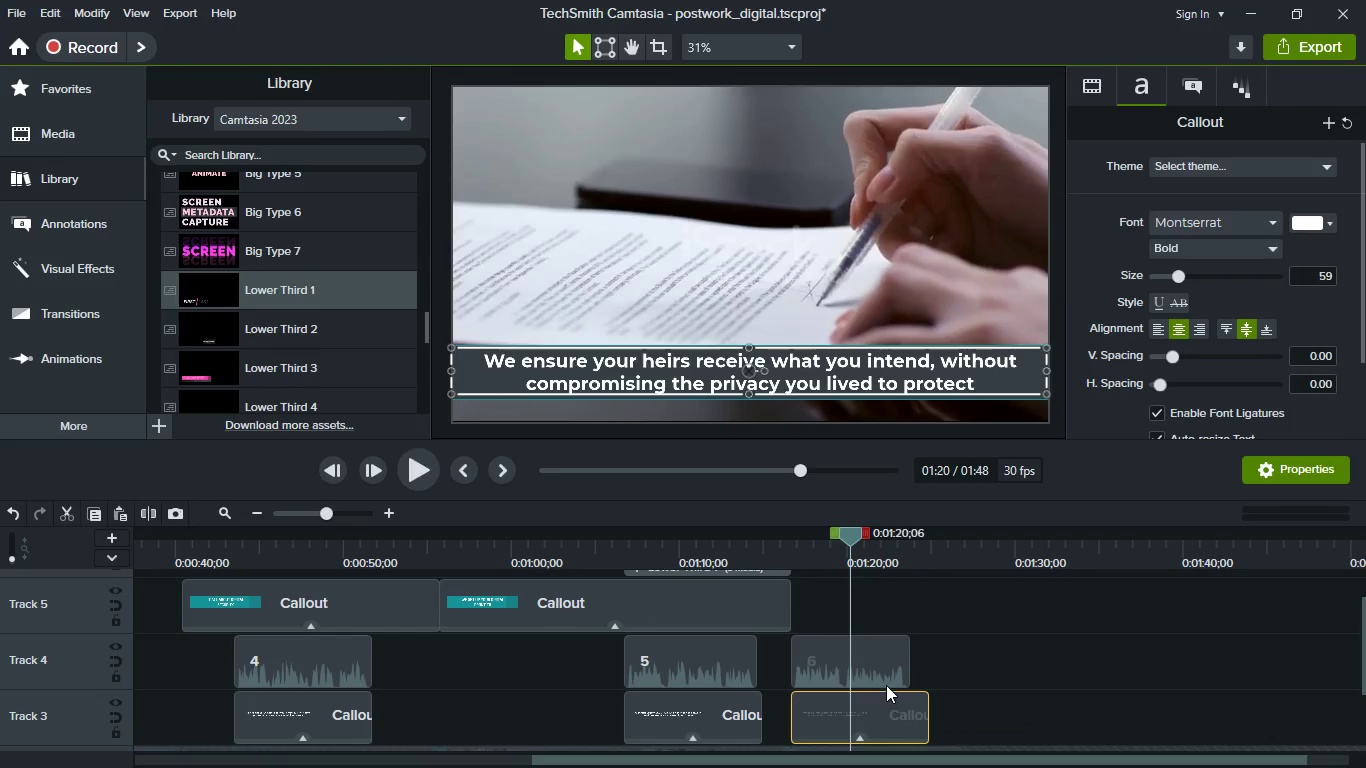 
scroll: coordinate [886, 686], scroll_direction: down, amount: 2.0
 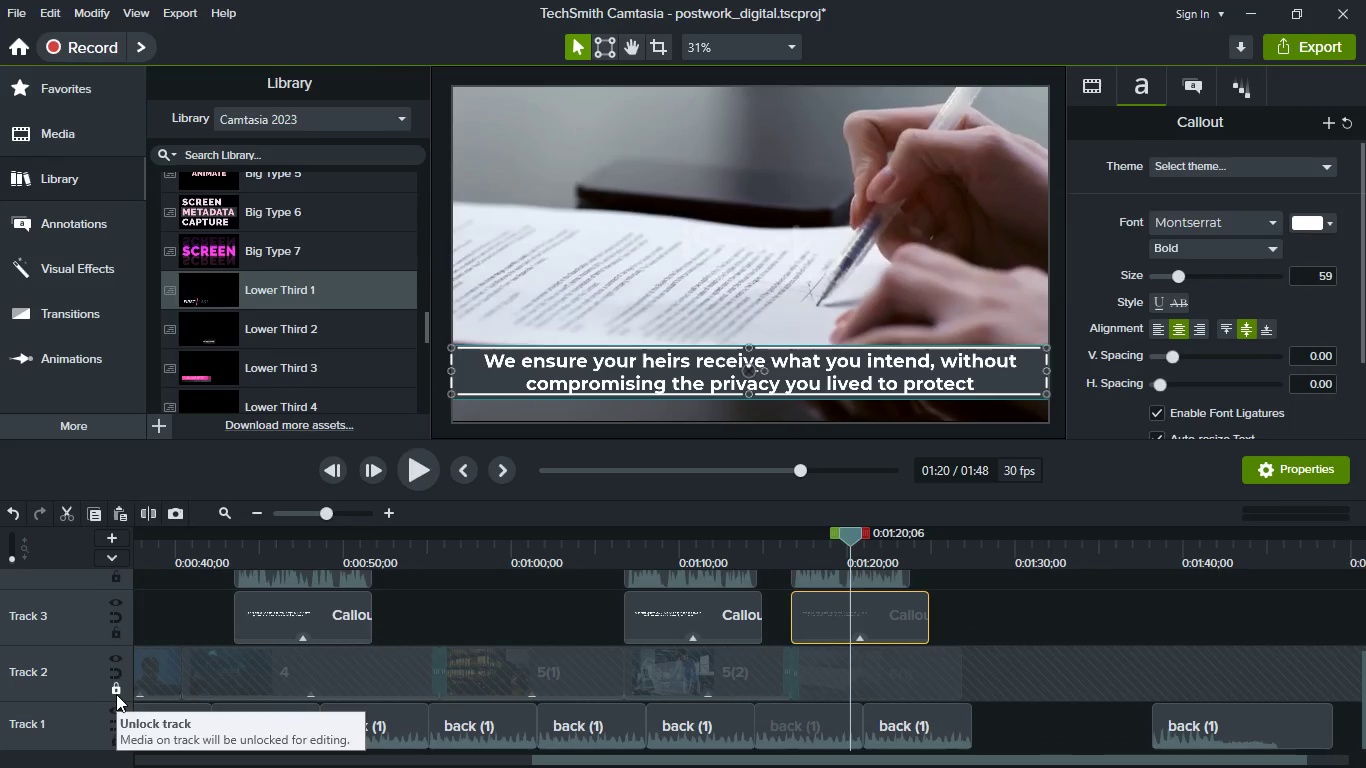 
left_click([119, 691])
 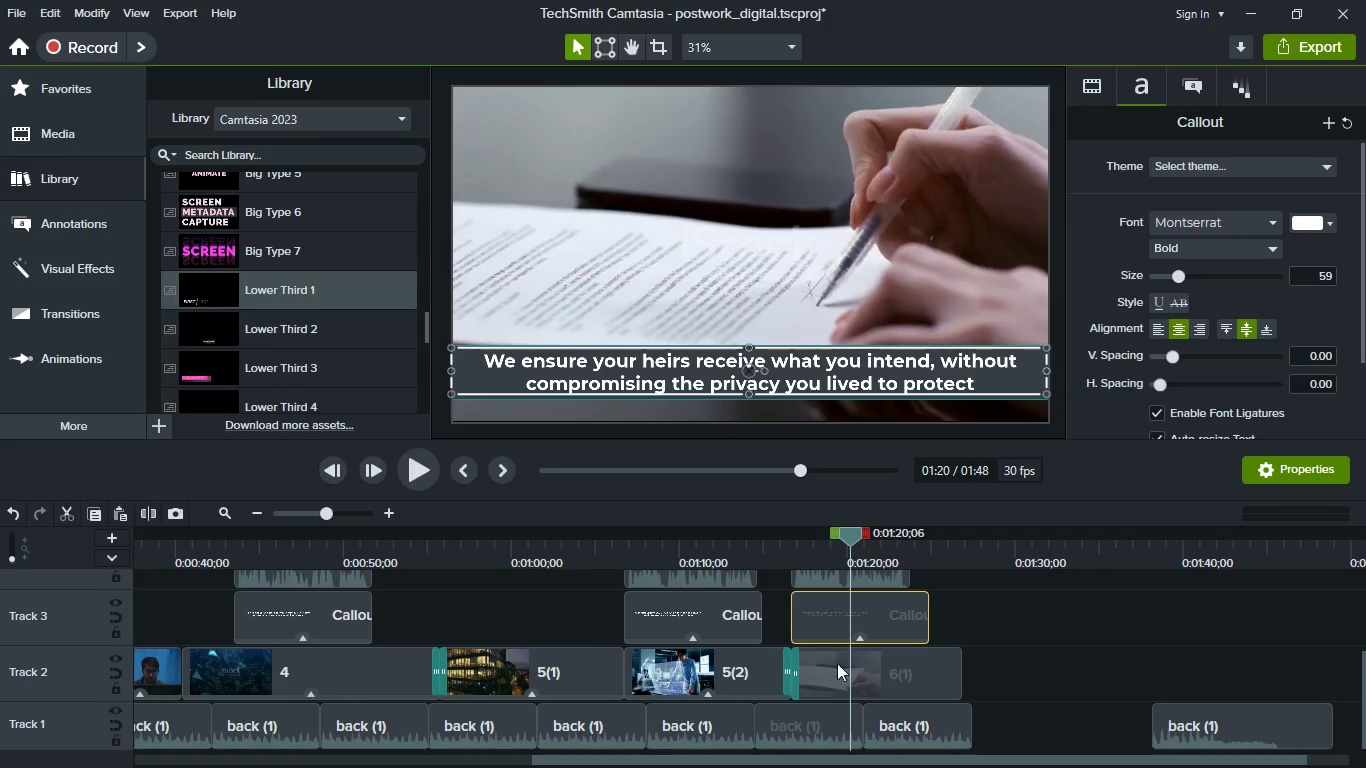 
left_click([839, 621])
 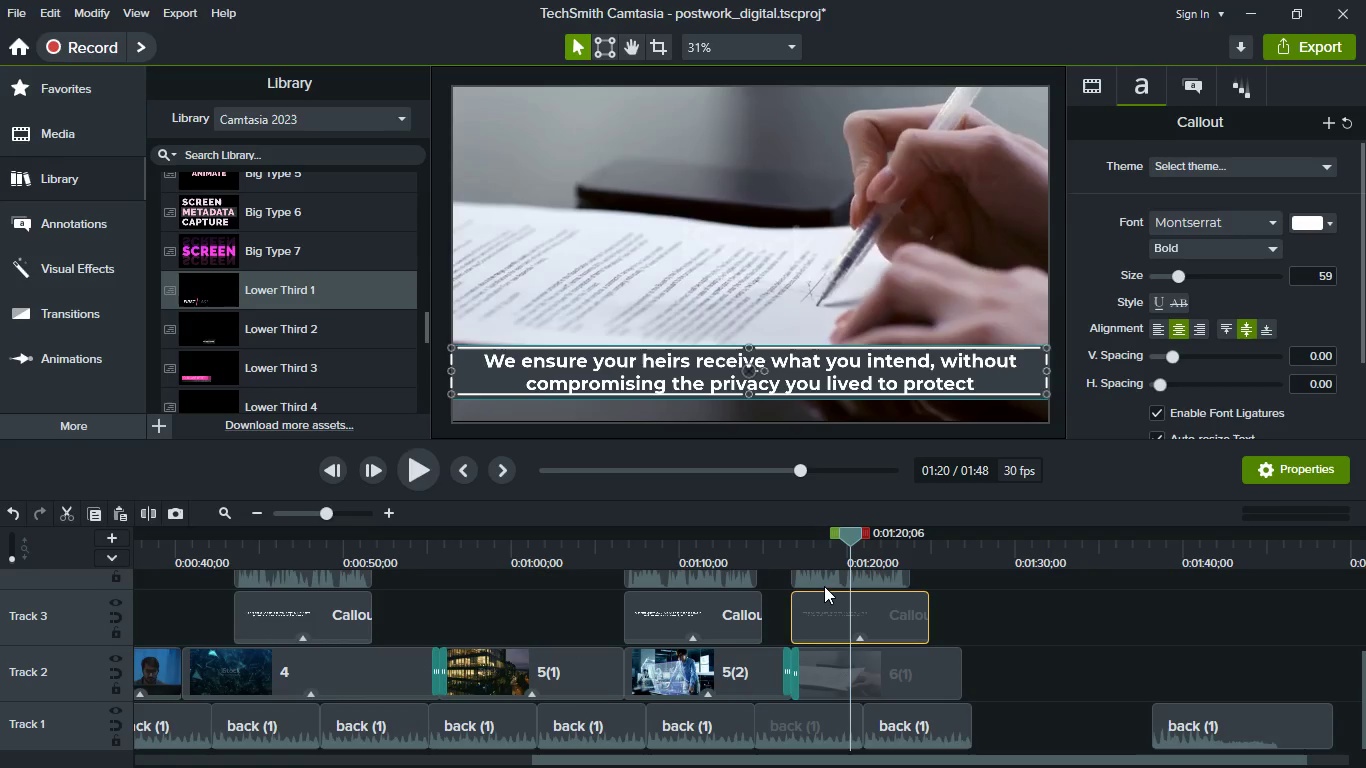 
hold_key(key=ControlLeft, duration=0.72)
left_click([824, 586])
 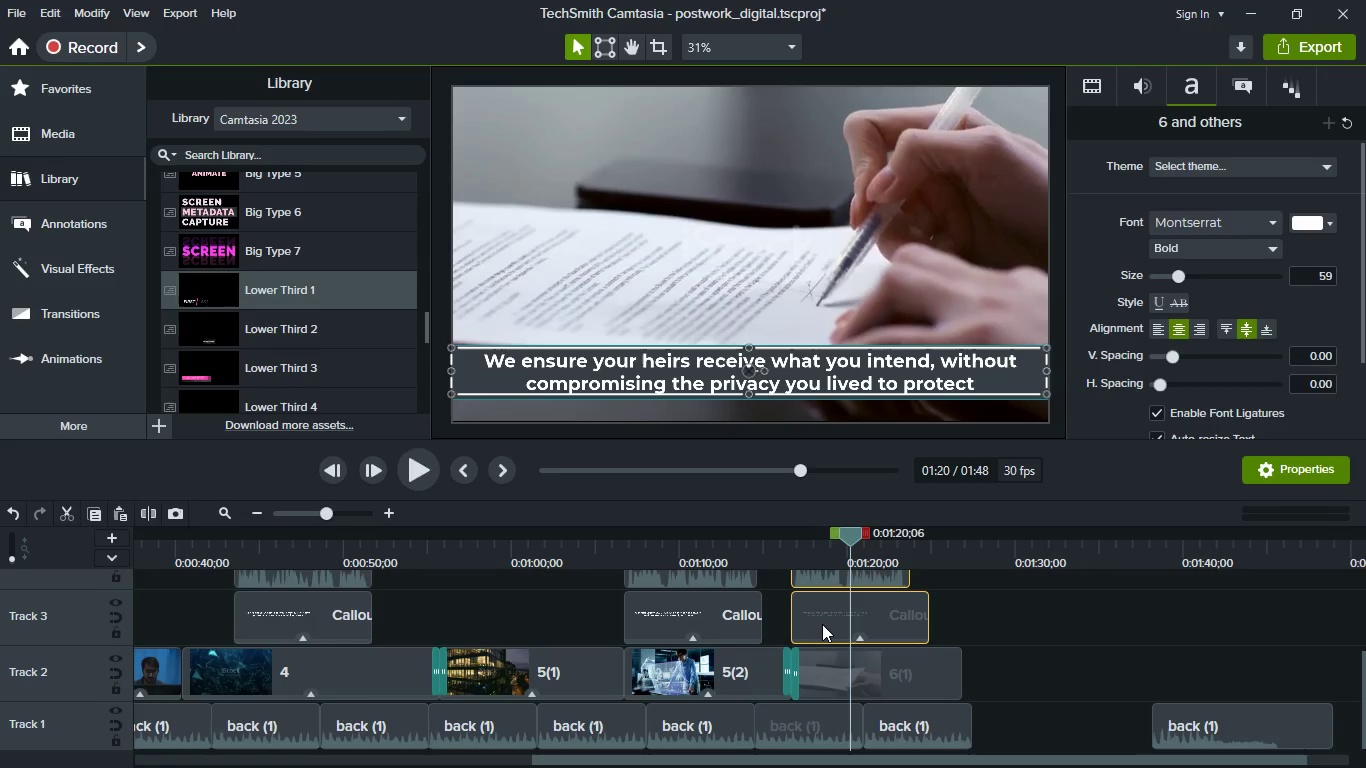 
left_click_drag(start_coordinate=[822, 624], to_coordinate=[872, 629])
 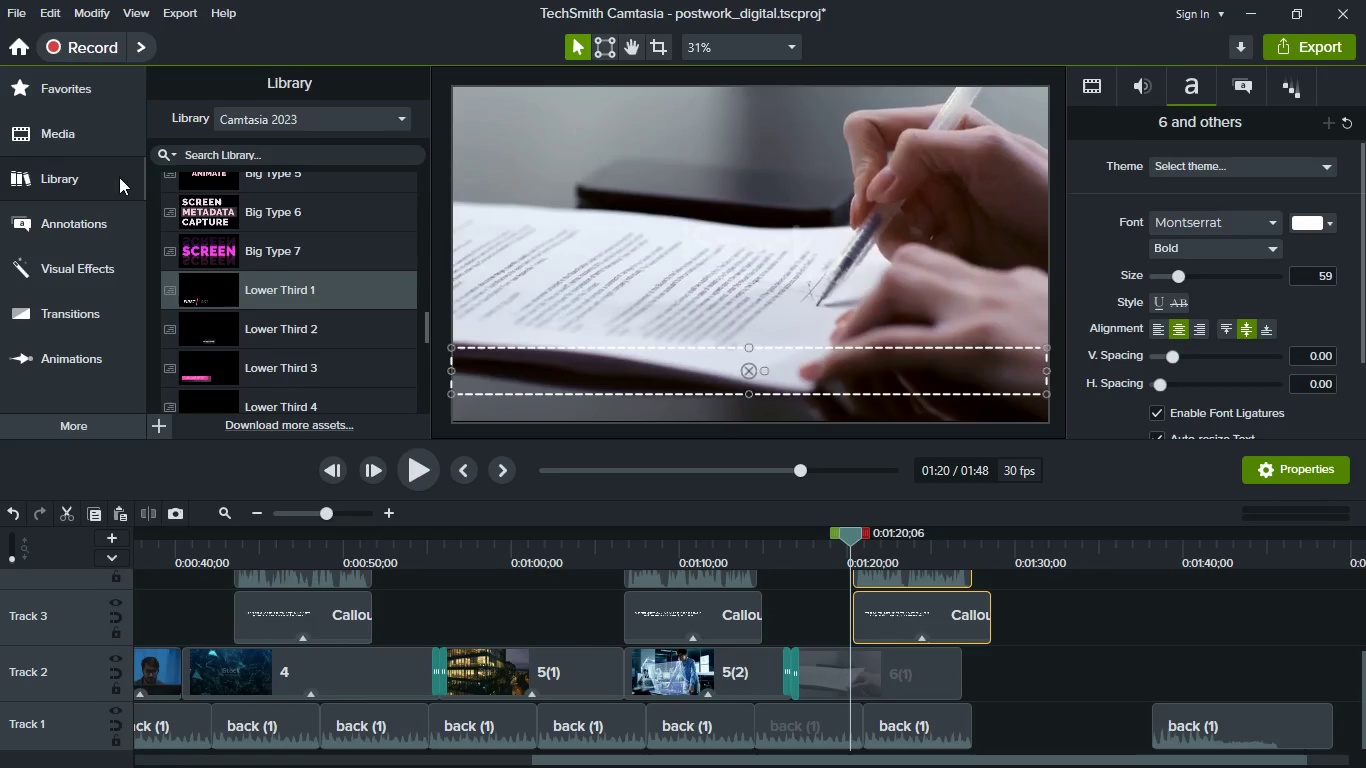 
left_click([89, 139])
 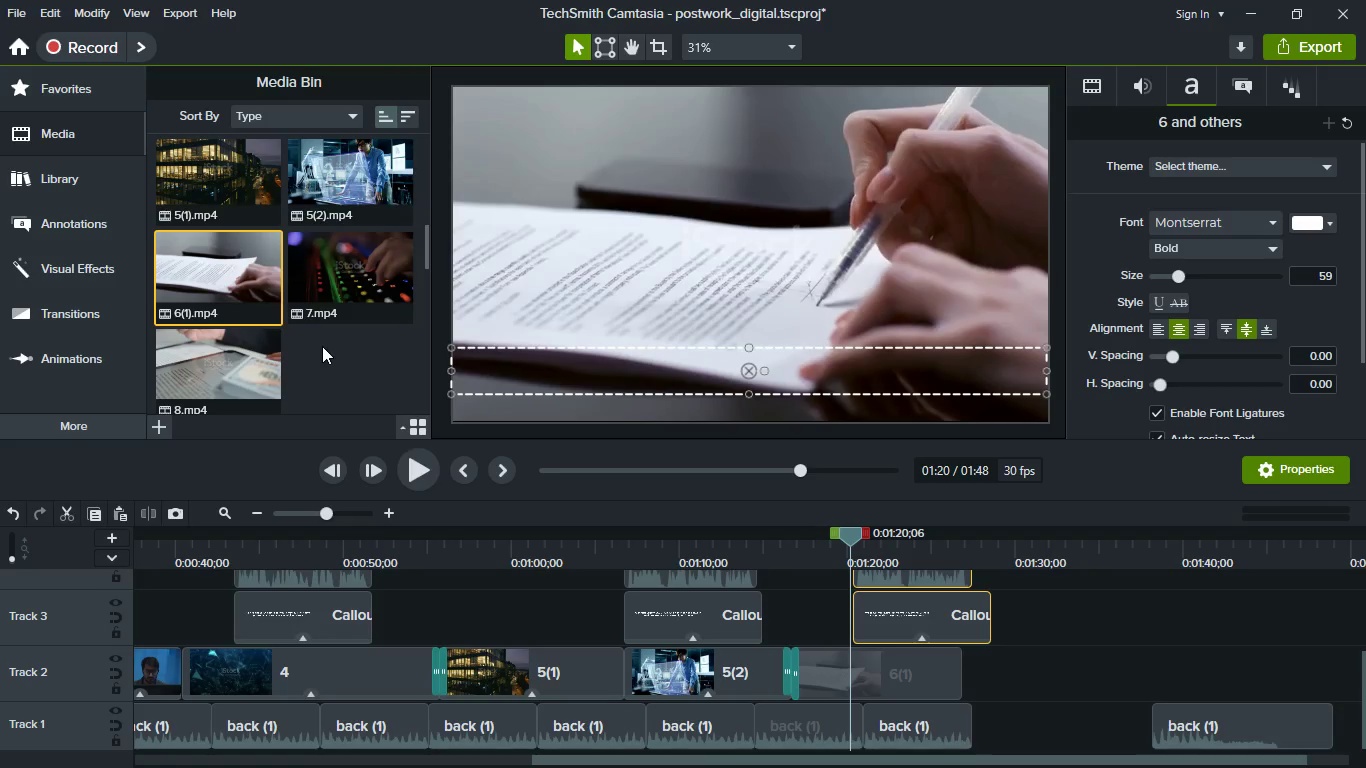 
scroll: coordinate [322, 346], scroll_direction: down, amount: 2.0
 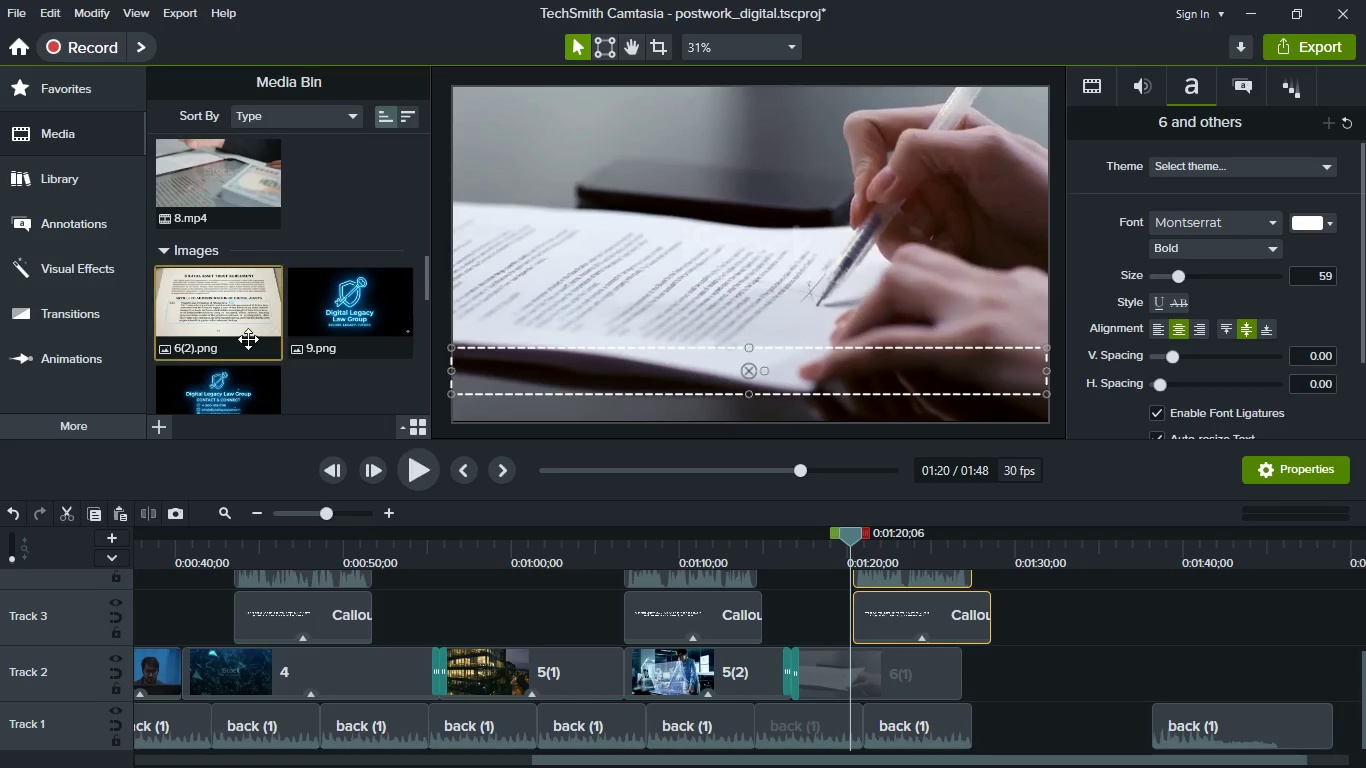 
left_click([237, 329])
 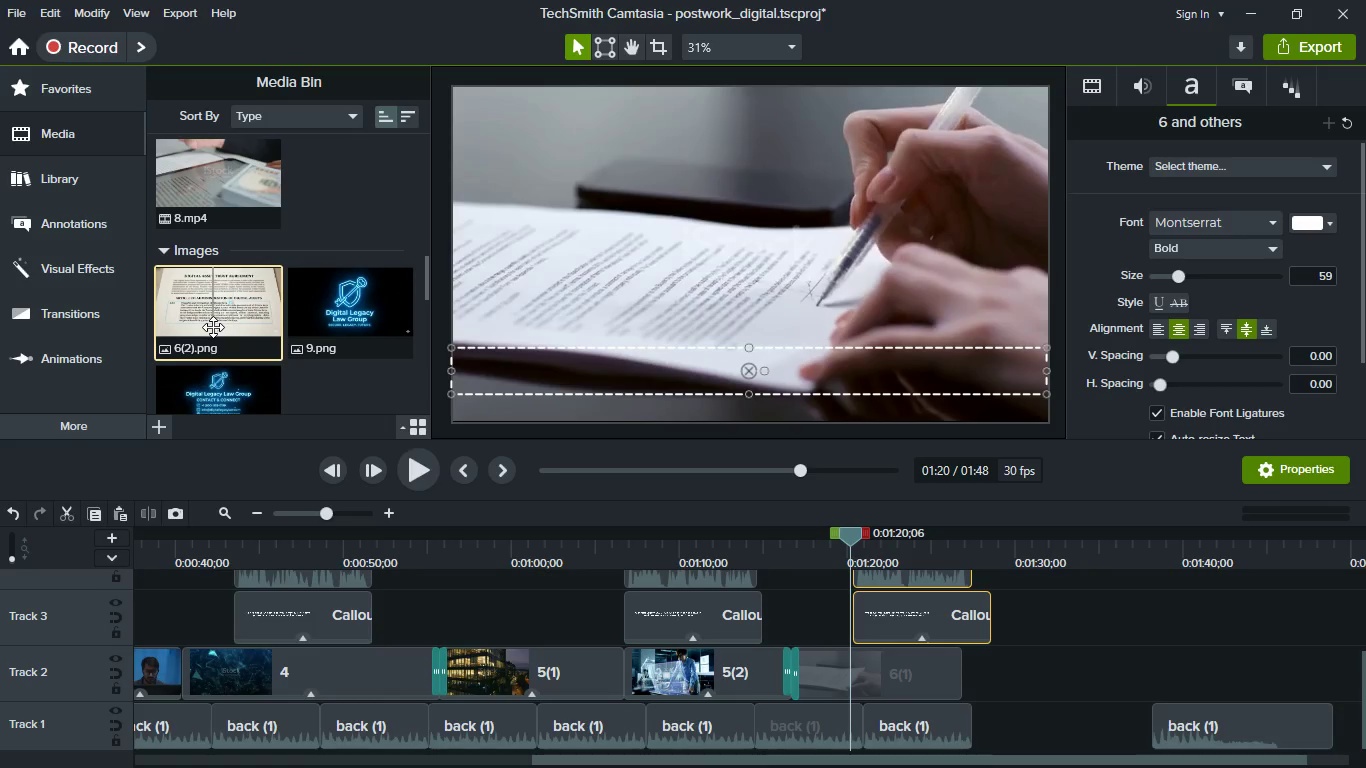 
left_click_drag(start_coordinate=[213, 327], to_coordinate=[1046, 679])
 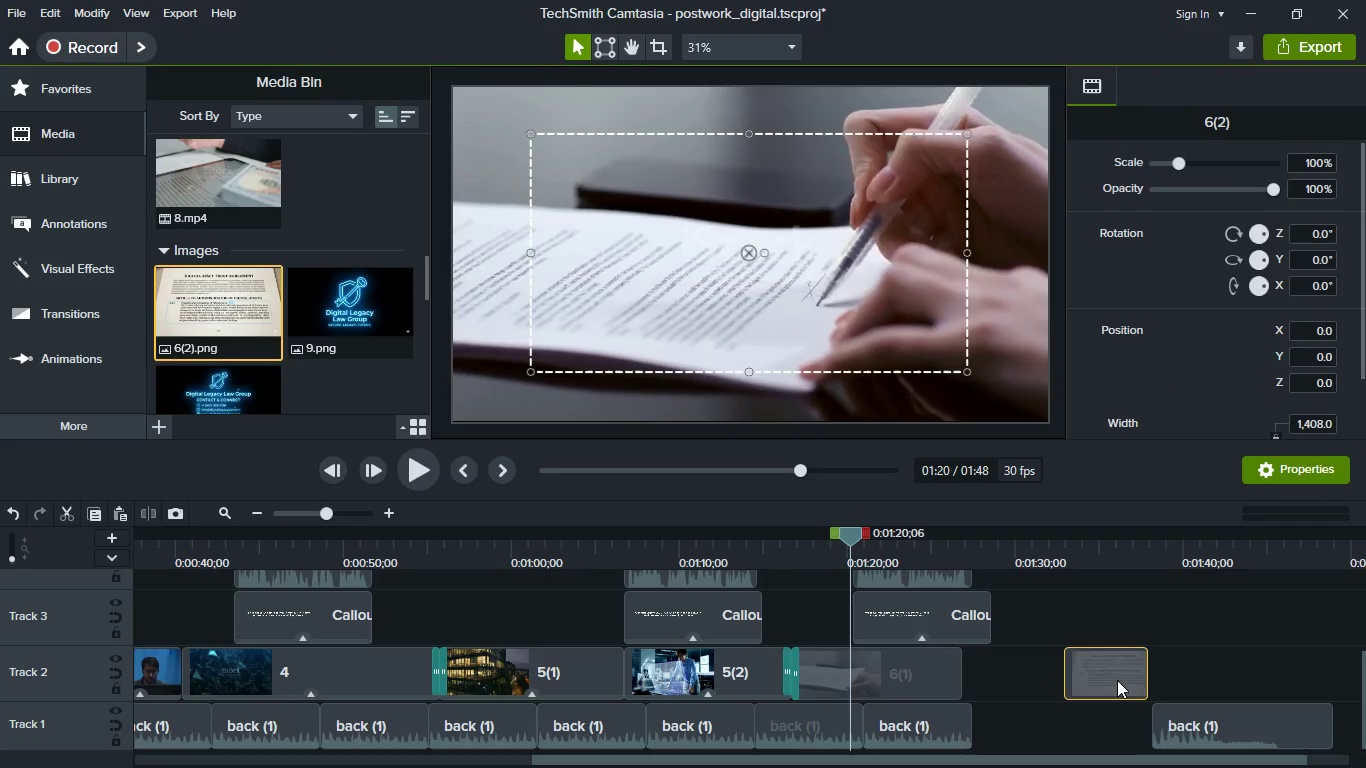 
left_click_drag(start_coordinate=[1117, 680], to_coordinate=[992, 682])
 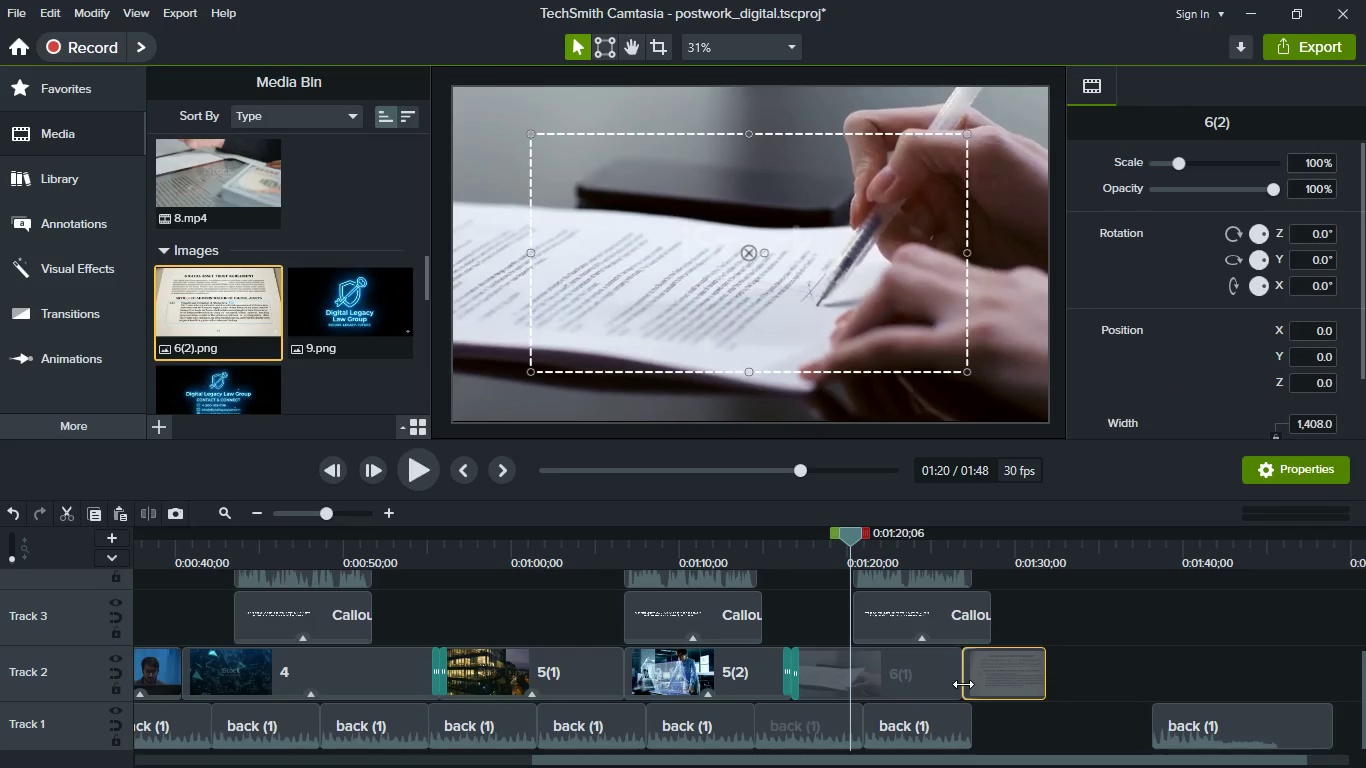 
left_click([963, 684])
 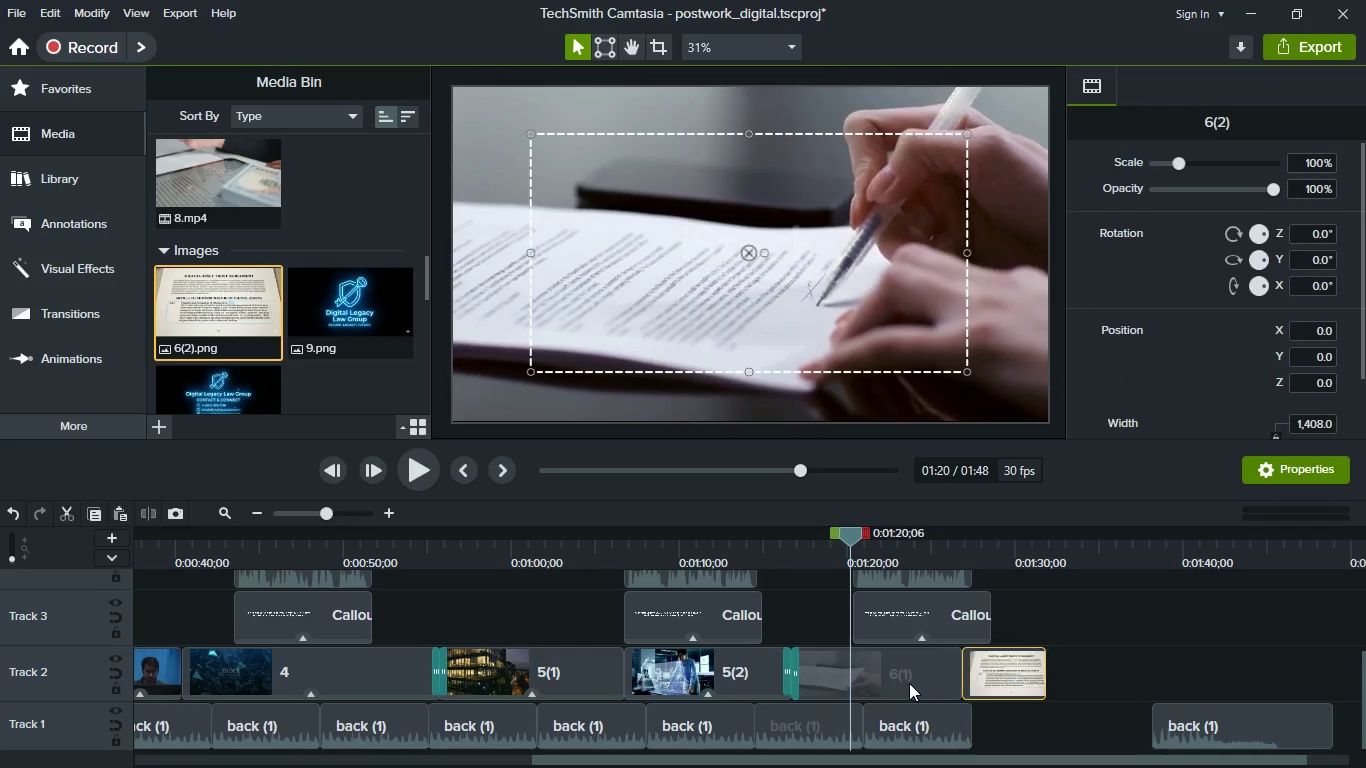 
left_click([909, 683])
 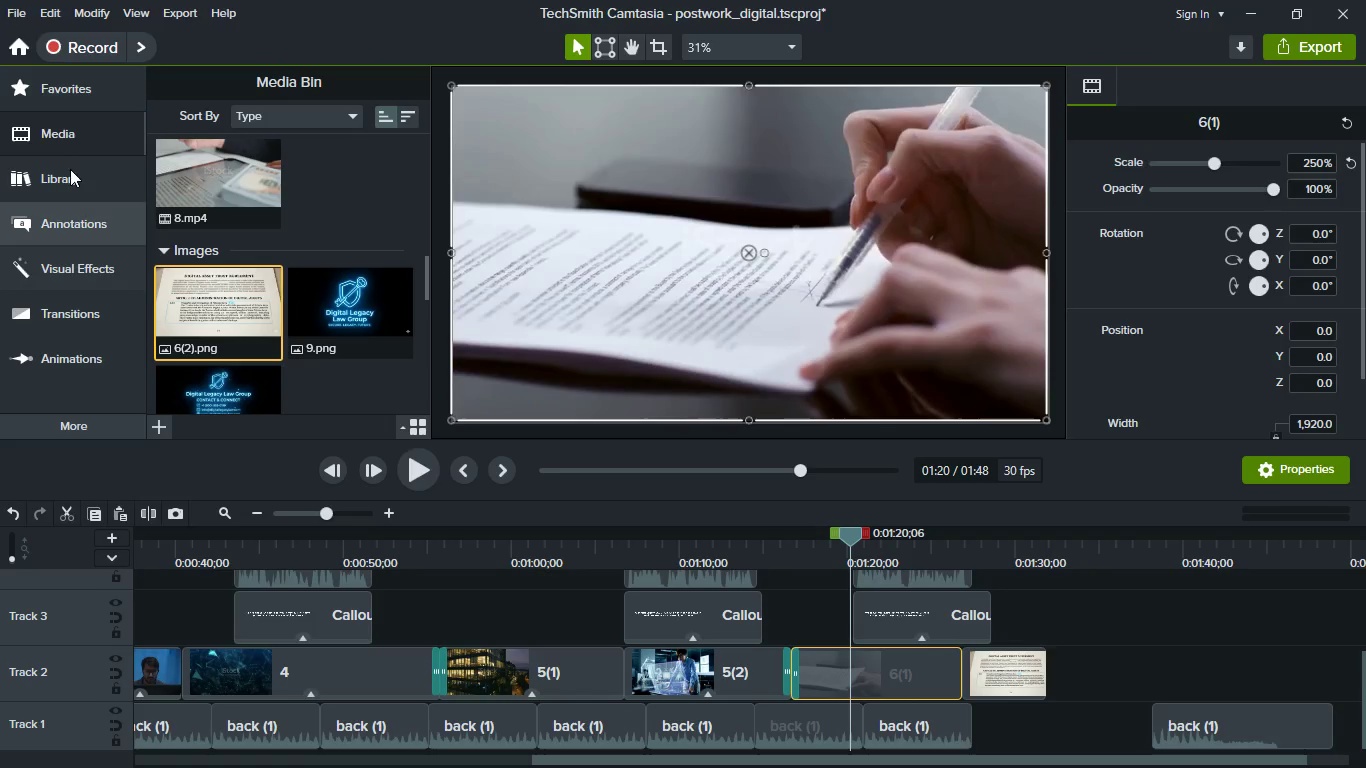 
left_click([62, 127])
 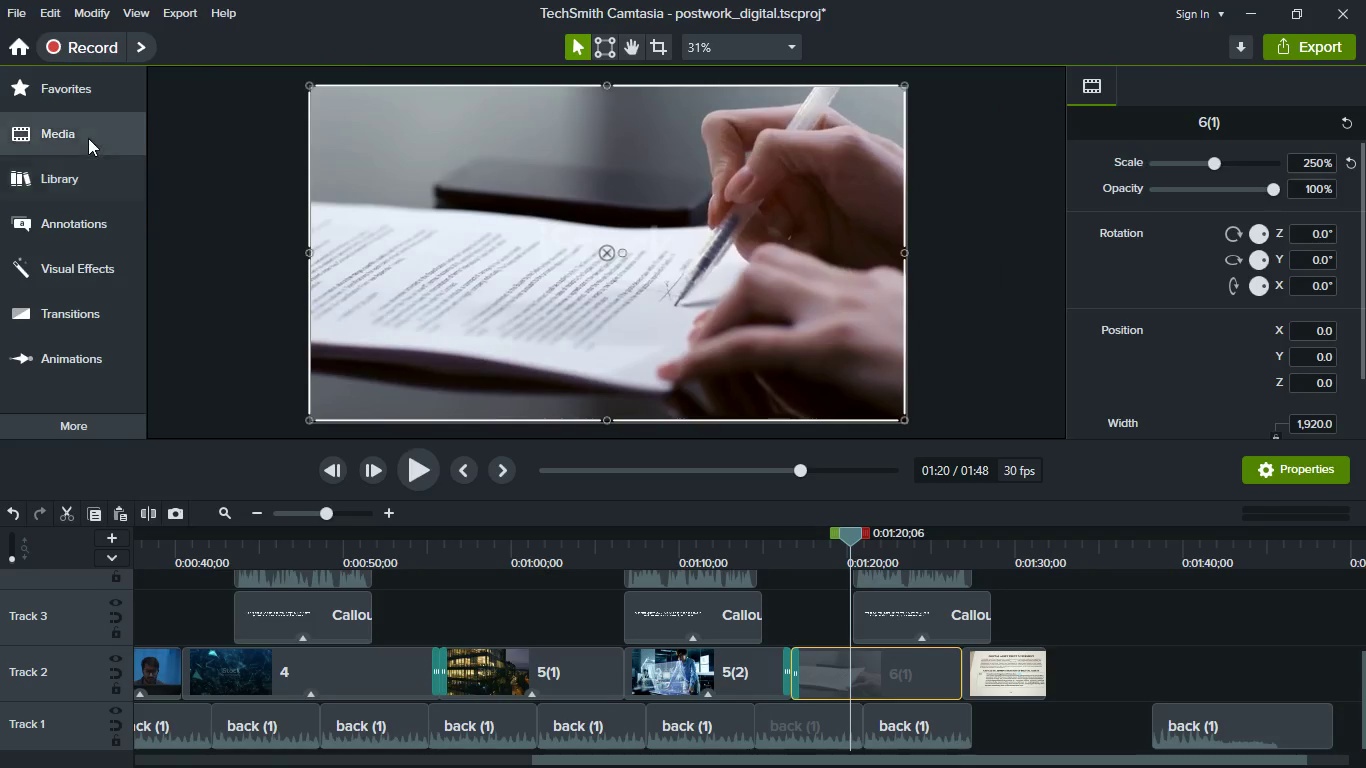 
double_click([93, 78])
 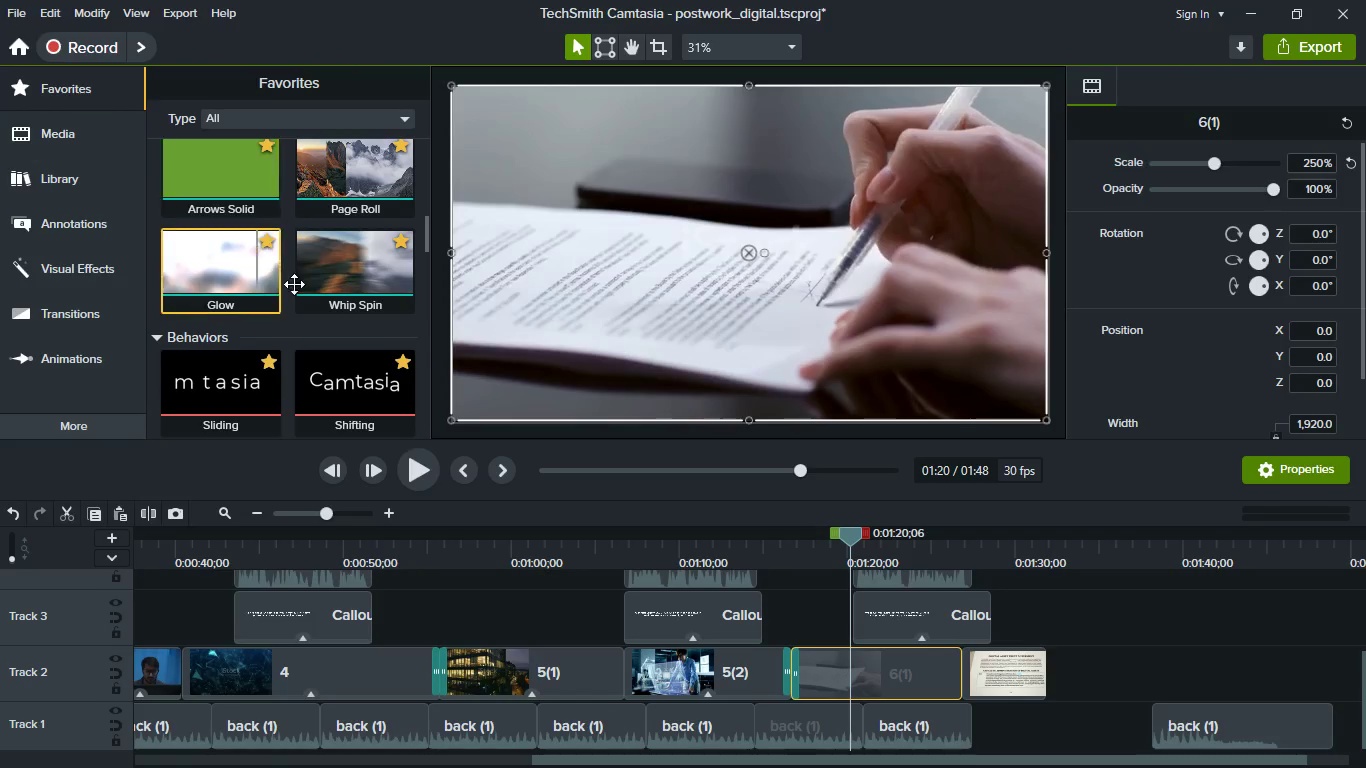 
scroll: coordinate [336, 350], scroll_direction: down, amount: 4.0
 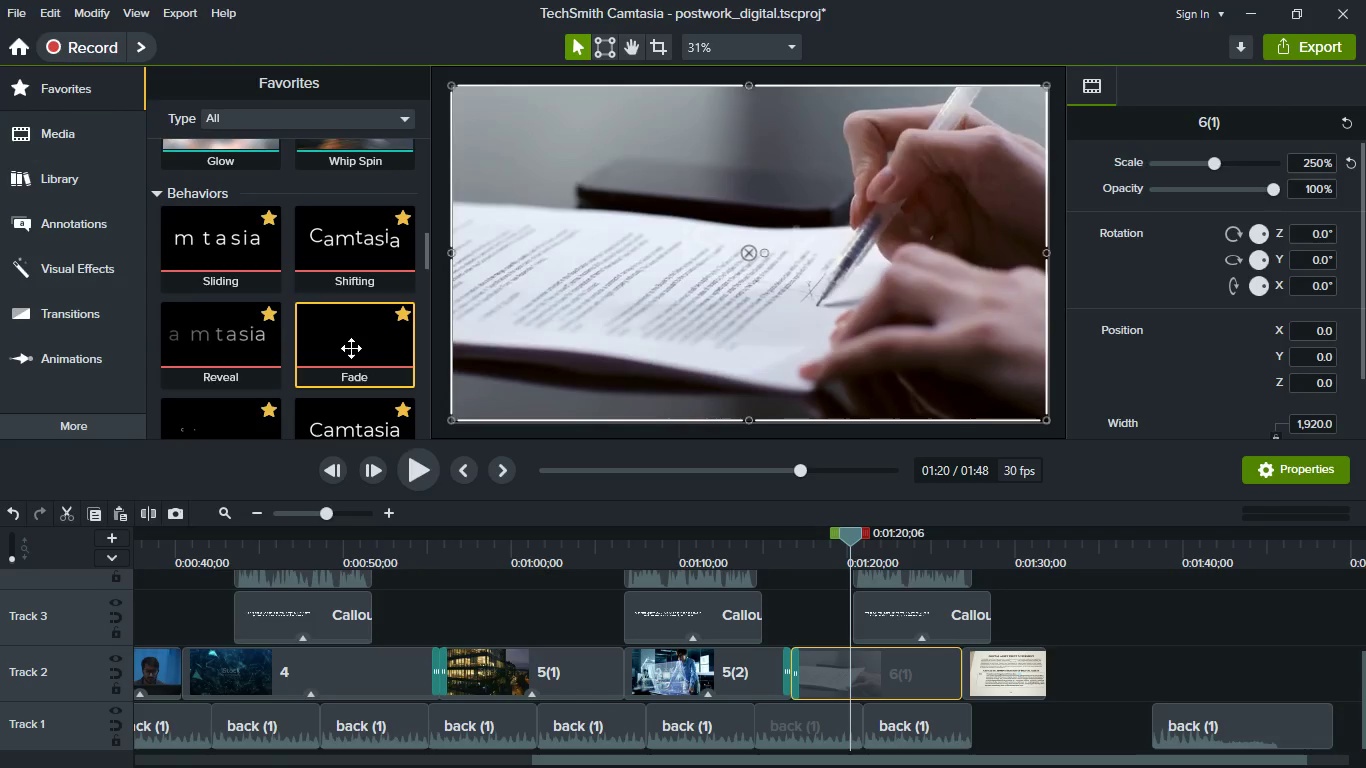 
left_click_drag(start_coordinate=[351, 348], to_coordinate=[932, 669])
 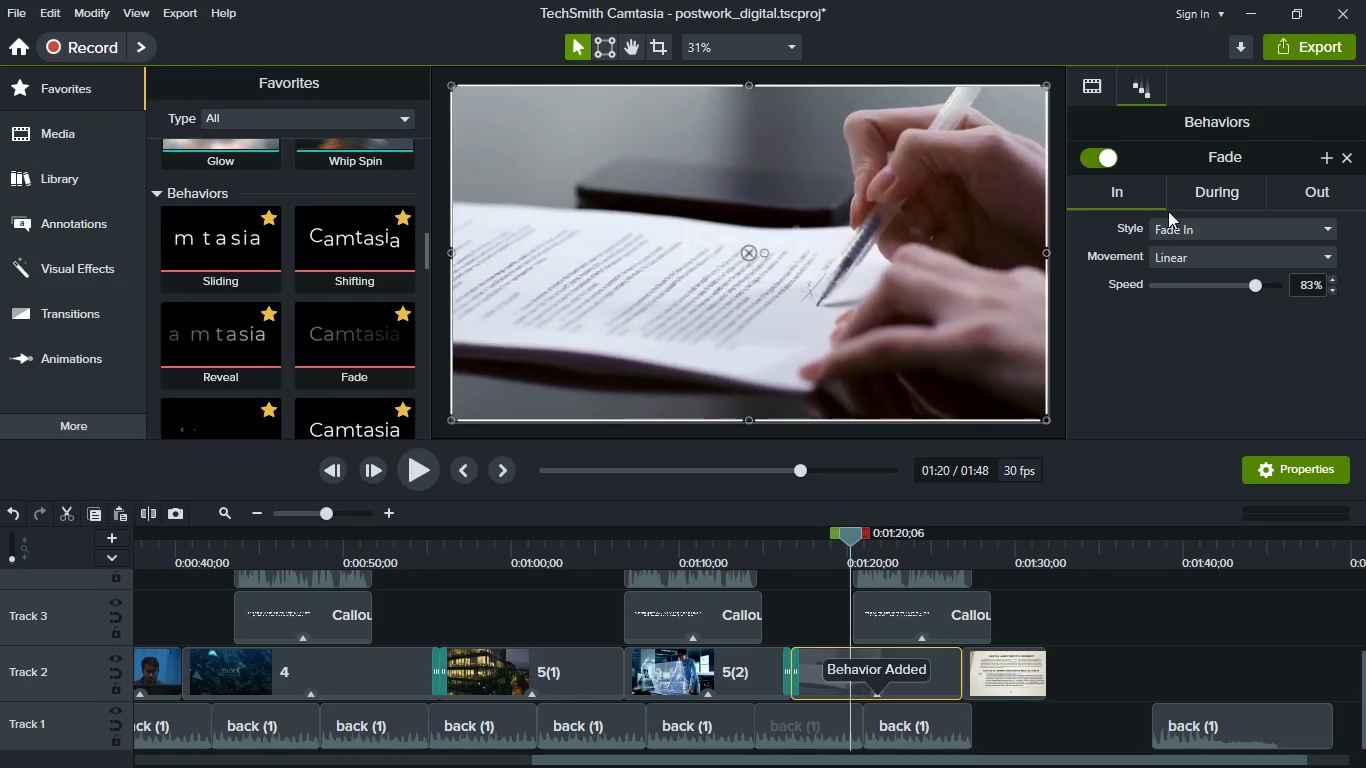 
left_click([1207, 234])
 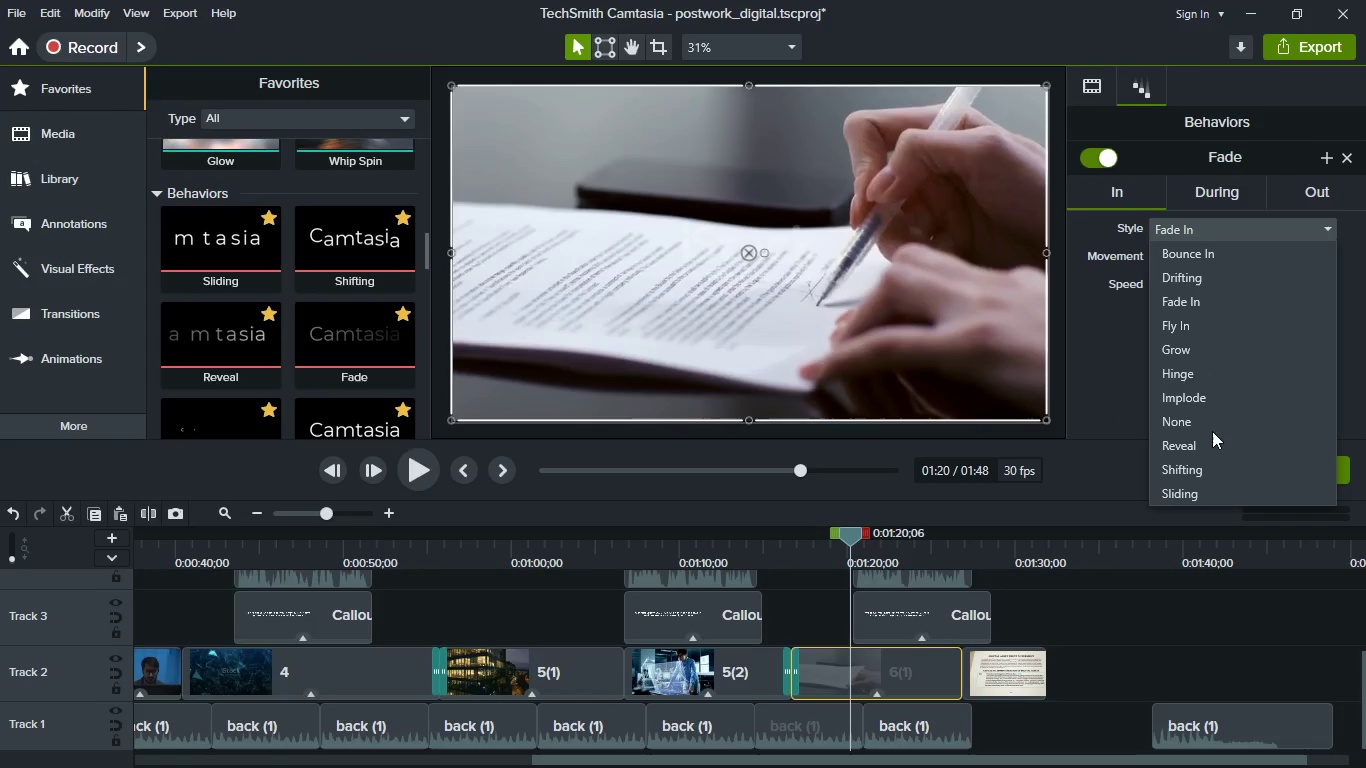 
left_click([1211, 425])
 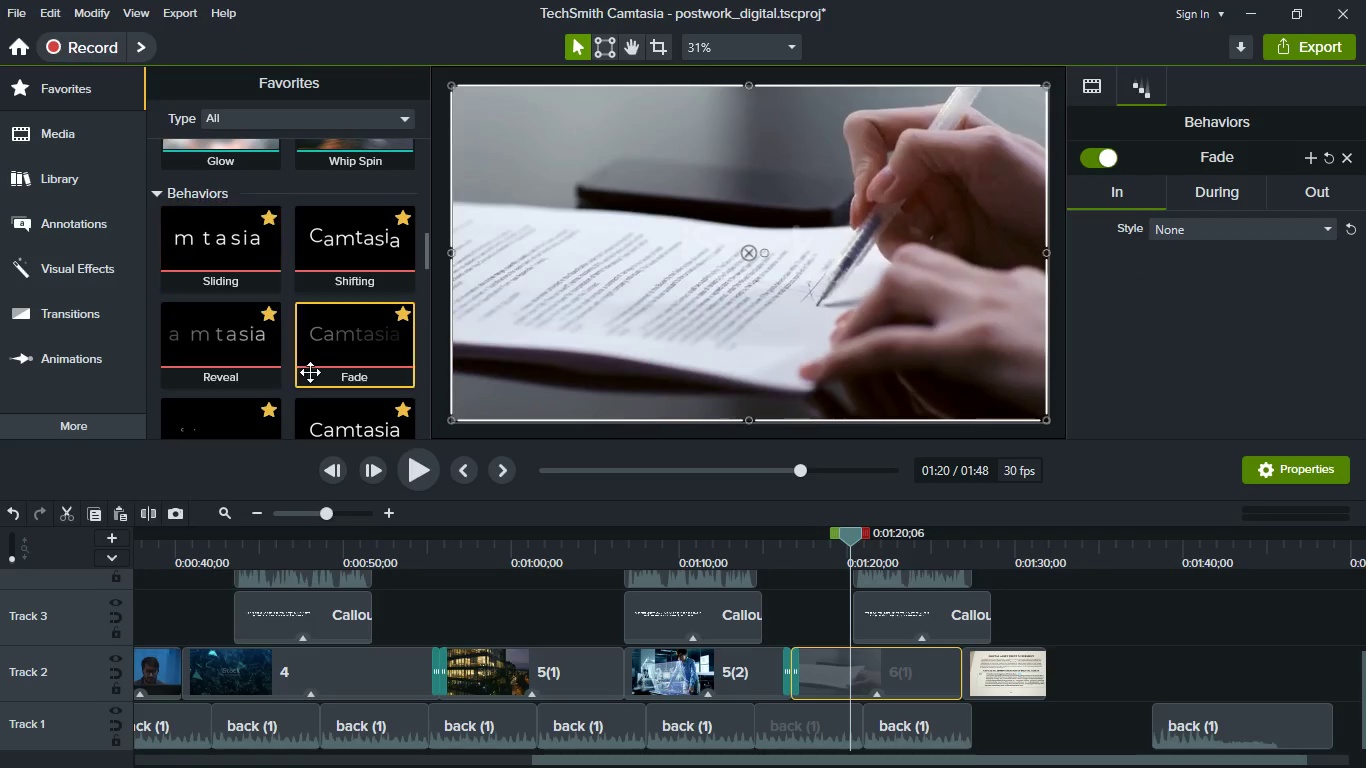 
left_click_drag(start_coordinate=[313, 372], to_coordinate=[1032, 687])
 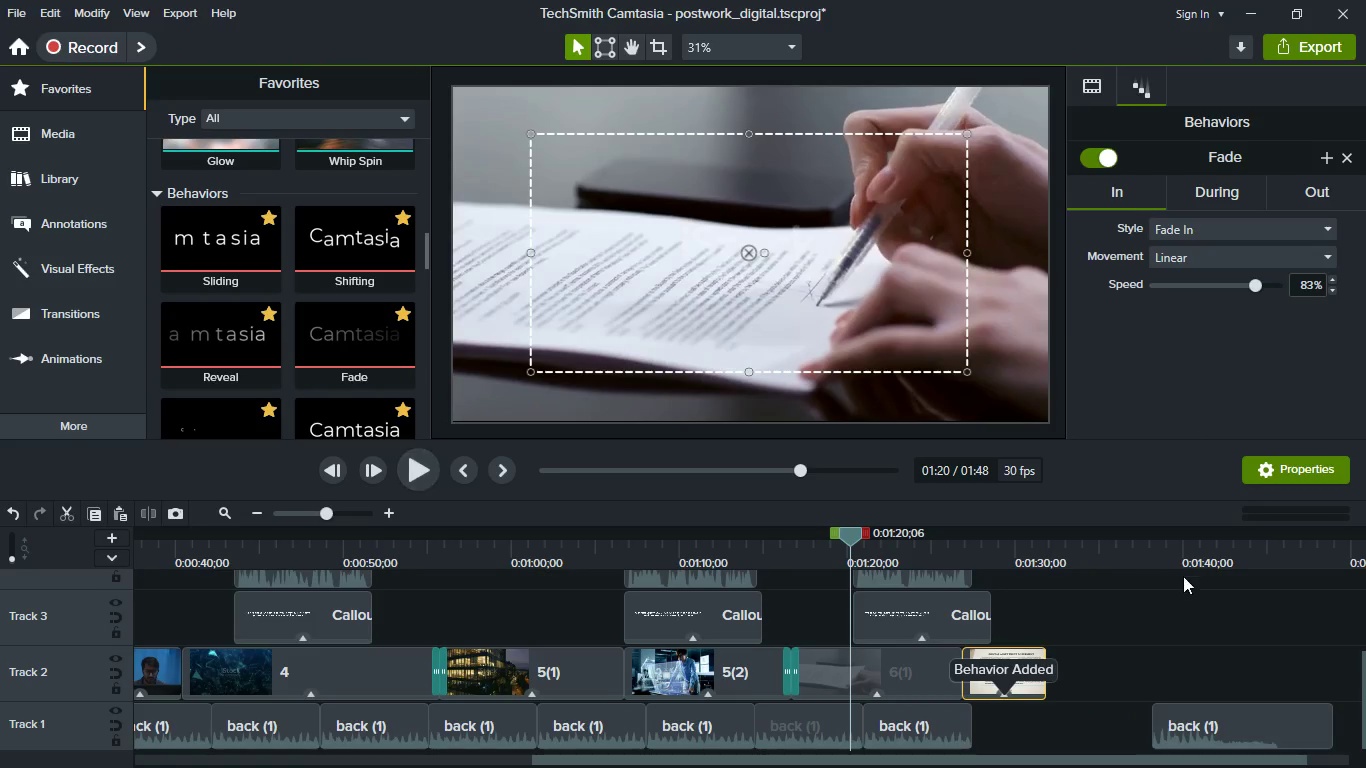 
left_click([1105, 630])
 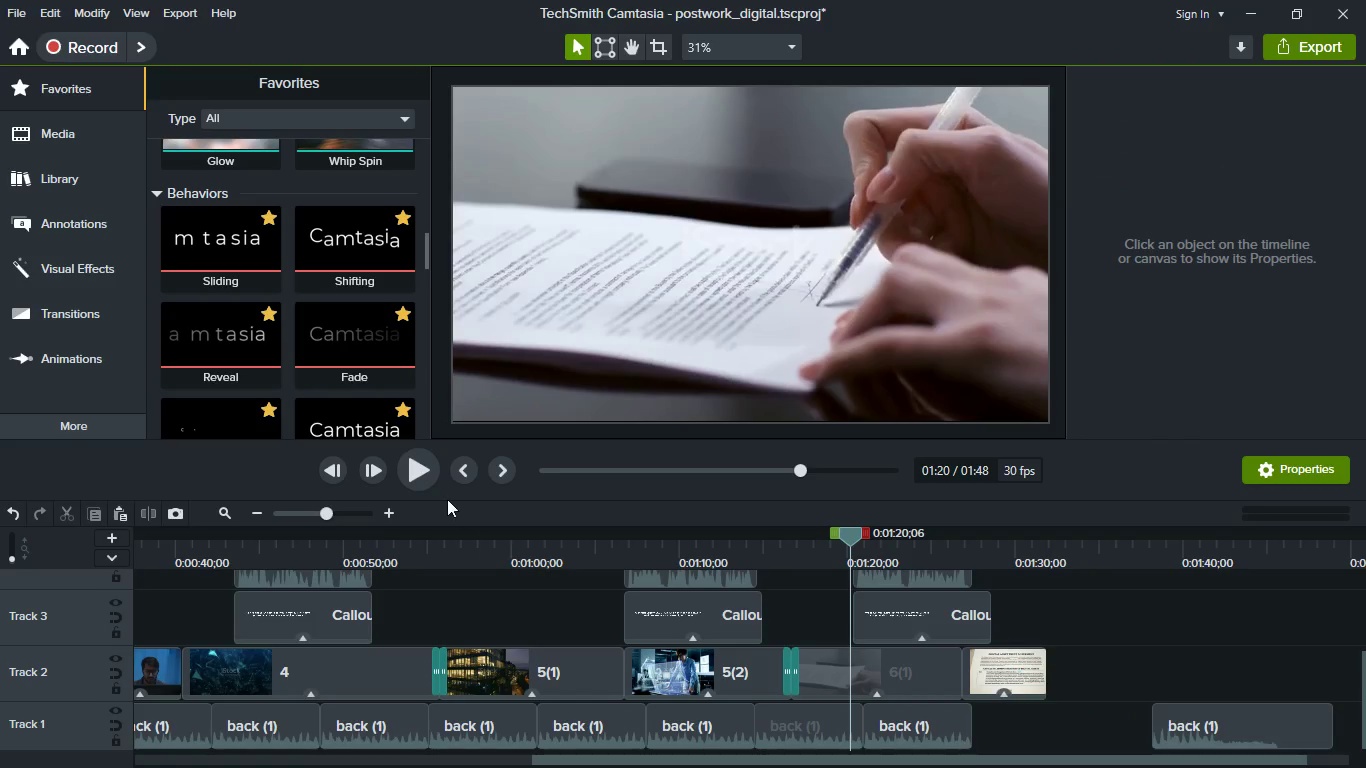 
left_click([437, 474])
 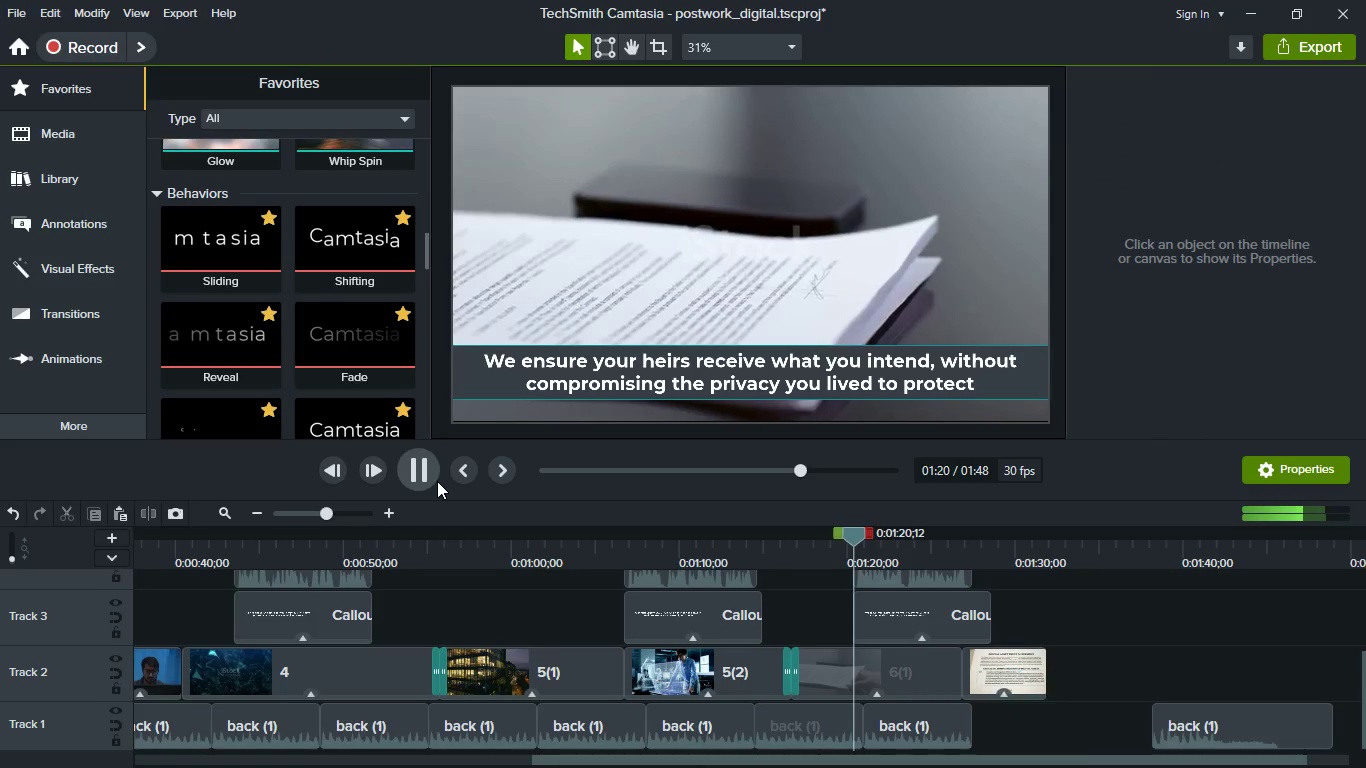 
key(Space)
 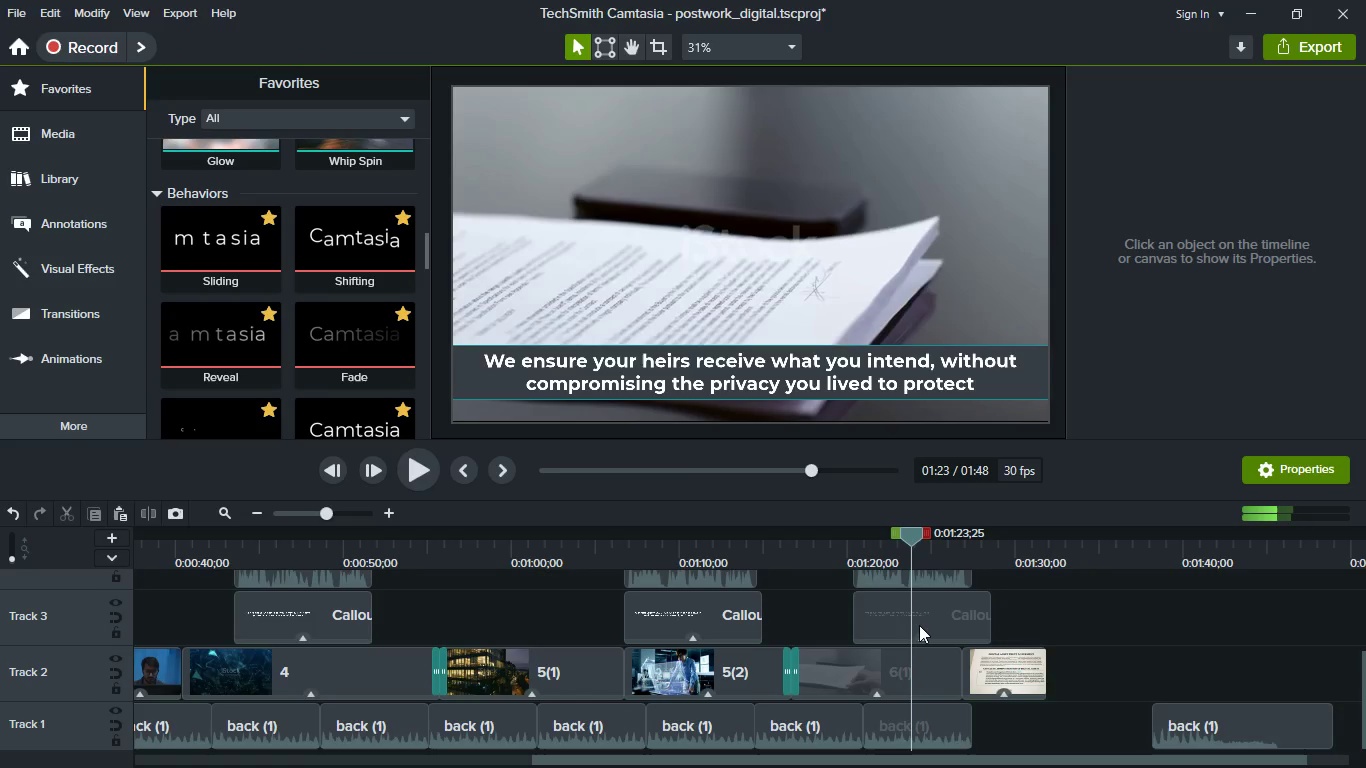 
left_click([937, 625])
 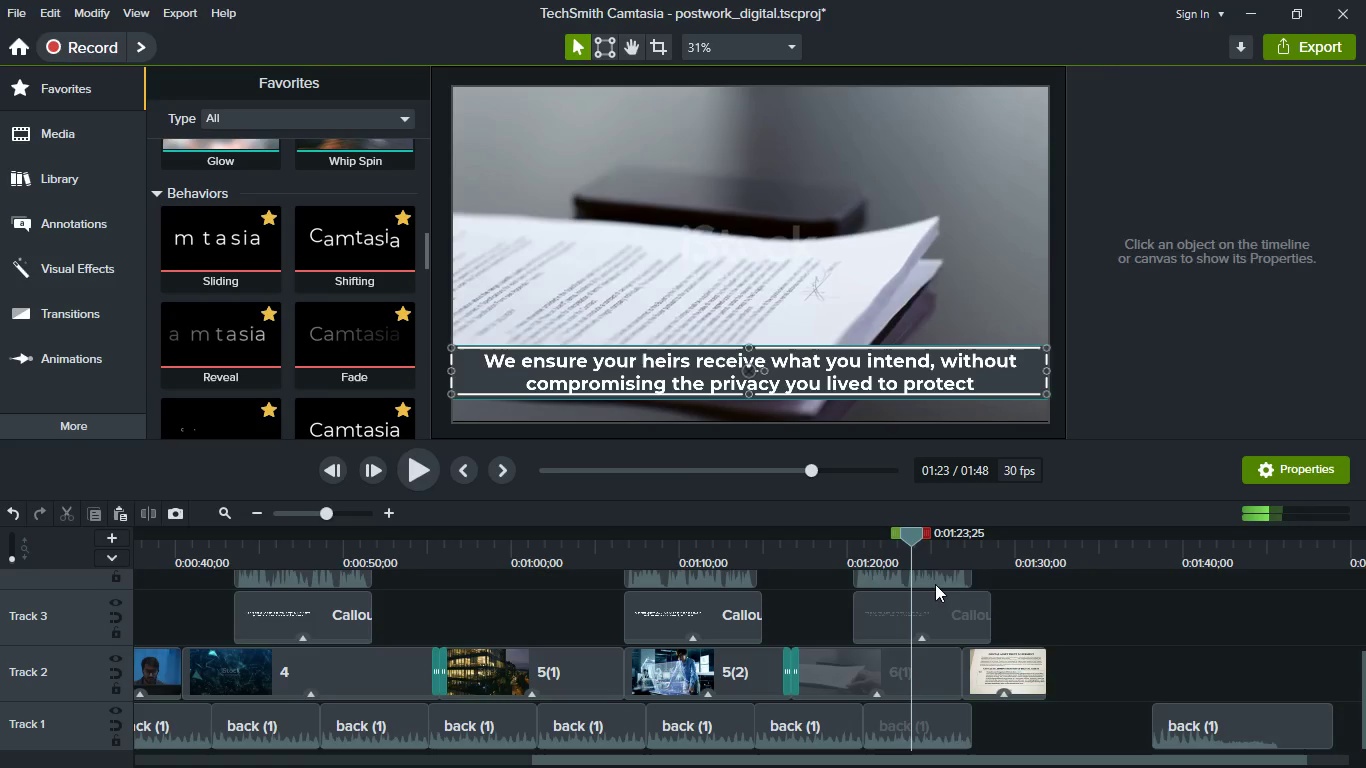 
hold_key(key=ControlLeft, duration=0.72)
left_click([931, 575])
 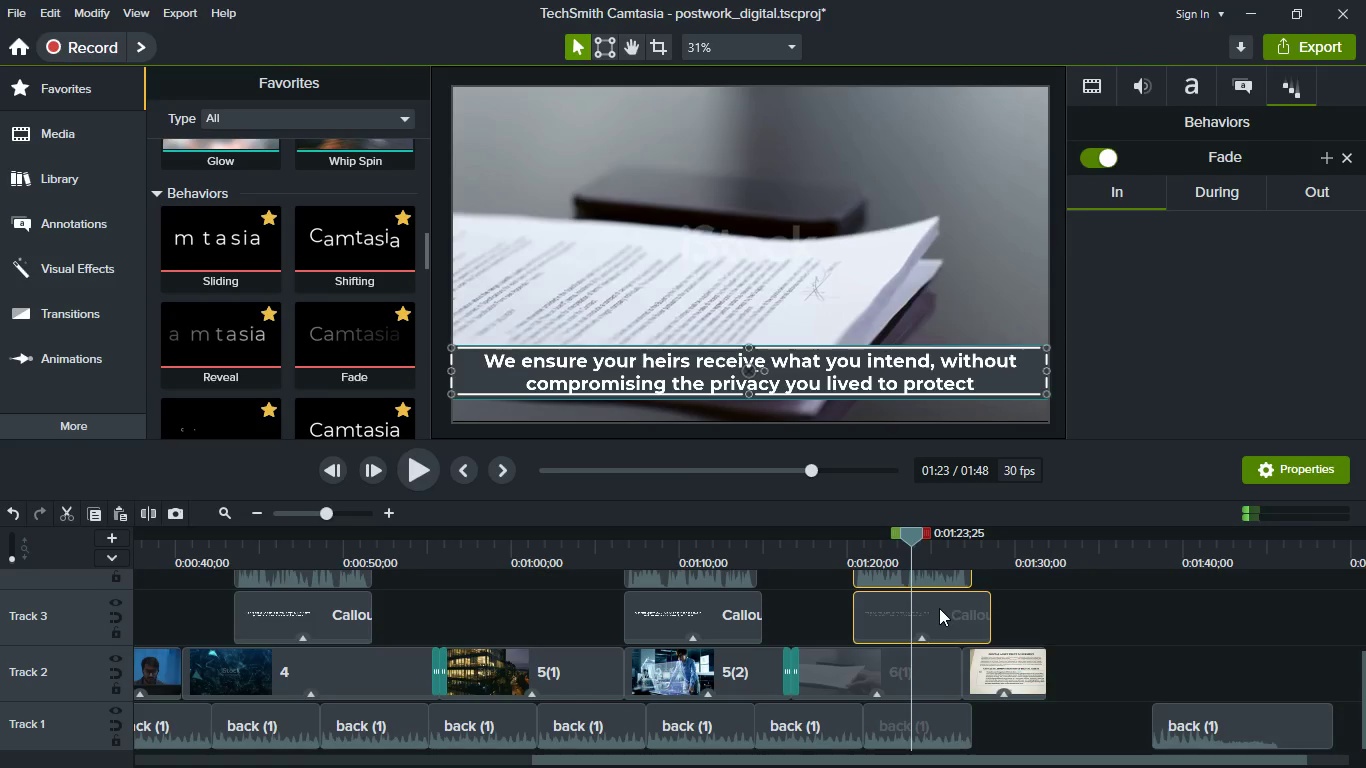 
left_click_drag(start_coordinate=[940, 608], to_coordinate=[993, 616])
 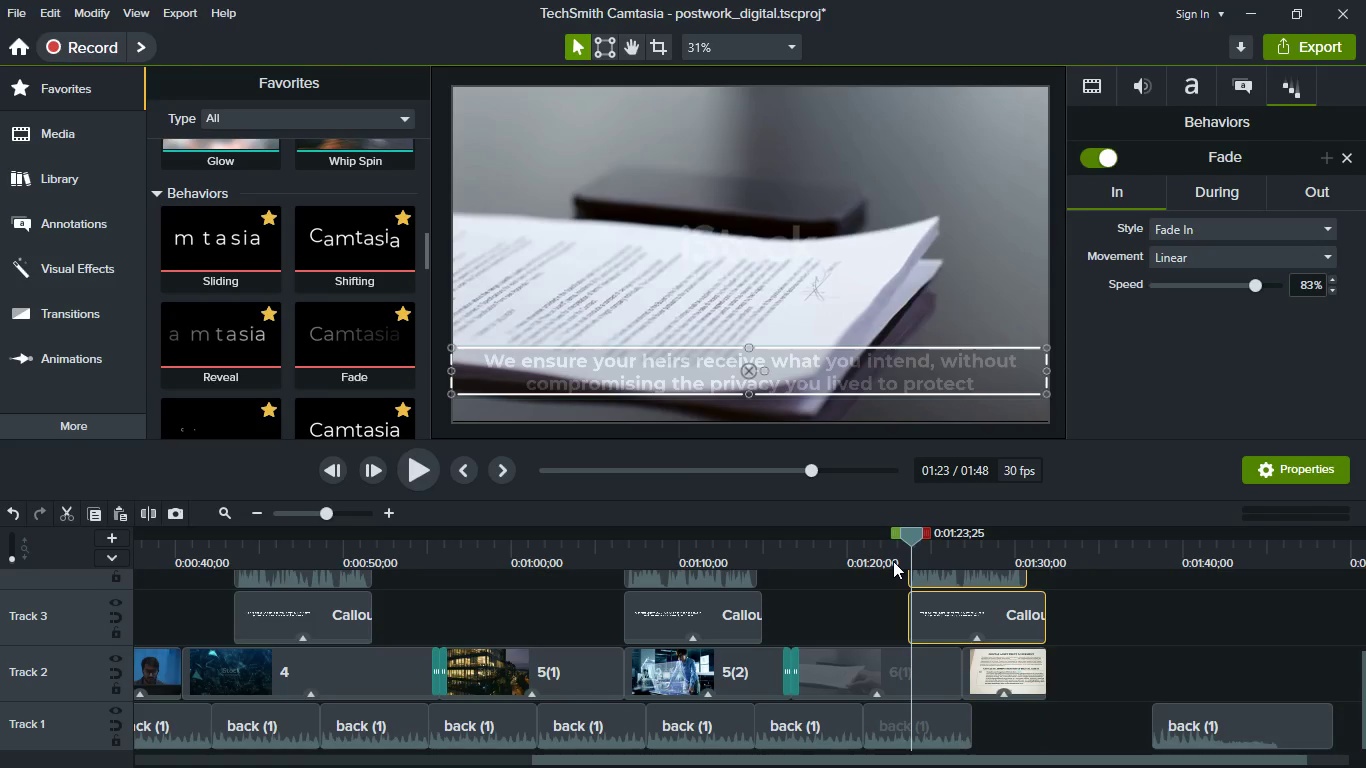 
left_click([893, 561])
 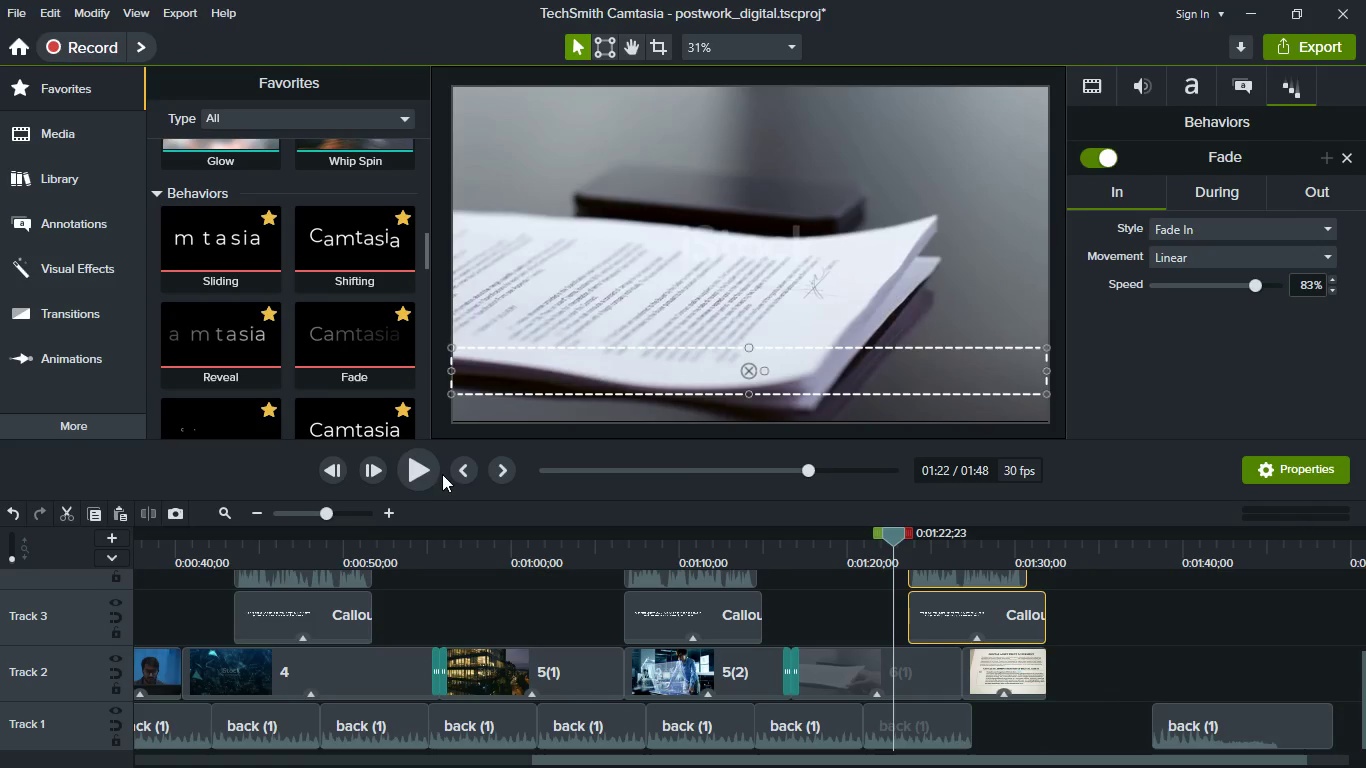 
left_click([432, 469])
 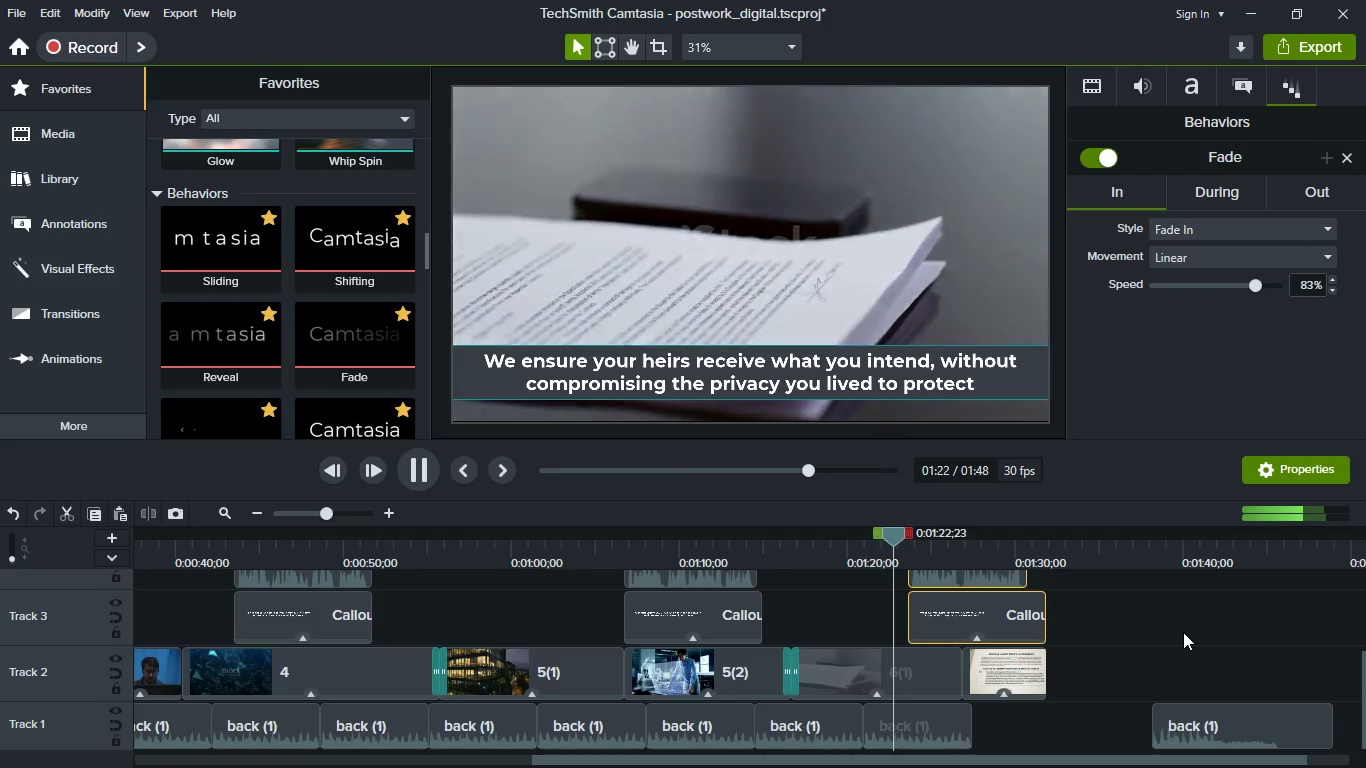 
key(Space)
 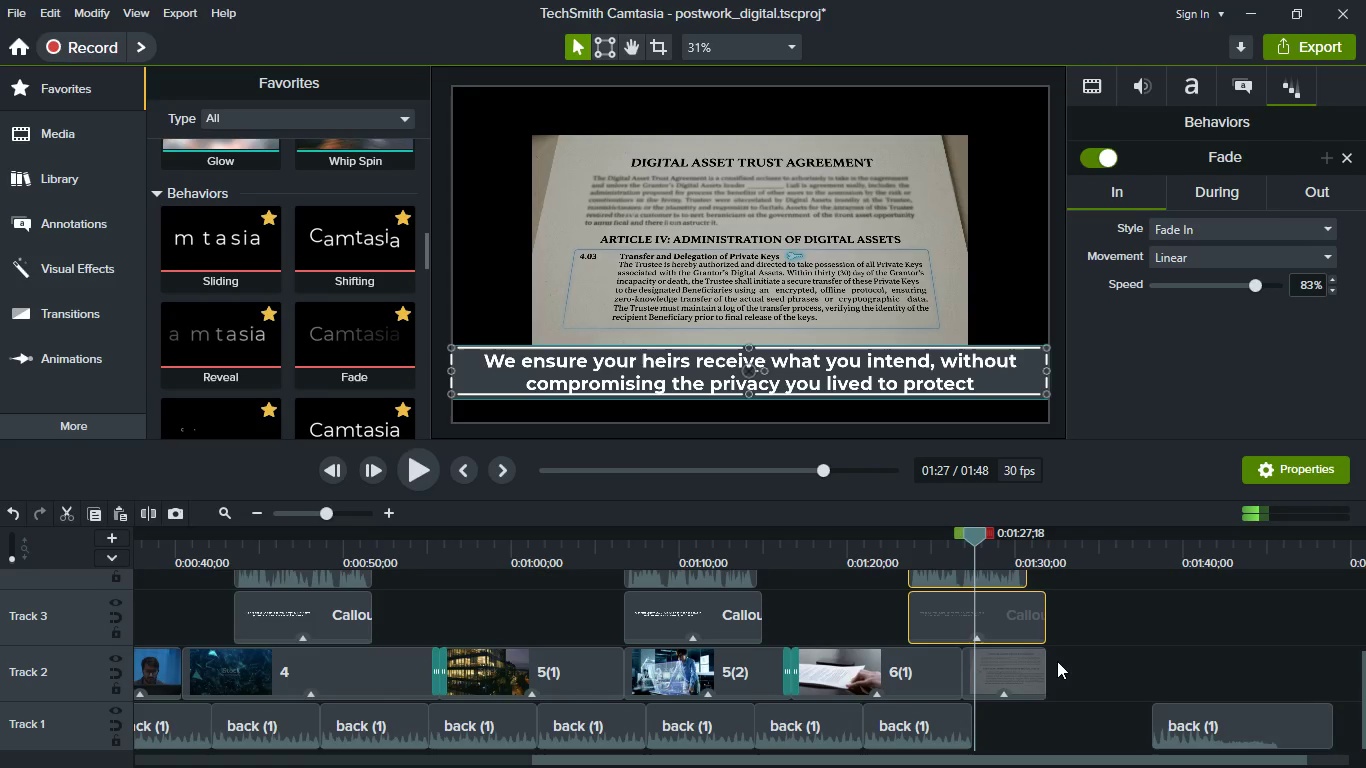 
scroll: coordinate [1057, 661], scroll_direction: up, amount: 1.0
 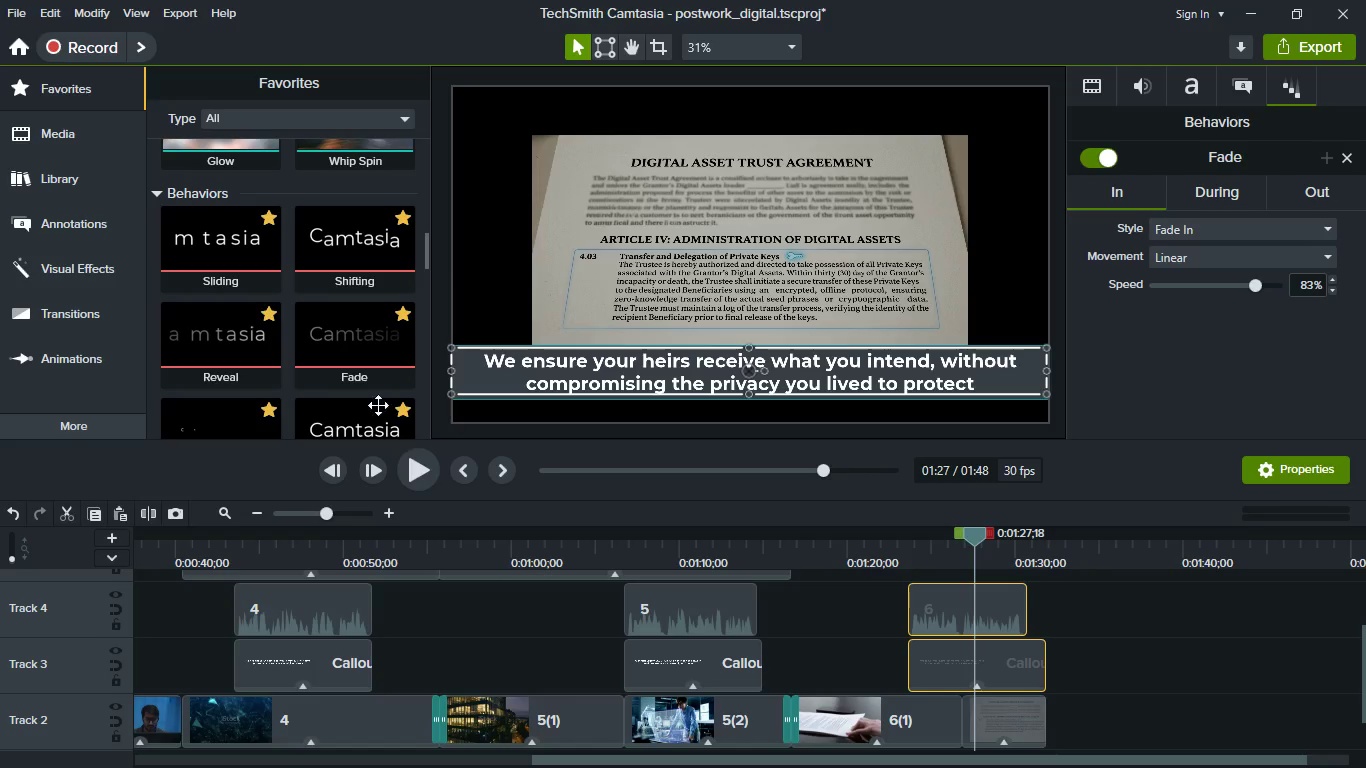 
wait(6.16)
 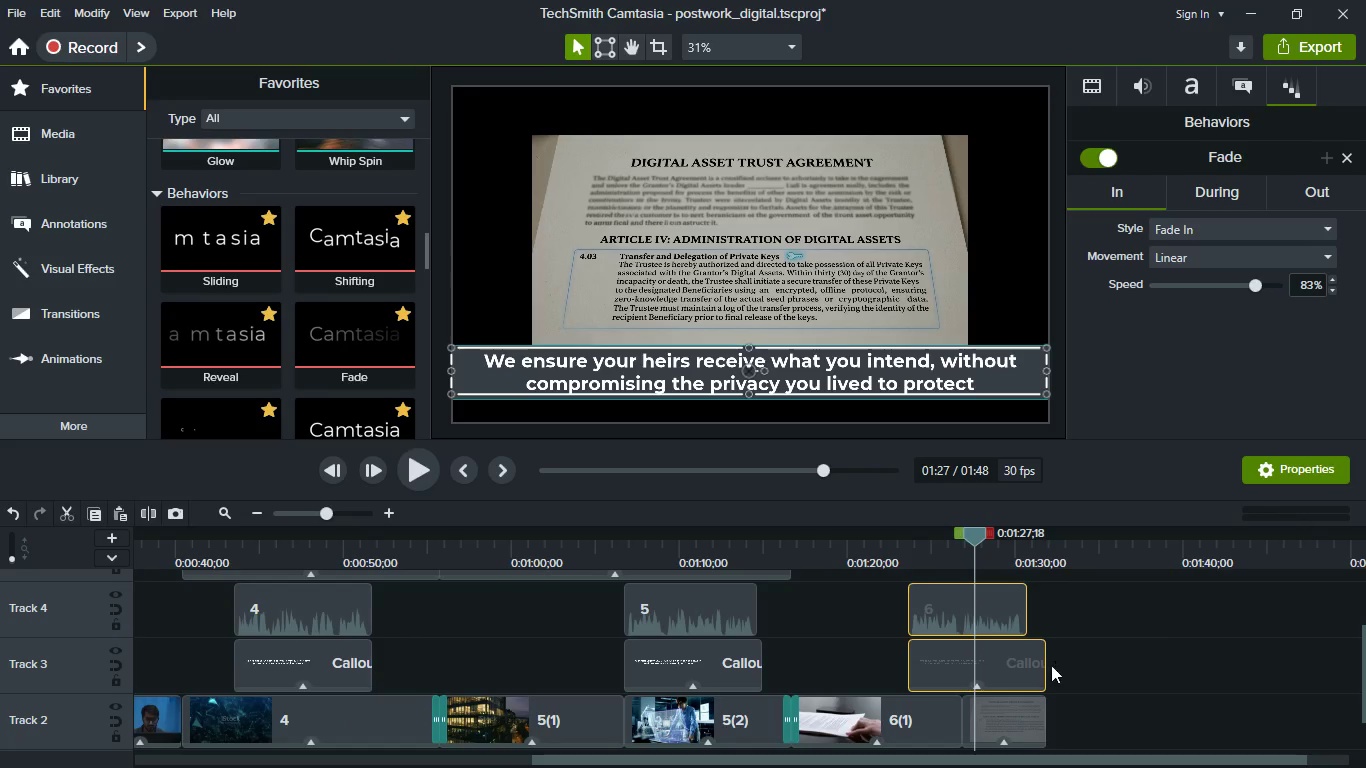 
key(Meta+MetaLeft)
 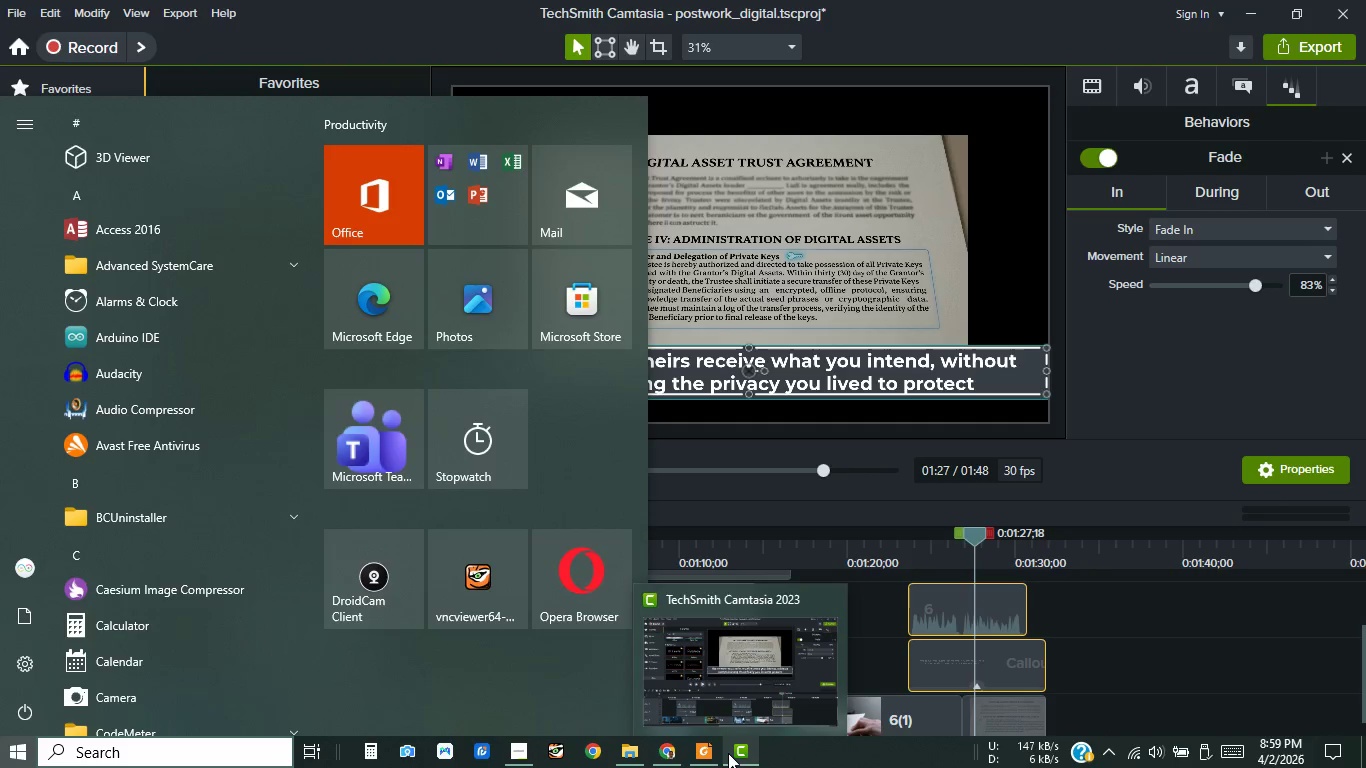 
left_click([655, 753])
 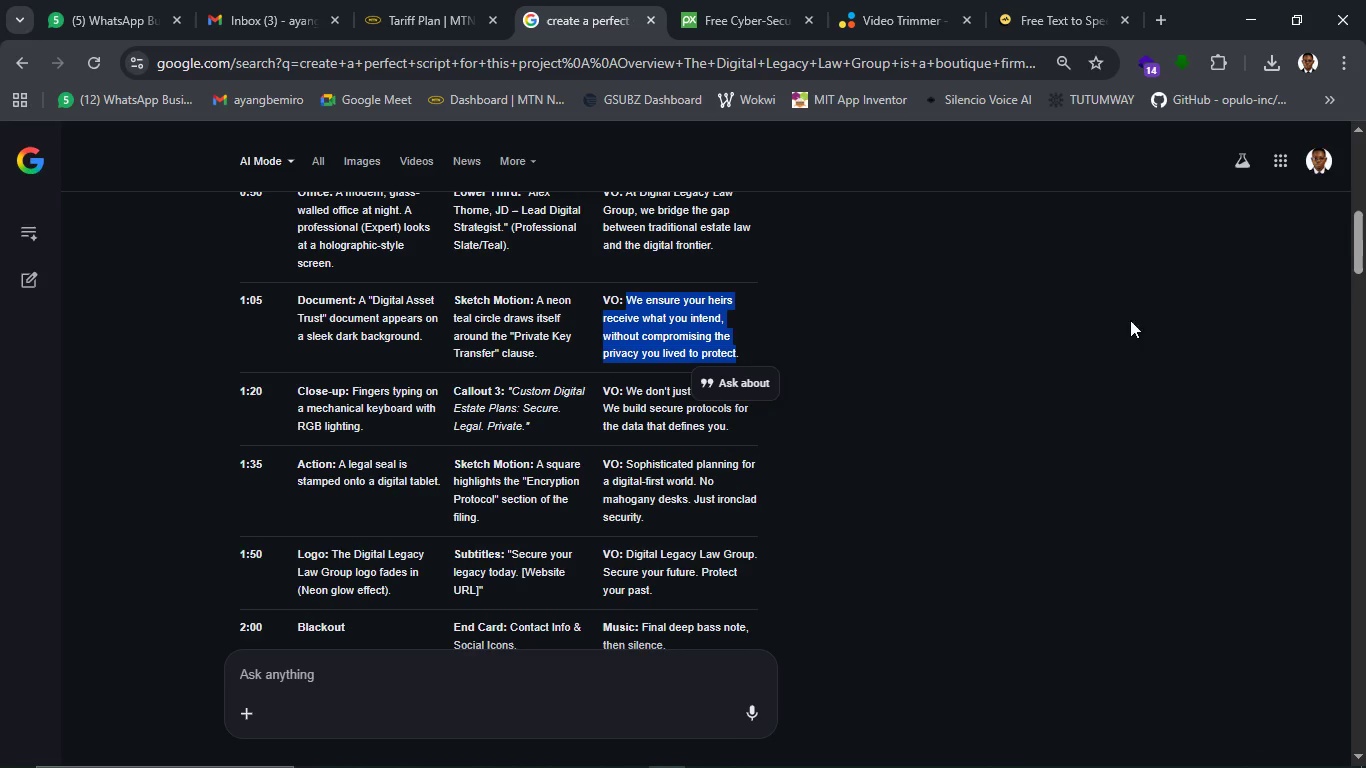 
wait(7.62)
 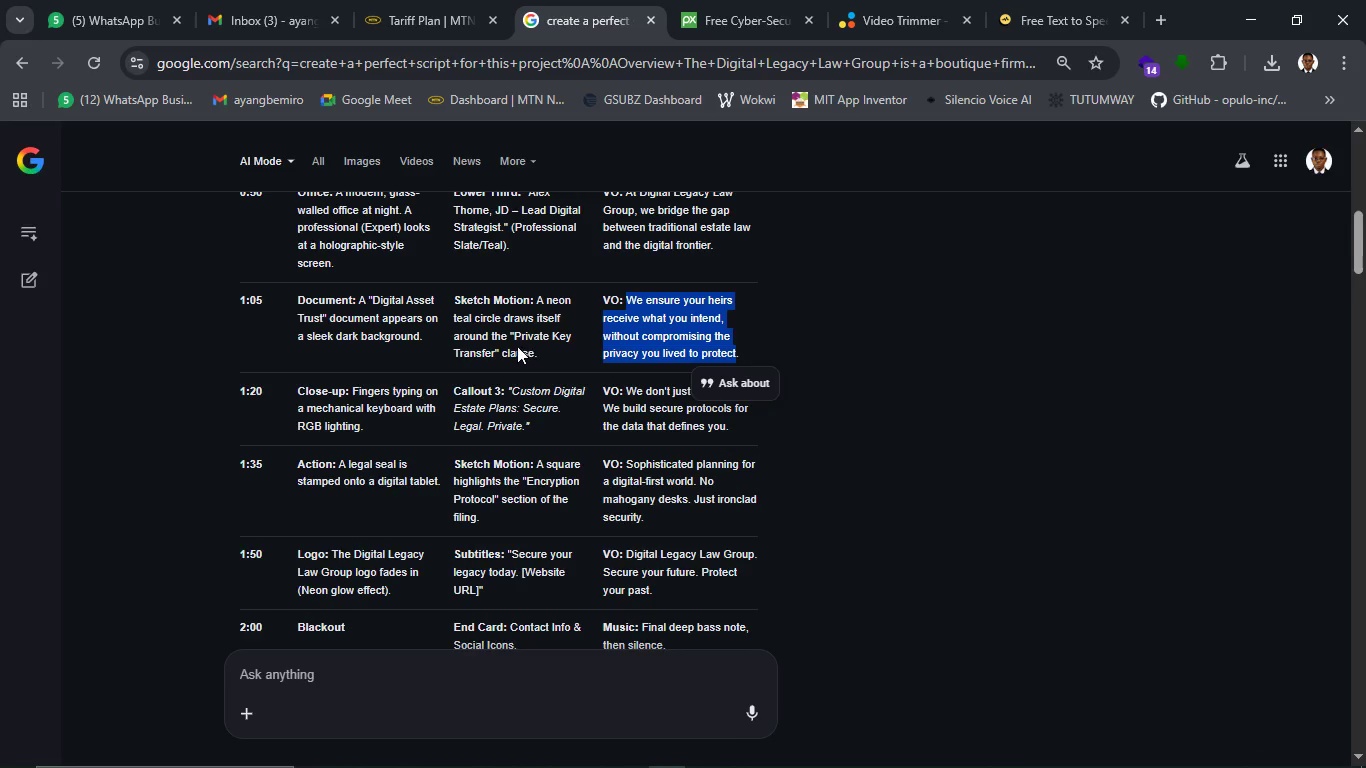 
left_click([1240, 26])
 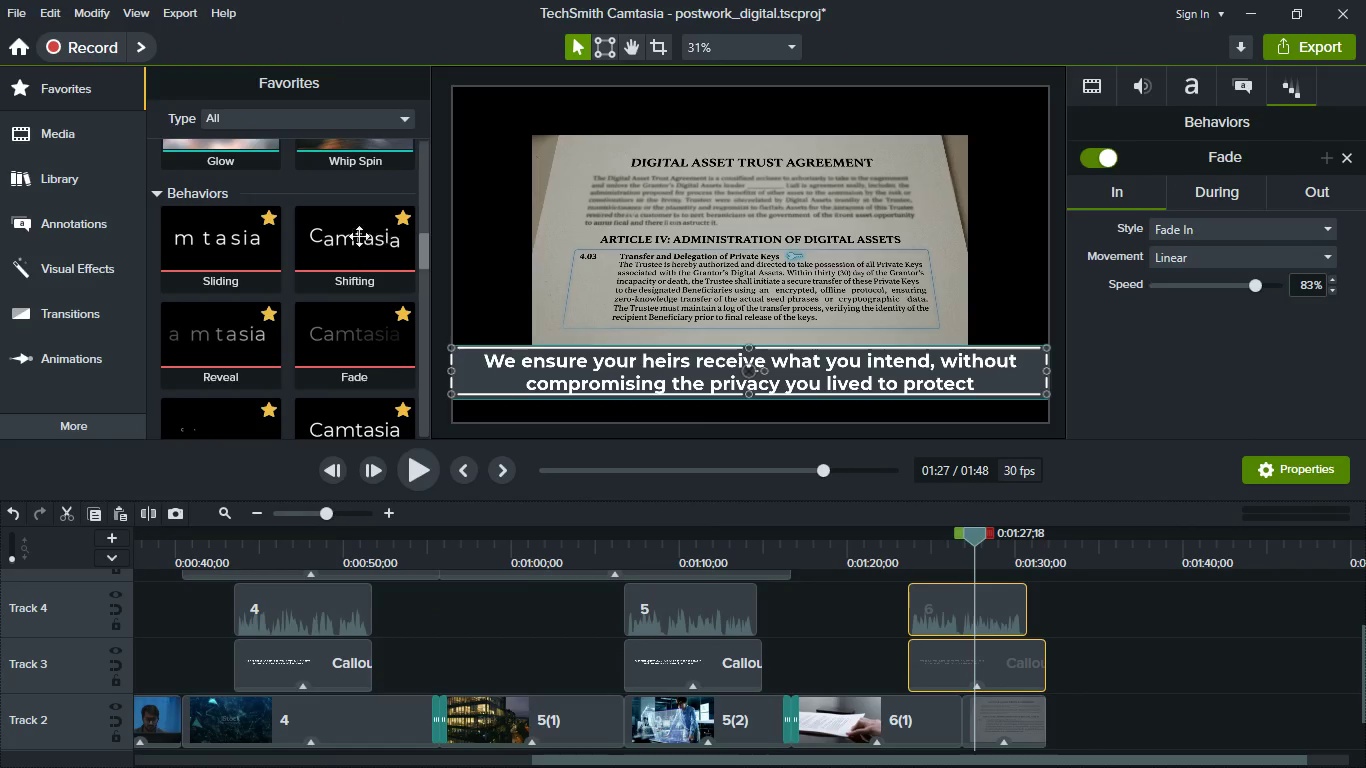 
scroll: coordinate [308, 293], scroll_direction: up, amount: 6.0
 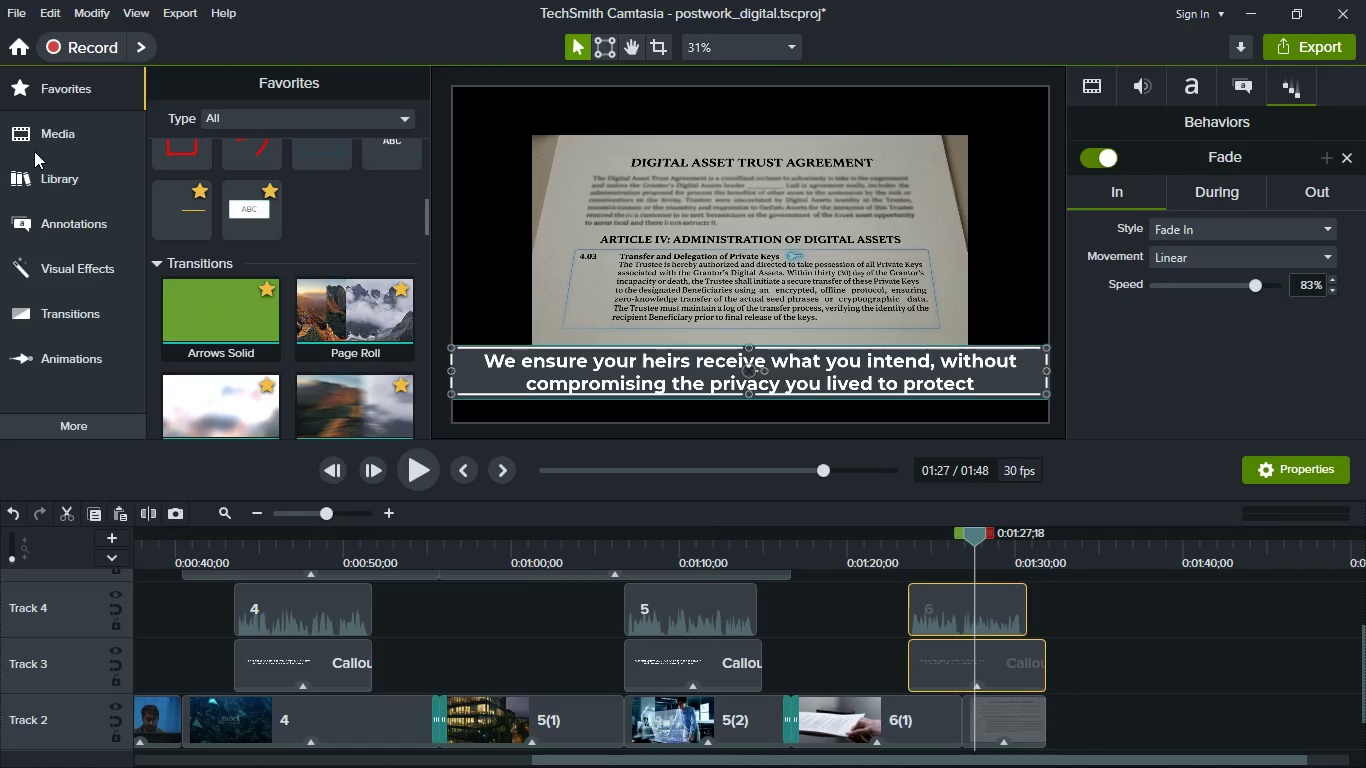 
left_click([34, 148])
 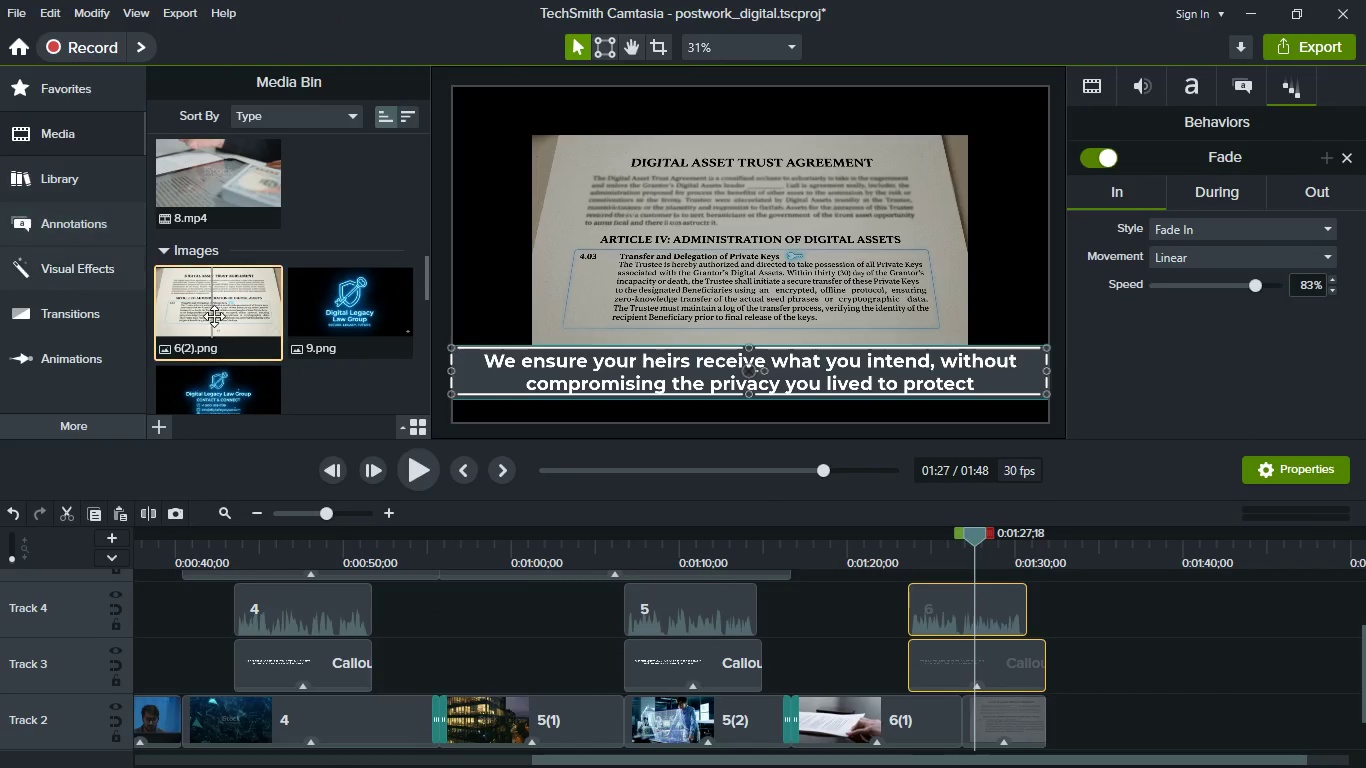 
scroll: coordinate [267, 328], scroll_direction: up, amount: 19.0
 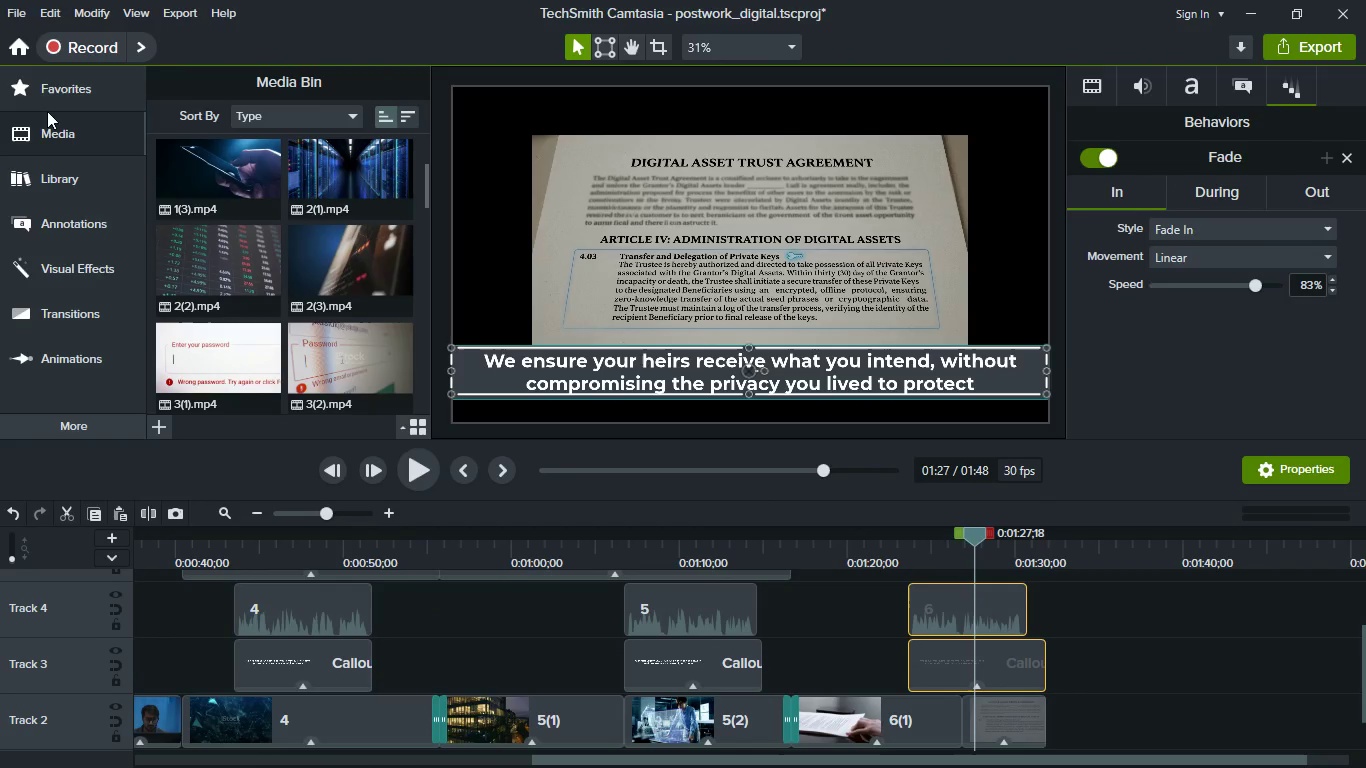 
left_click([62, 104])
 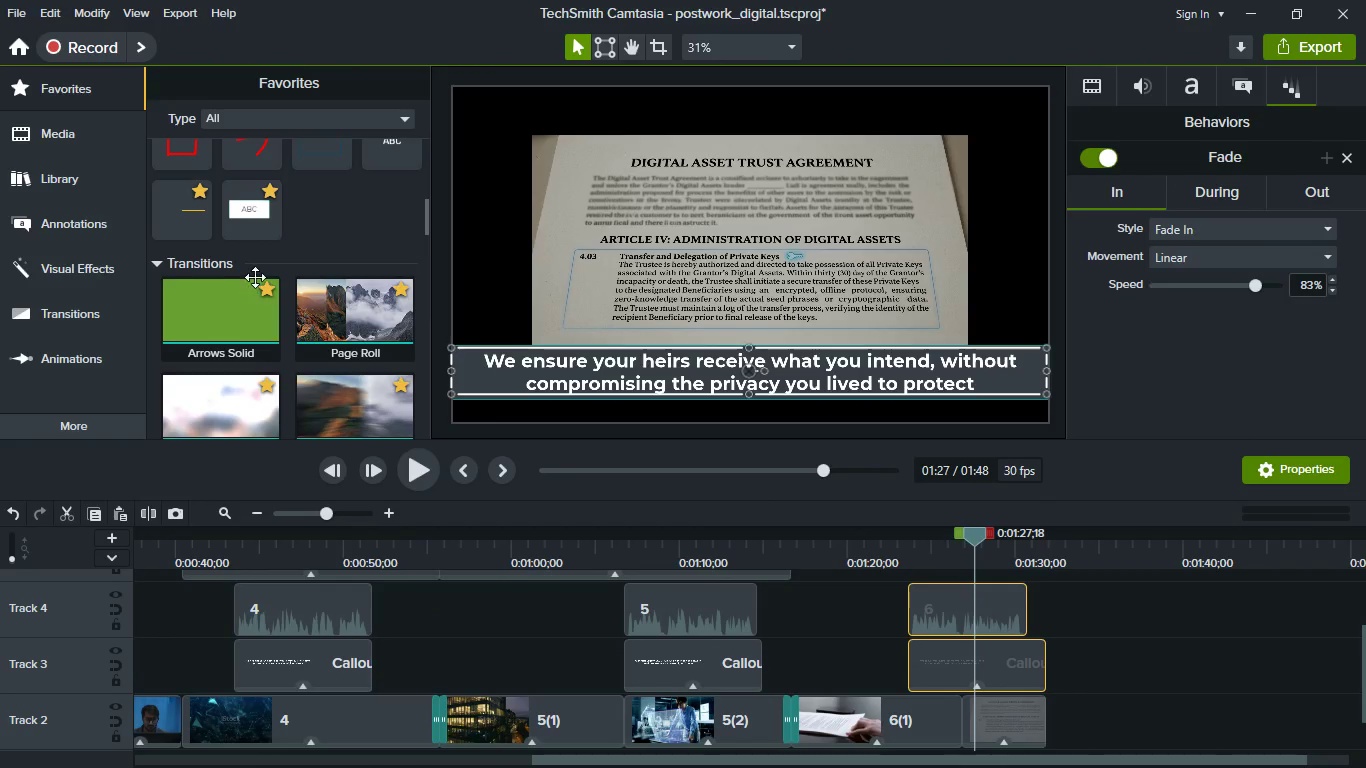 
scroll: coordinate [256, 278], scroll_direction: up, amount: 3.0
 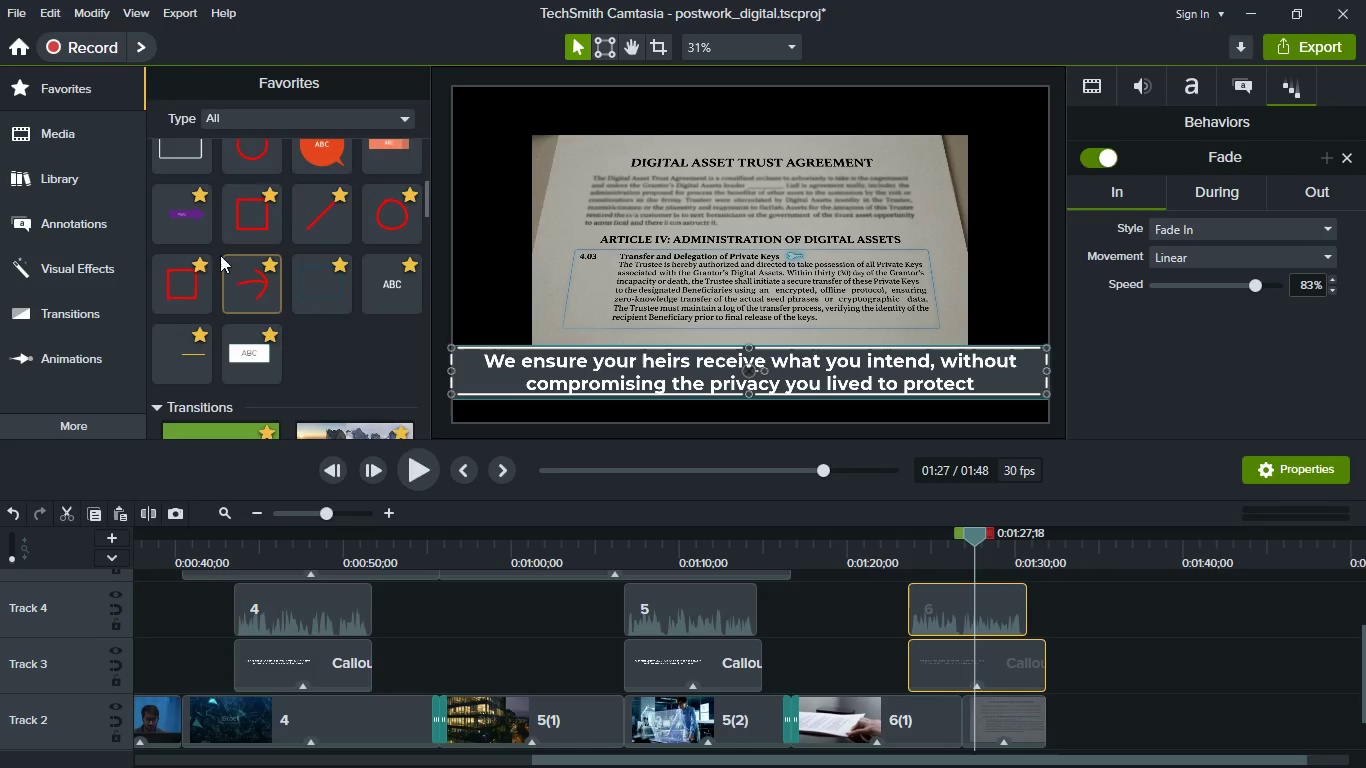 
left_click_drag(start_coordinate=[174, 281], to_coordinate=[856, 602])
 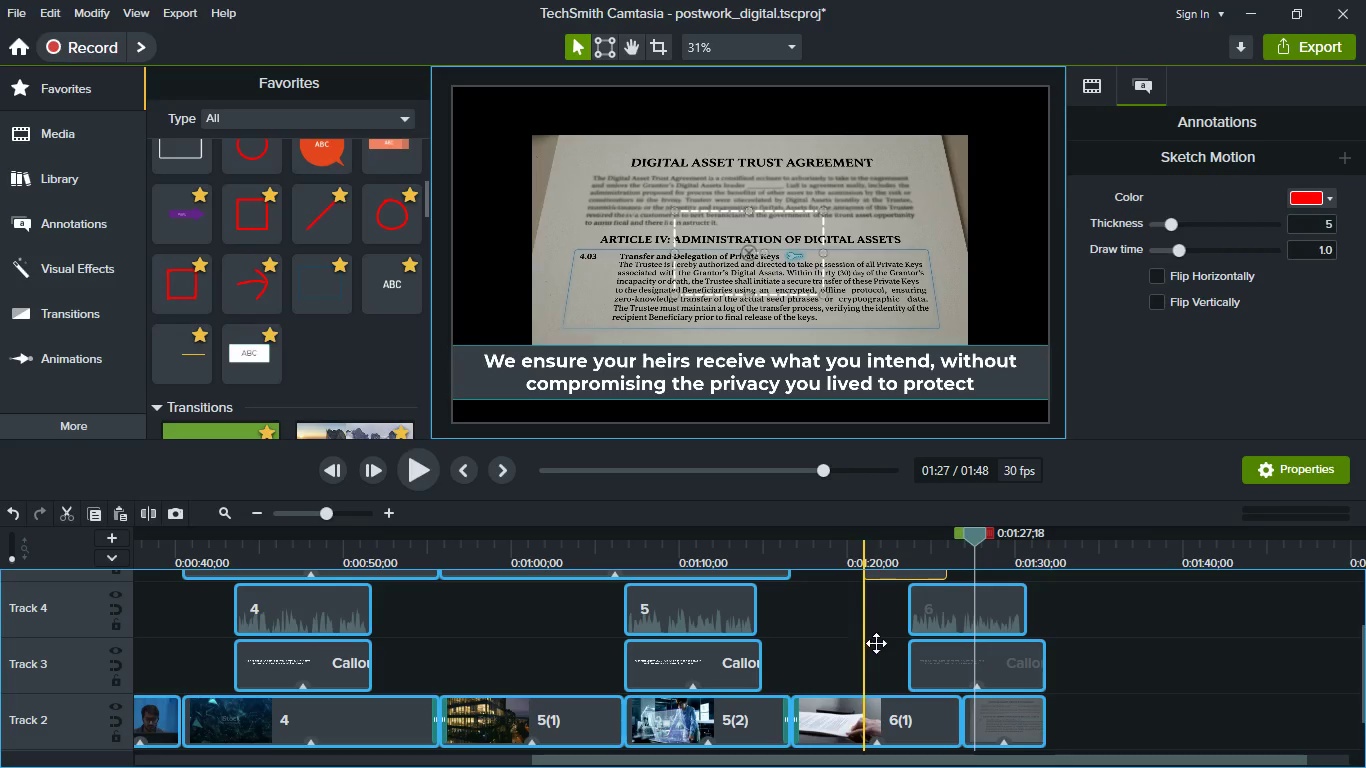 
scroll: coordinate [876, 643], scroll_direction: up, amount: 2.0
 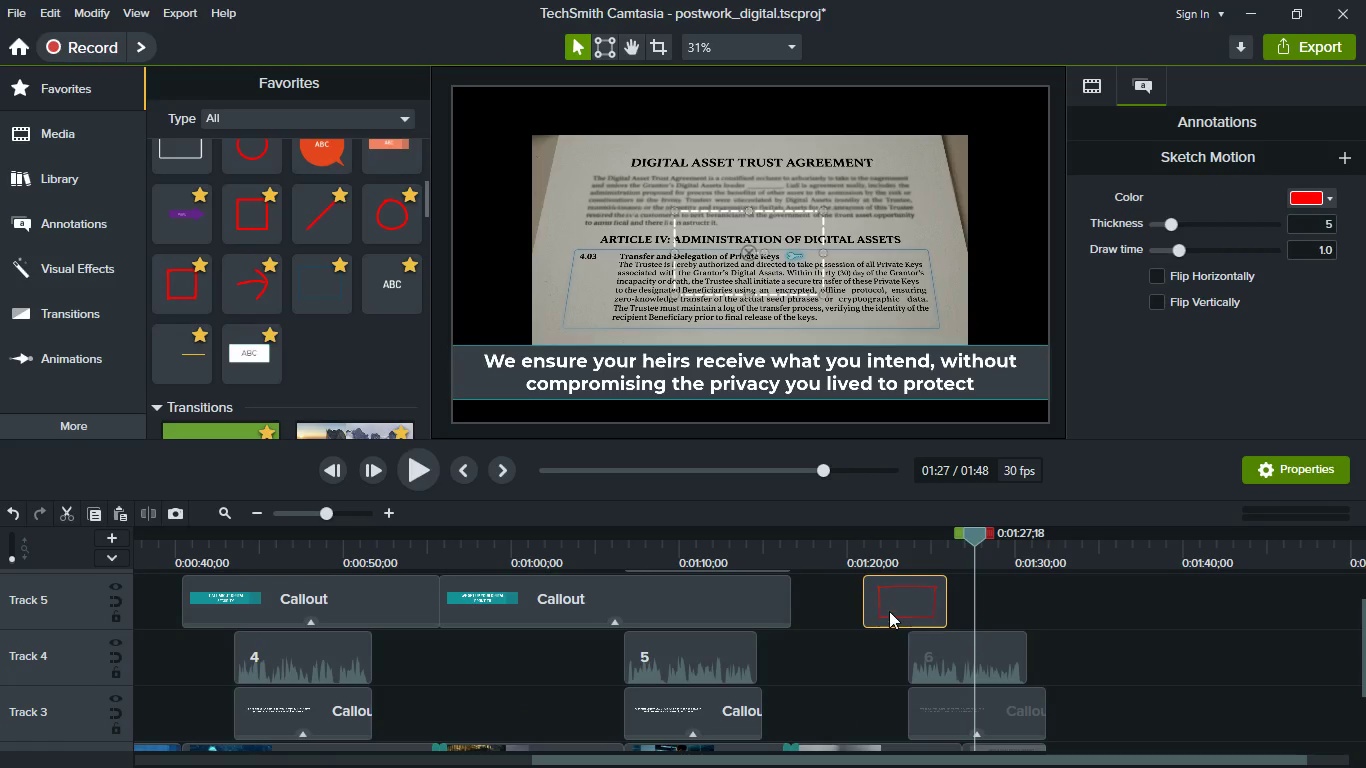 
left_click_drag(start_coordinate=[885, 611], to_coordinate=[995, 621])
 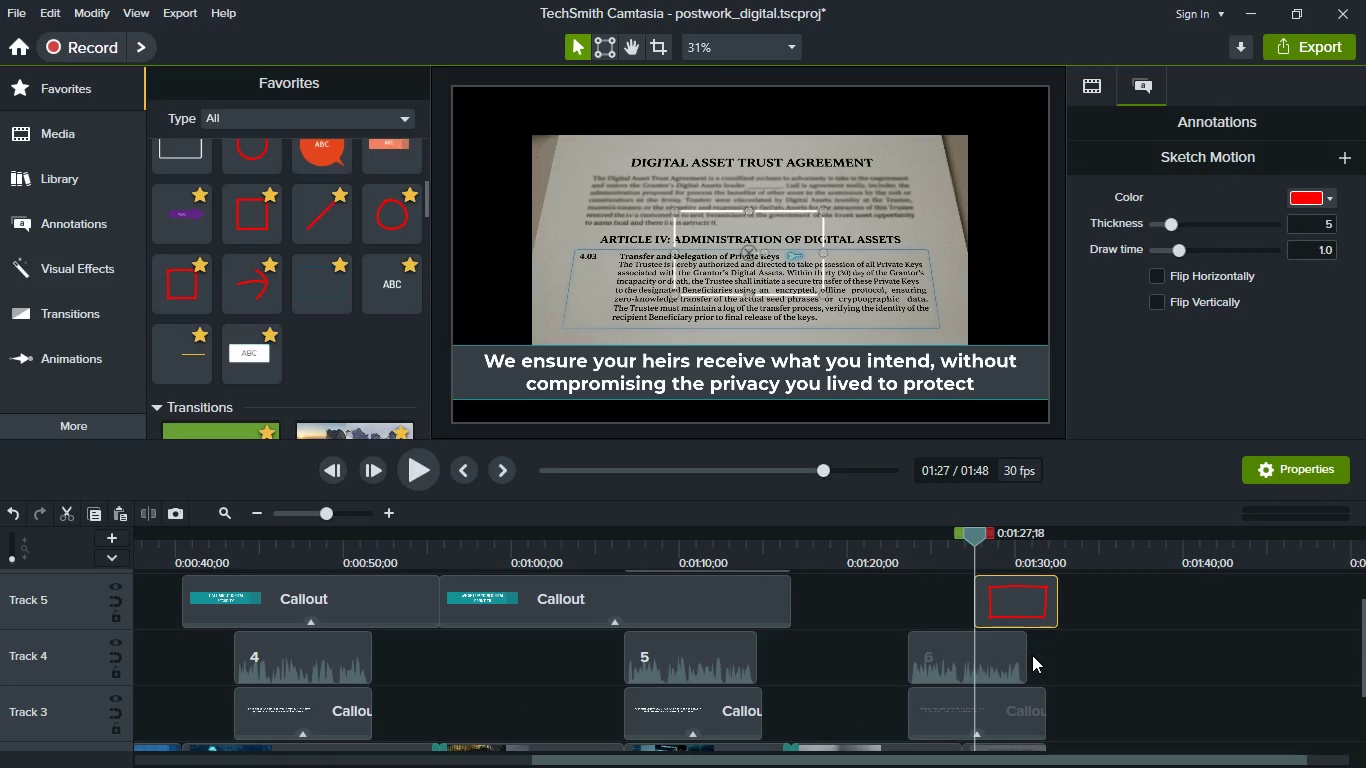 
scroll: coordinate [1032, 655], scroll_direction: down, amount: 1.0
 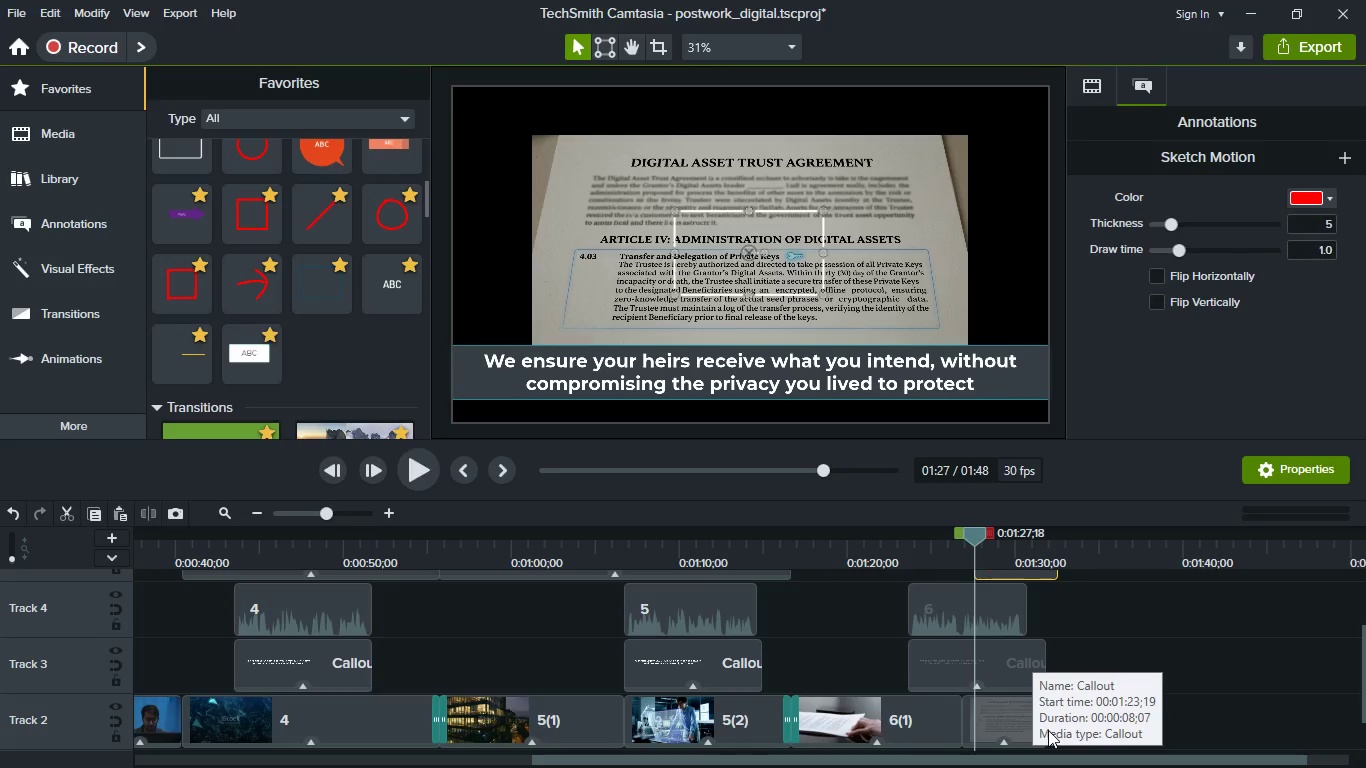 
left_click([1034, 719])
 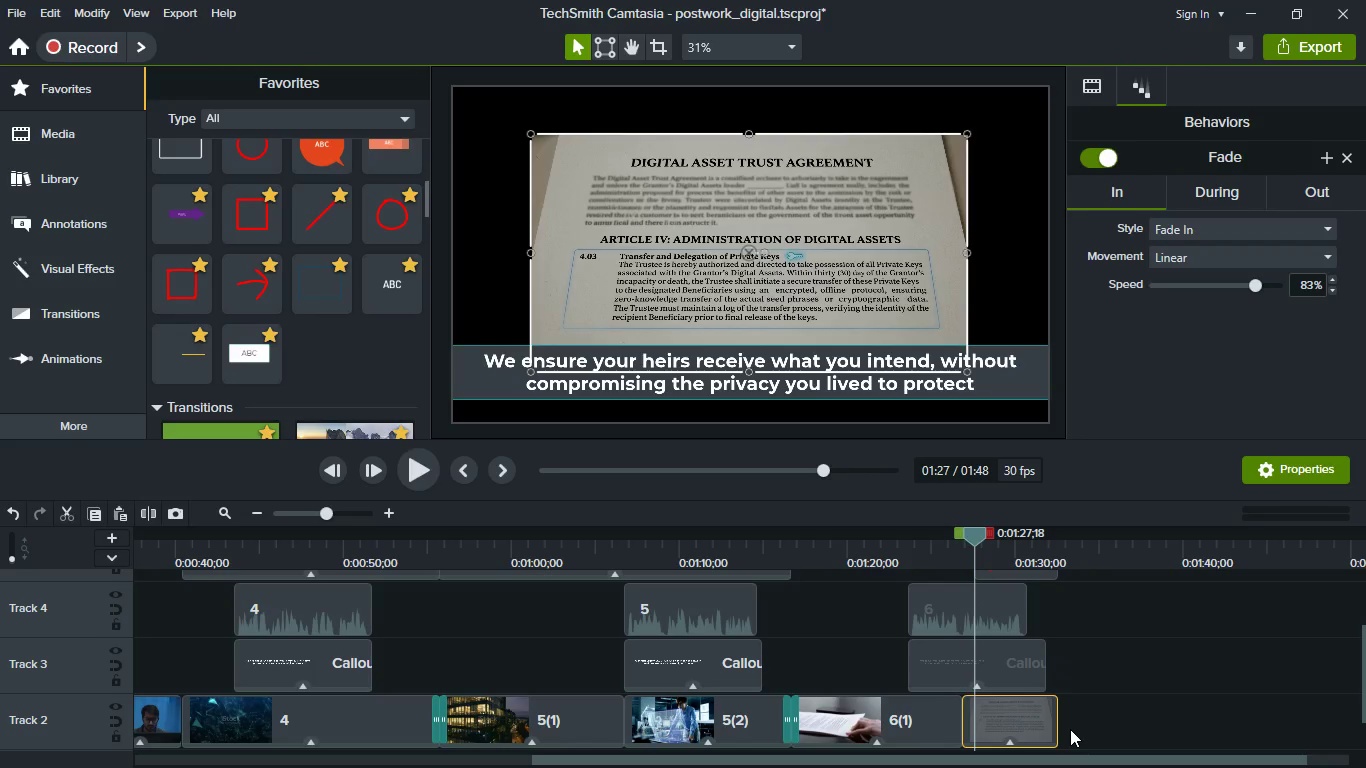 
wait(5.58)
 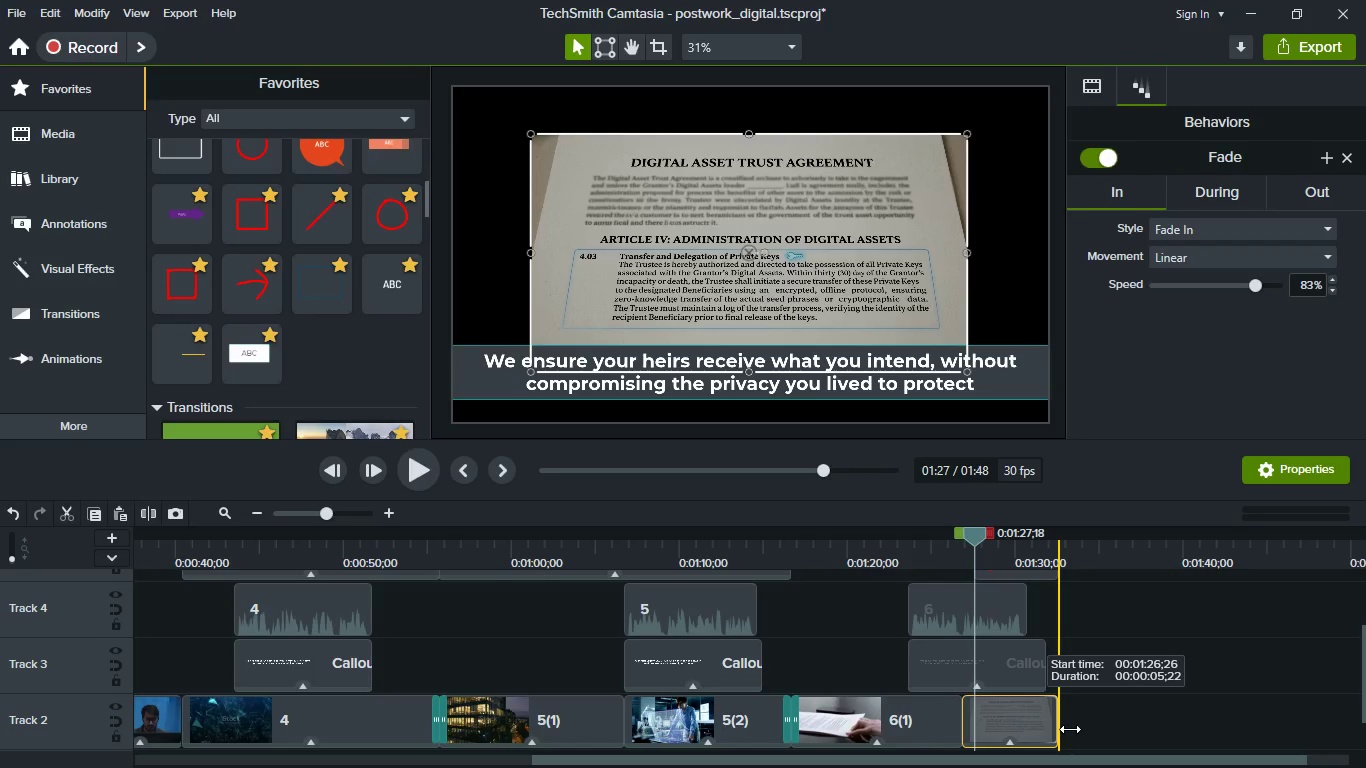 
key(Meta+MetaLeft)
 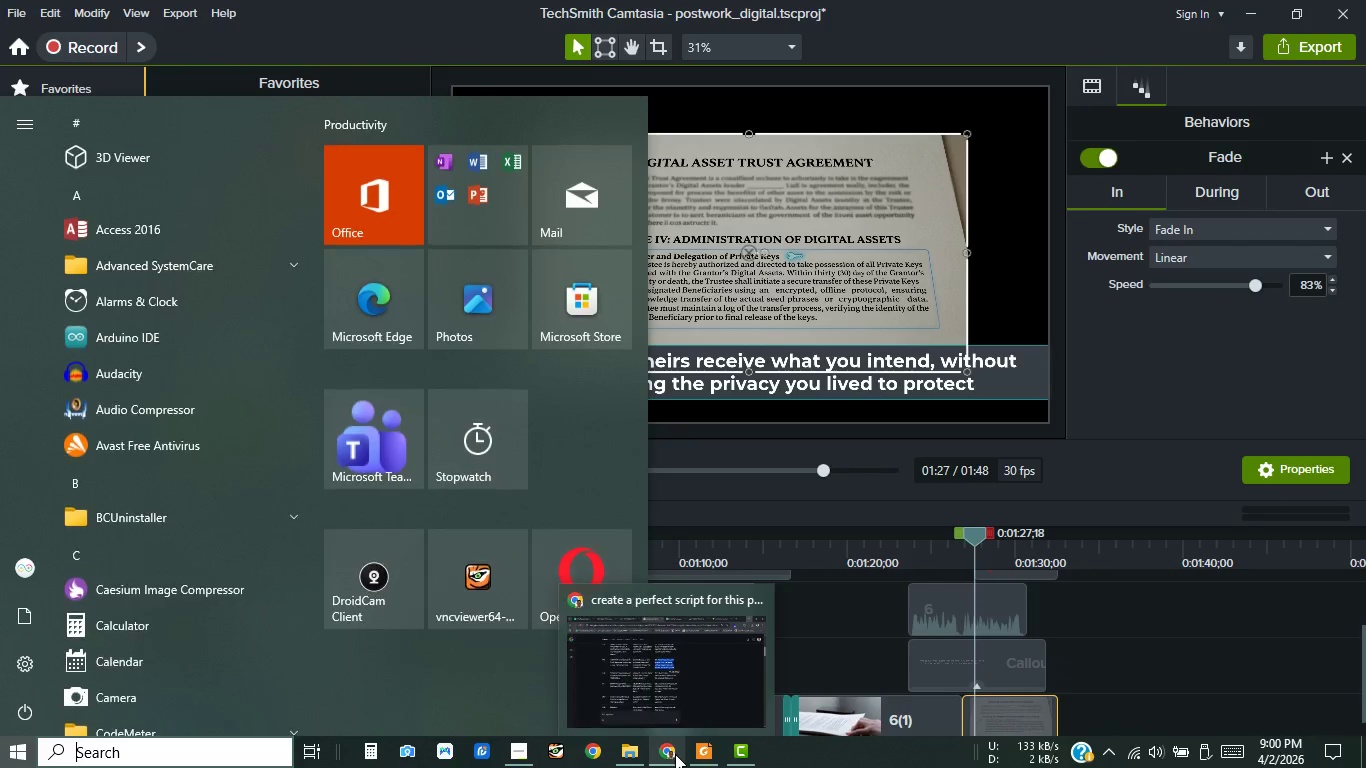 
left_click([675, 754])
 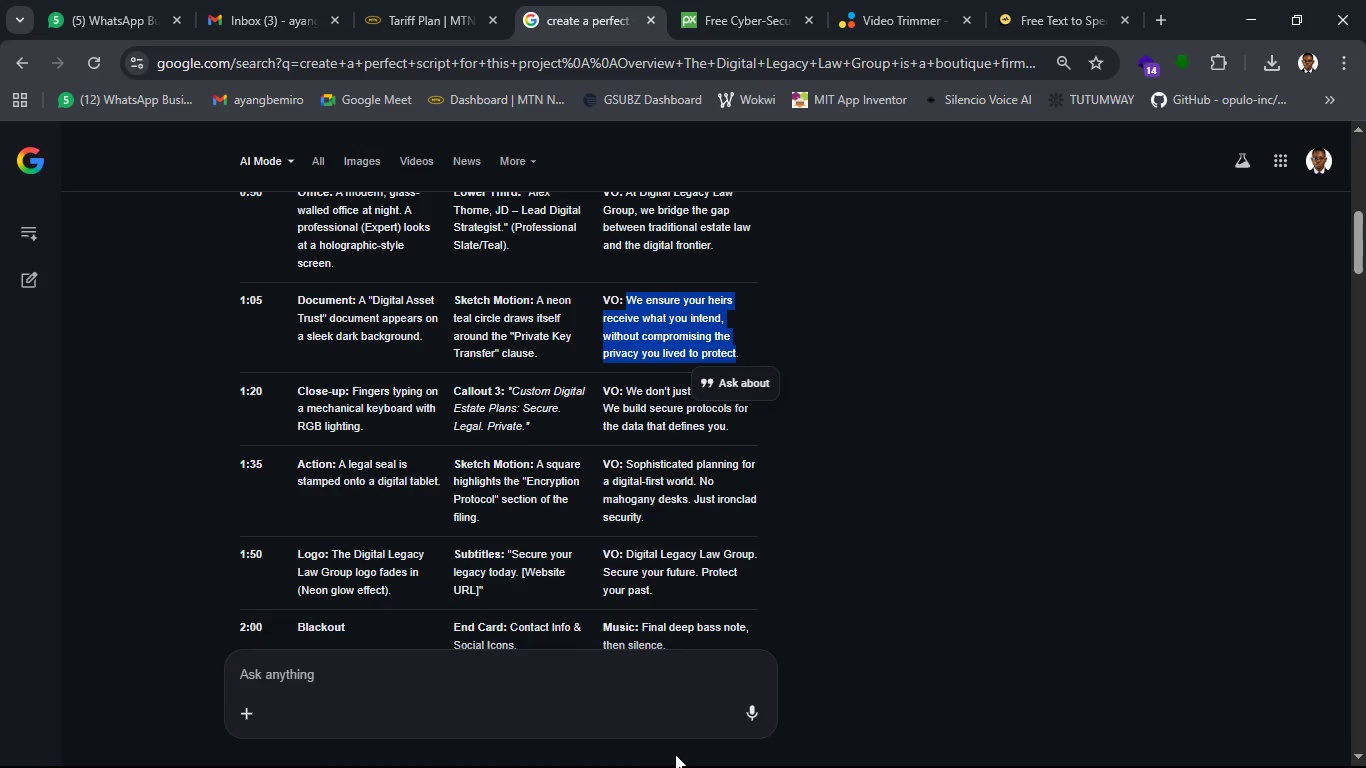 
left_click([1264, 0])
 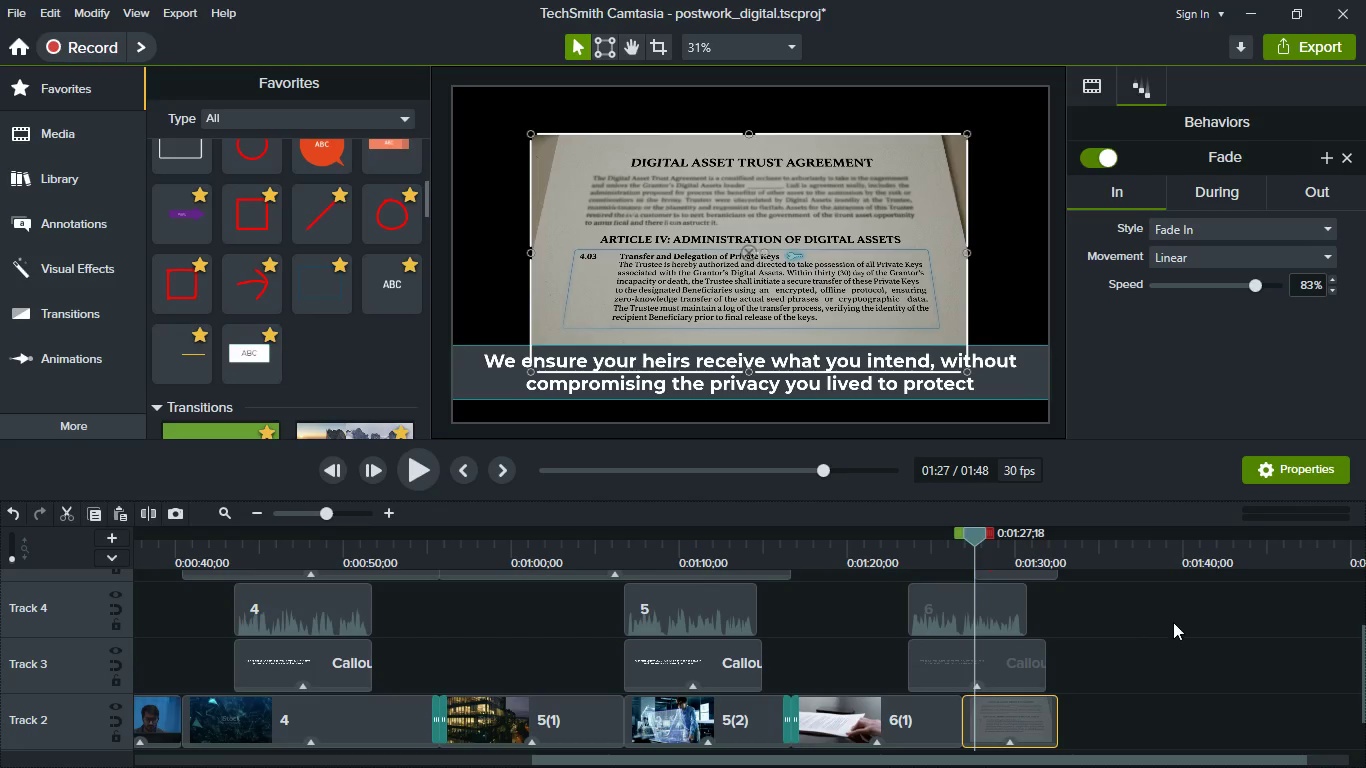 
scroll: coordinate [1169, 626], scroll_direction: up, amount: 1.0
 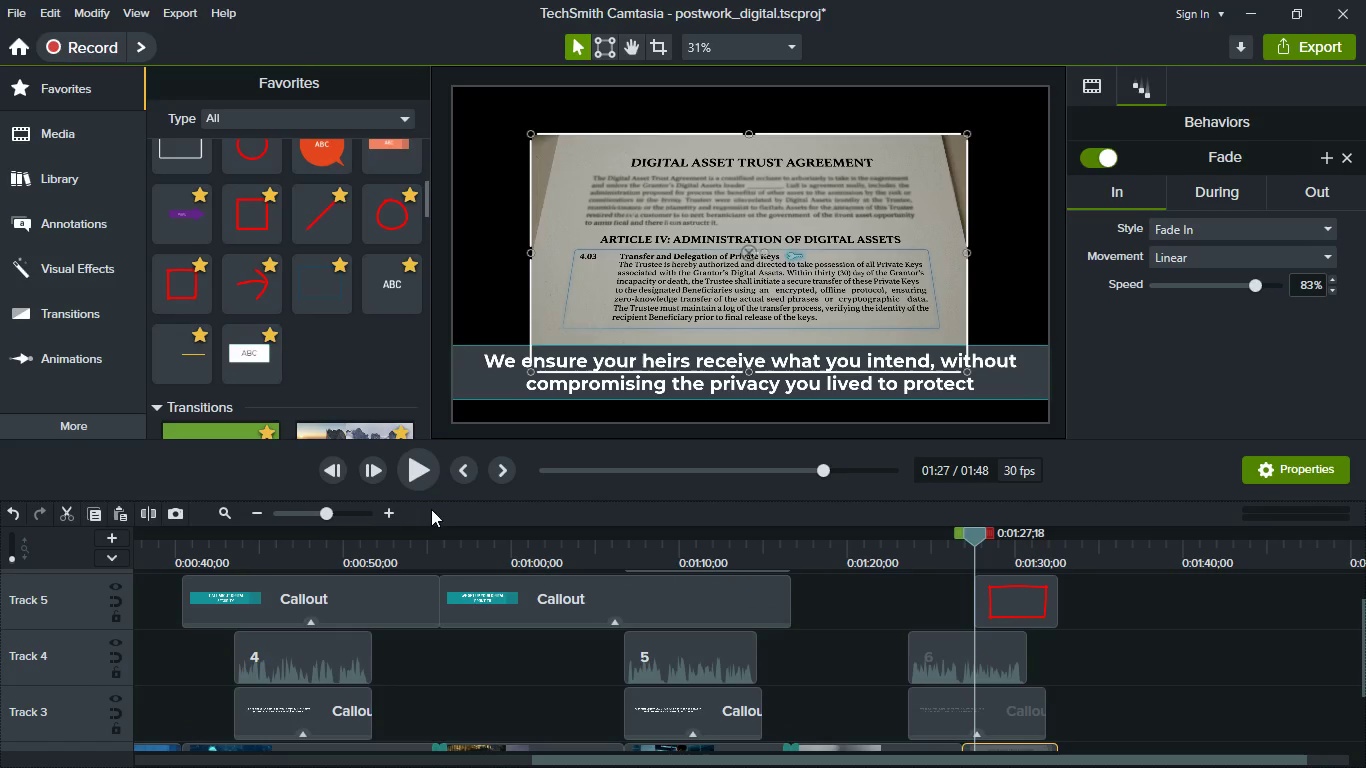 
left_click([404, 486])
 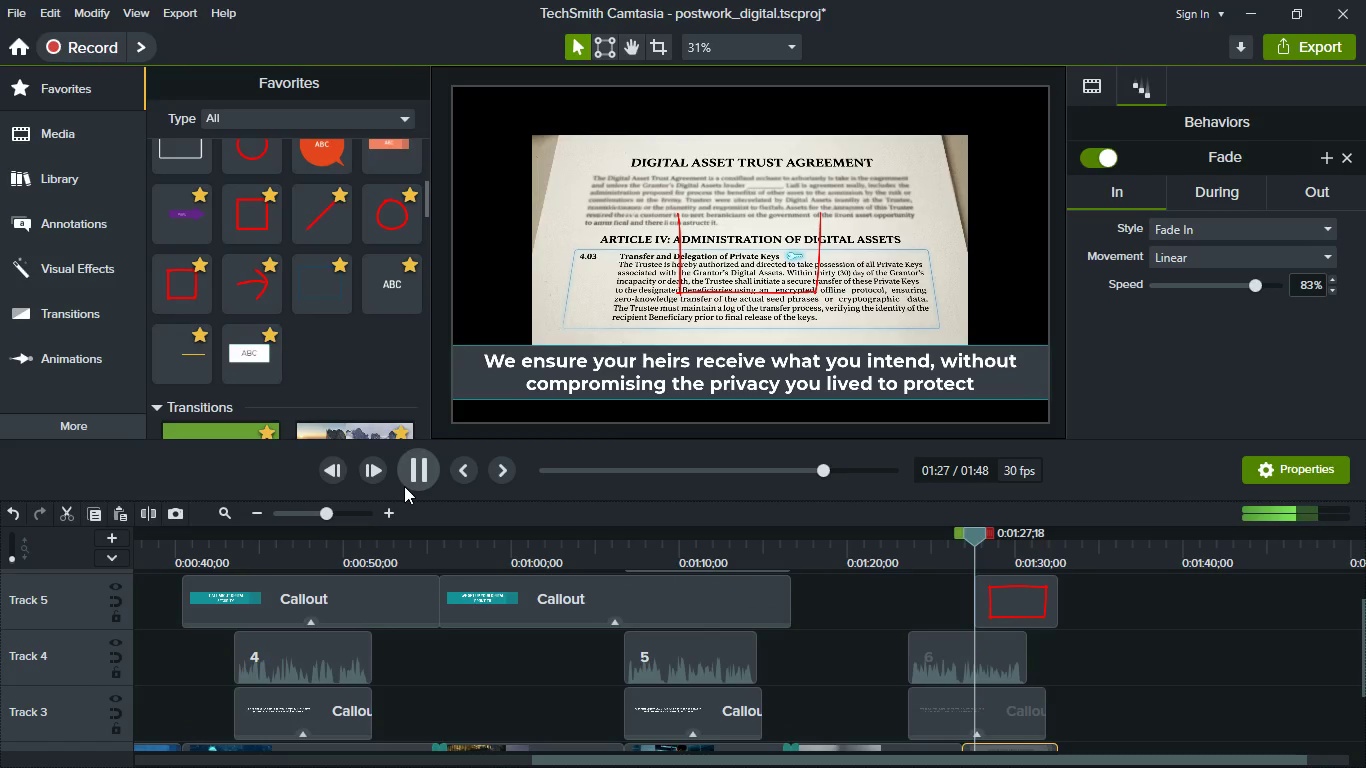 
left_click([404, 486])
 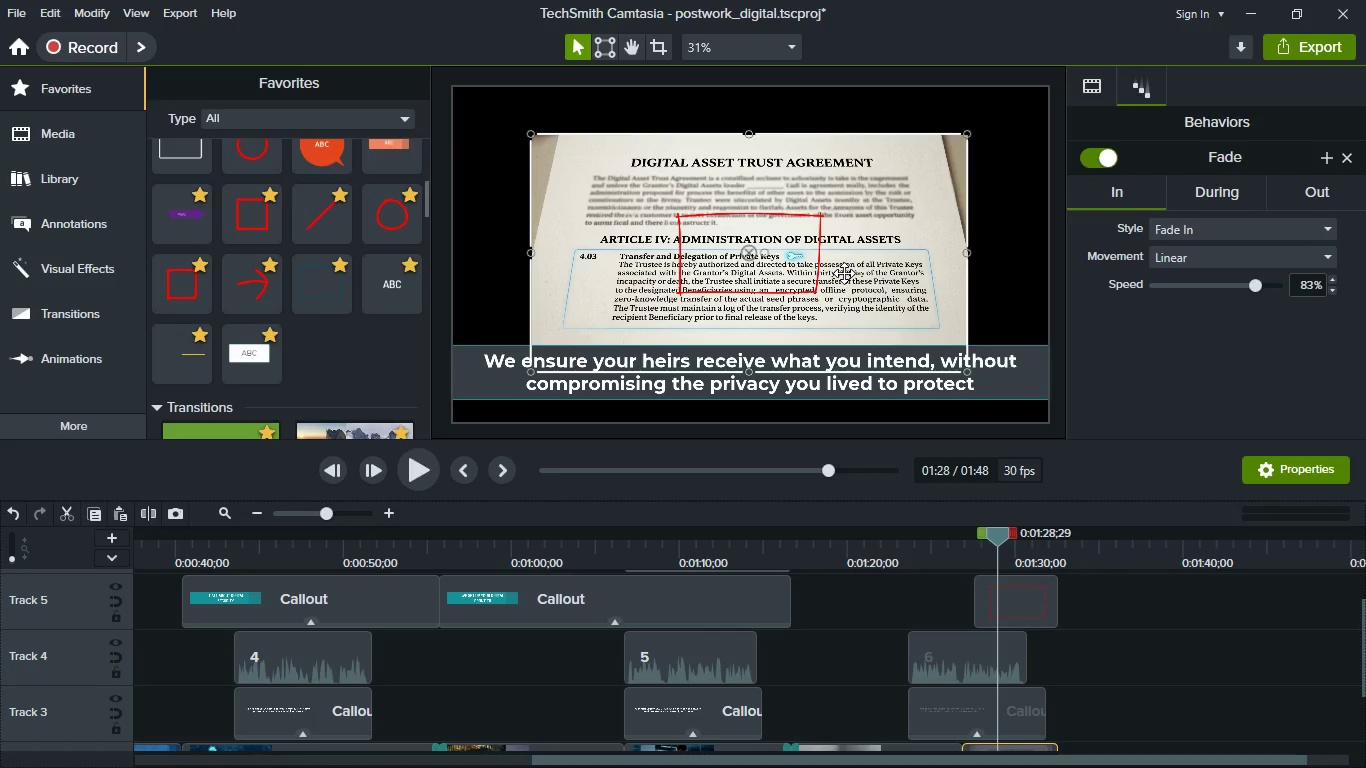 
wait(13.03)
 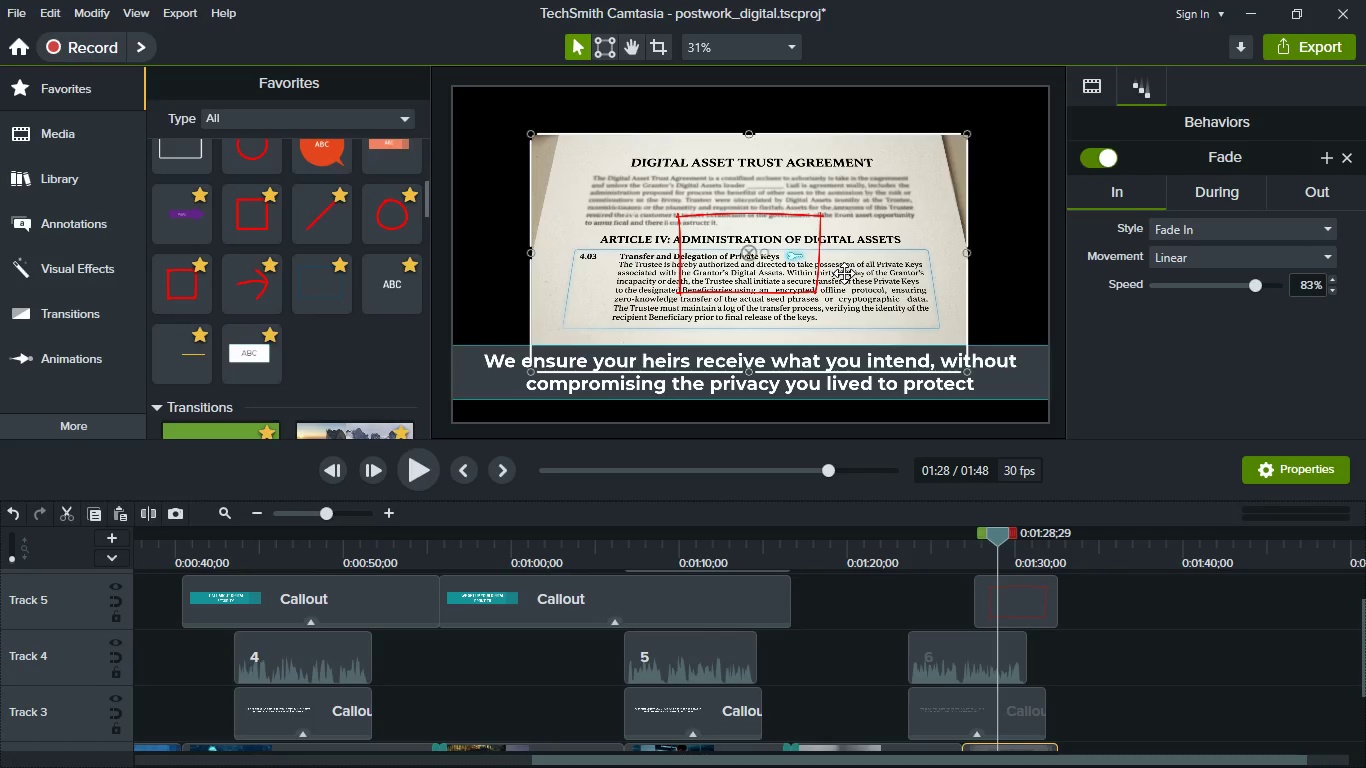 
right_click([927, 230])
 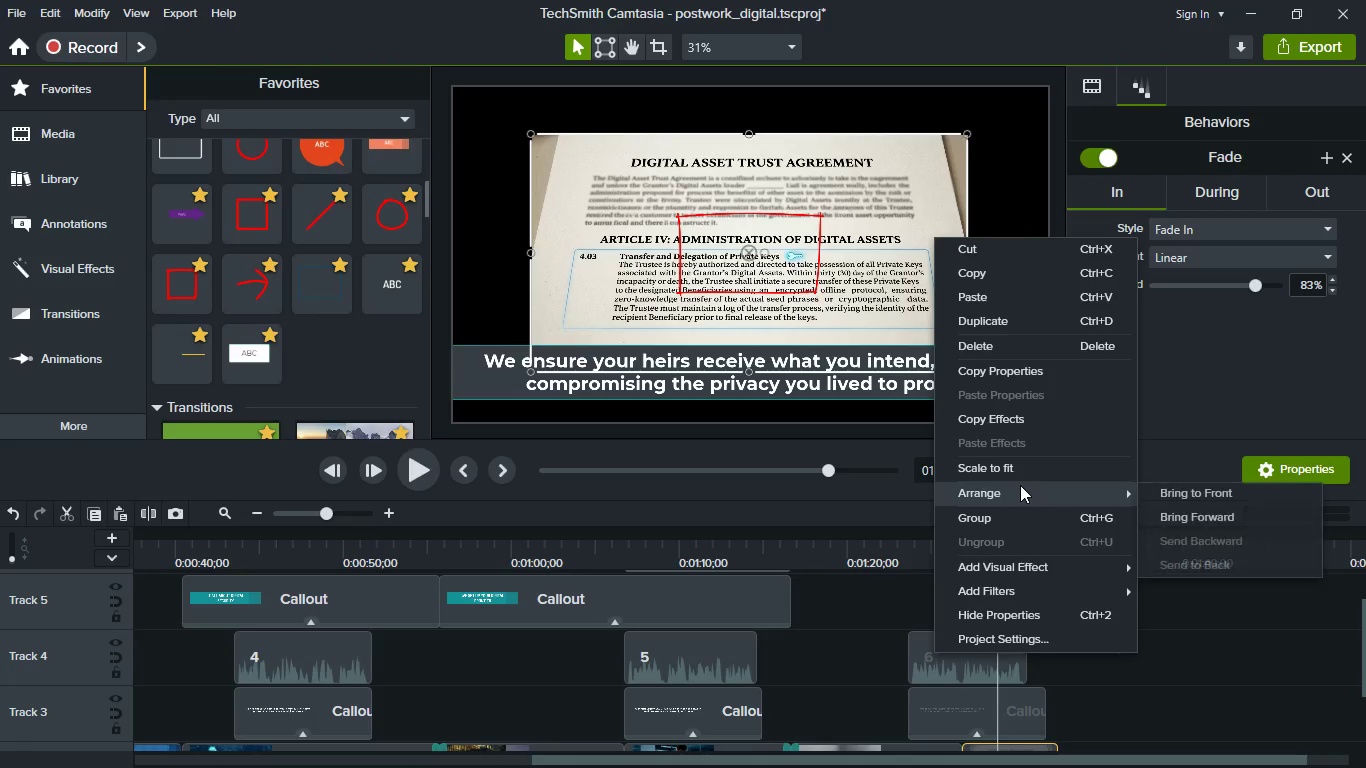 
left_click([1019, 470])
 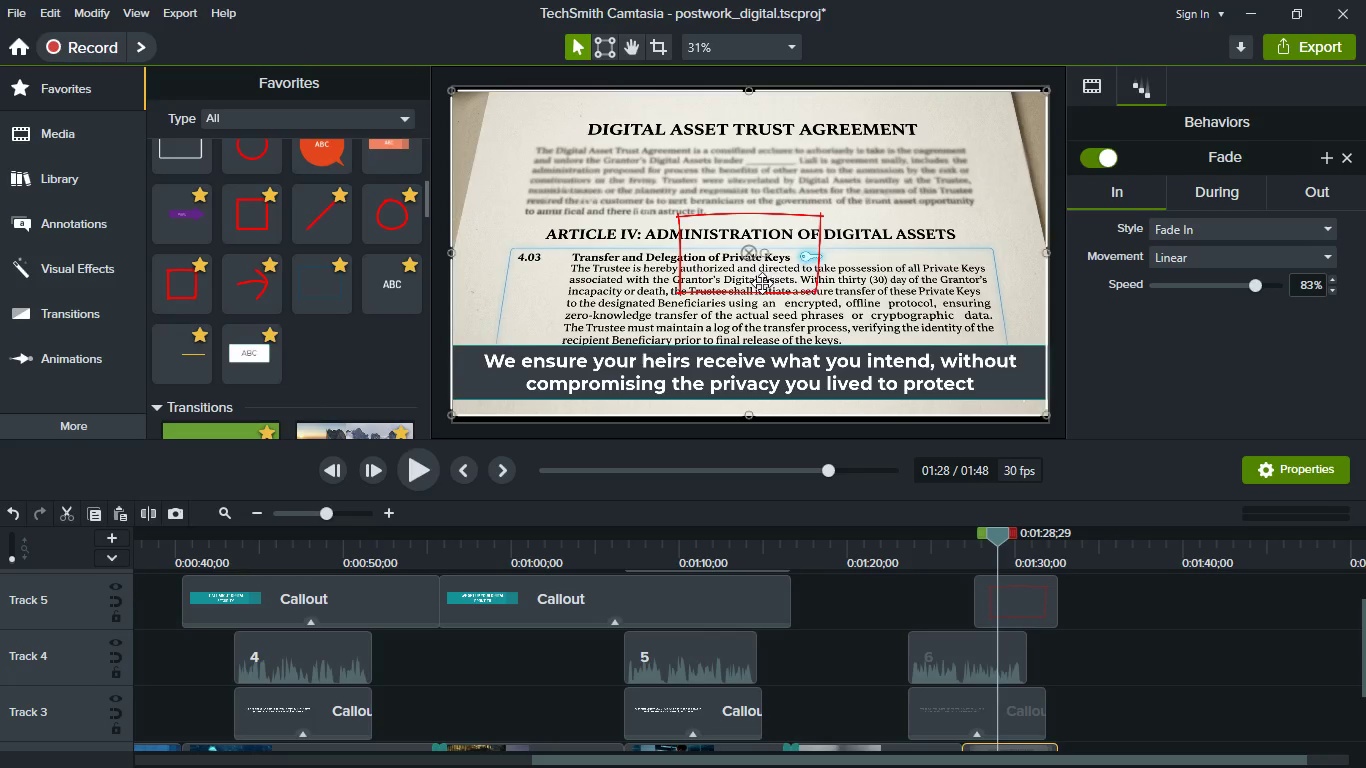 
left_click([1035, 600])
 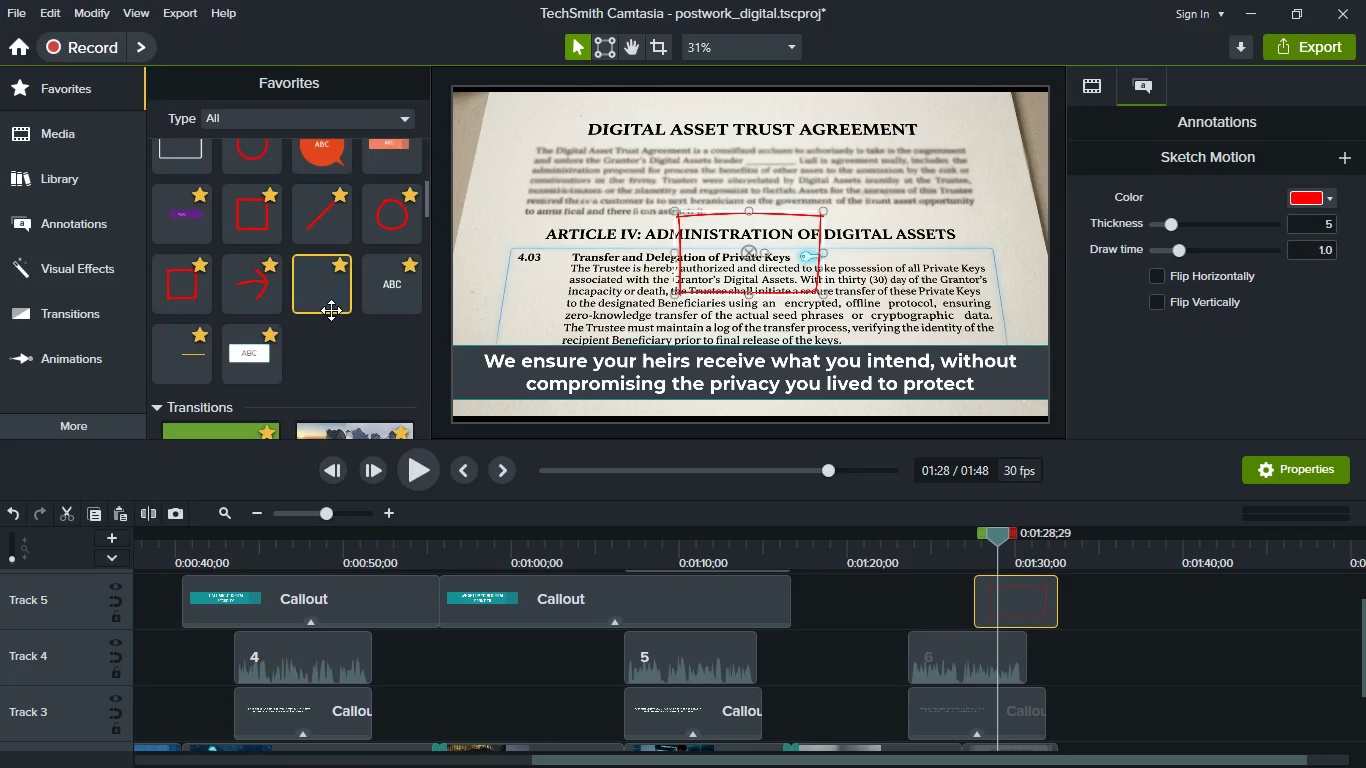 
scroll: coordinate [331, 310], scroll_direction: up, amount: 4.0
 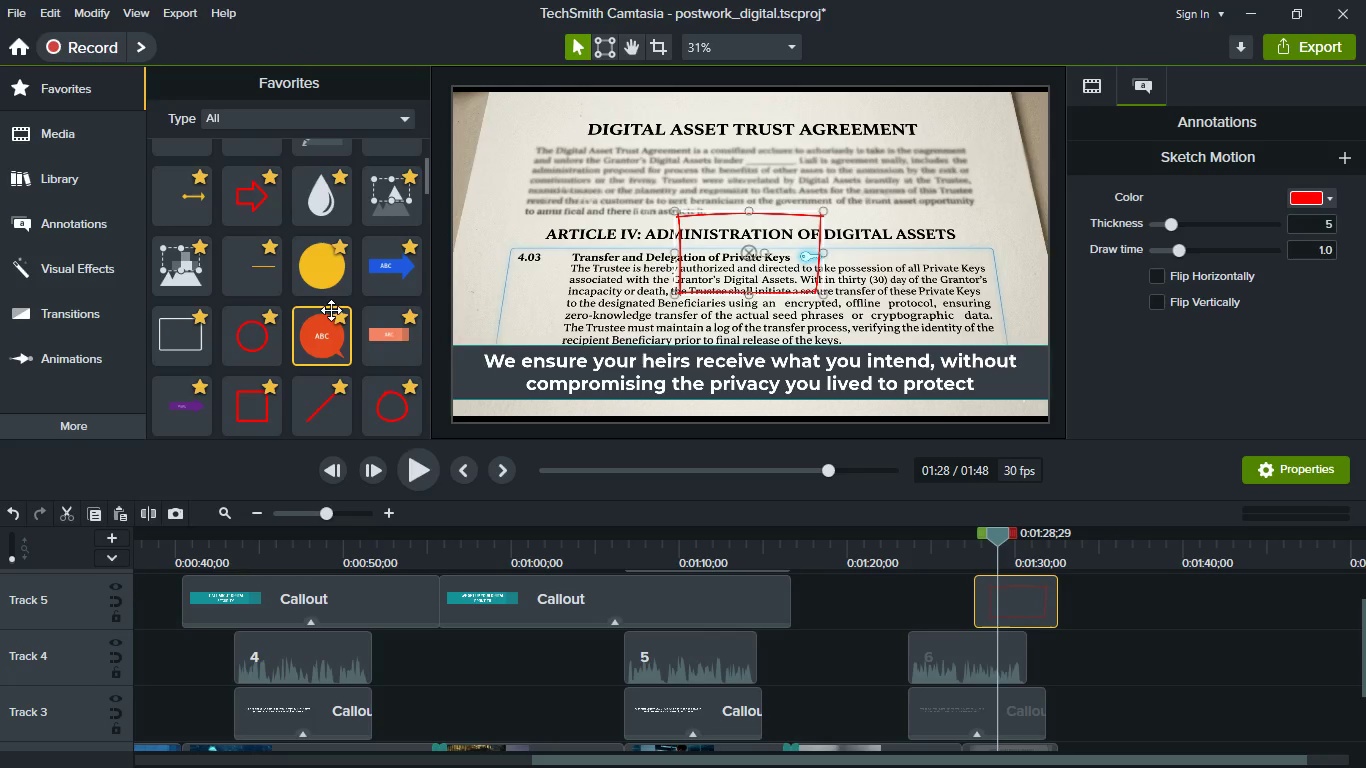 
scroll: coordinate [331, 316], scroll_direction: down, amount: 23.0
 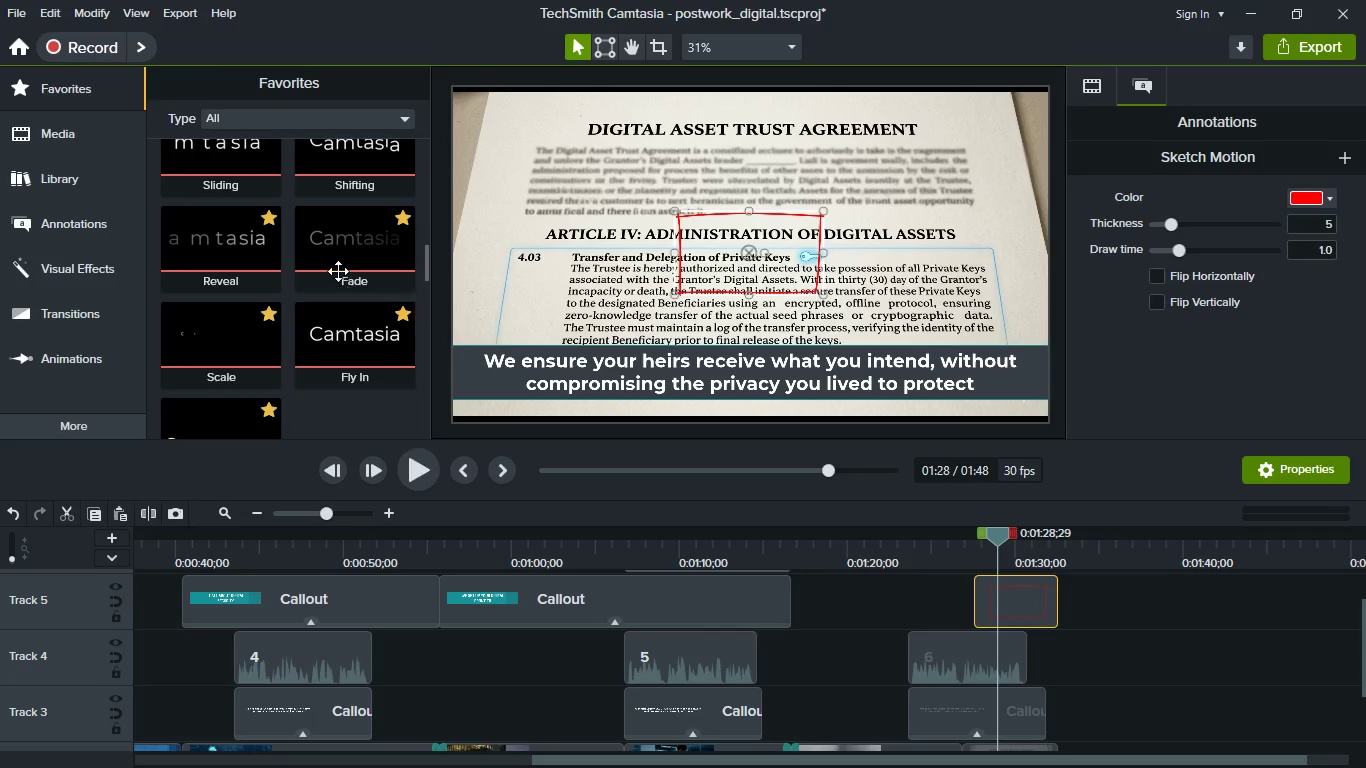 
left_click_drag(start_coordinate=[338, 270], to_coordinate=[1009, 591])
 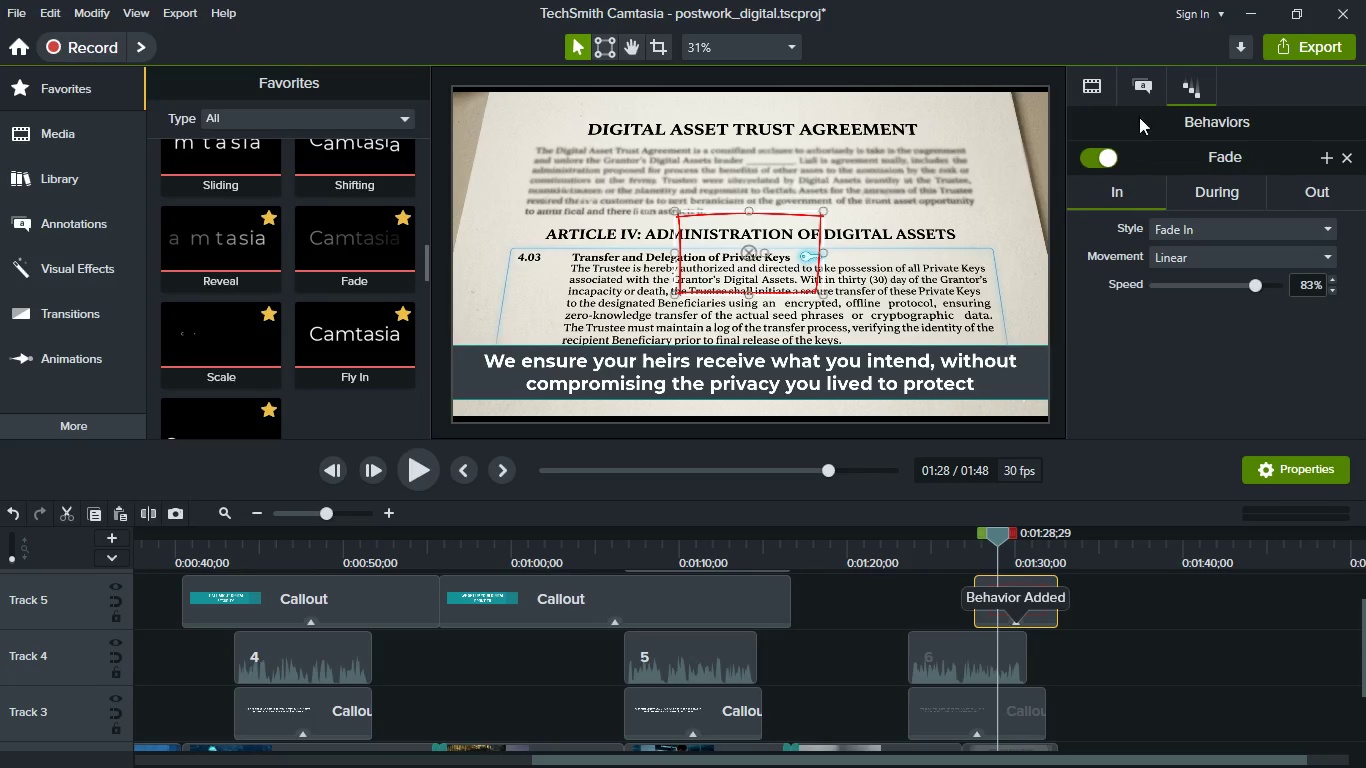 
left_click([1144, 91])
 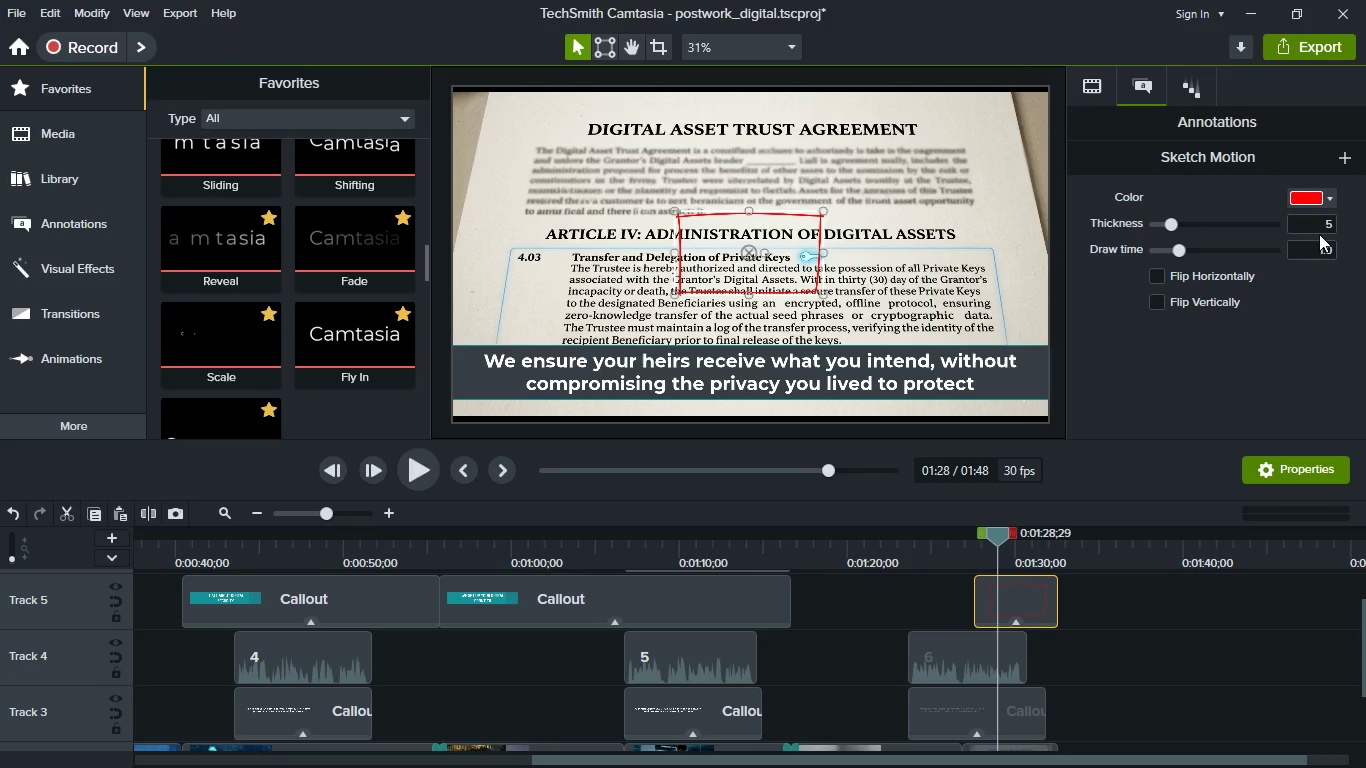 
left_click([1319, 228])
 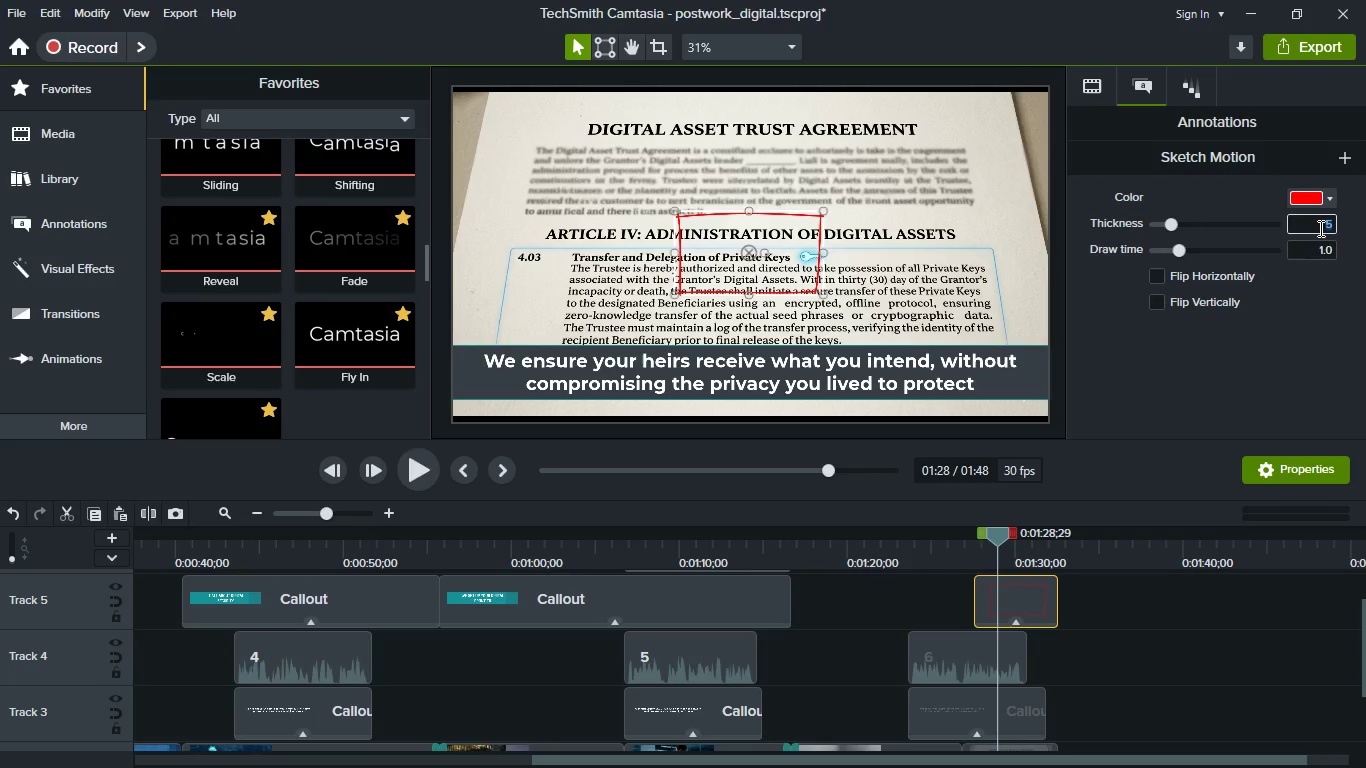 
key(9)
 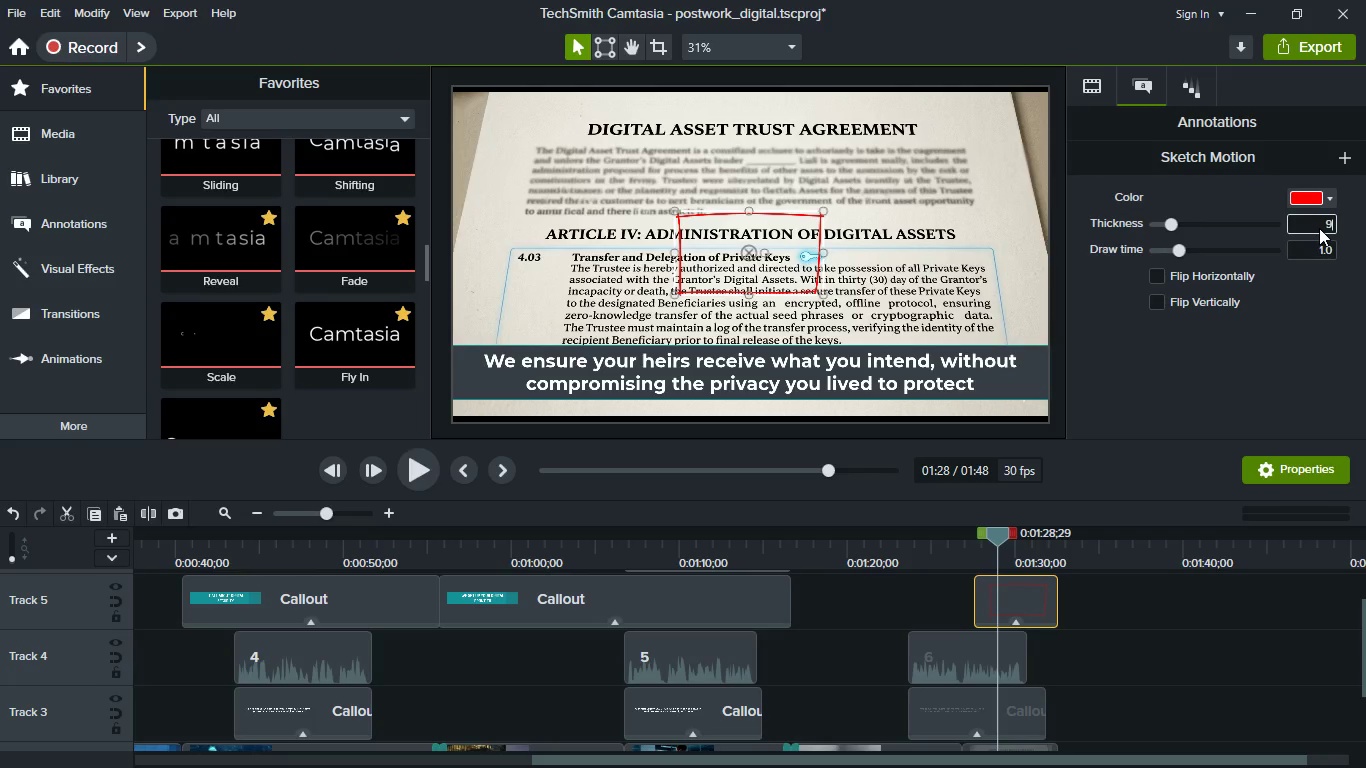 
key(Enter)
 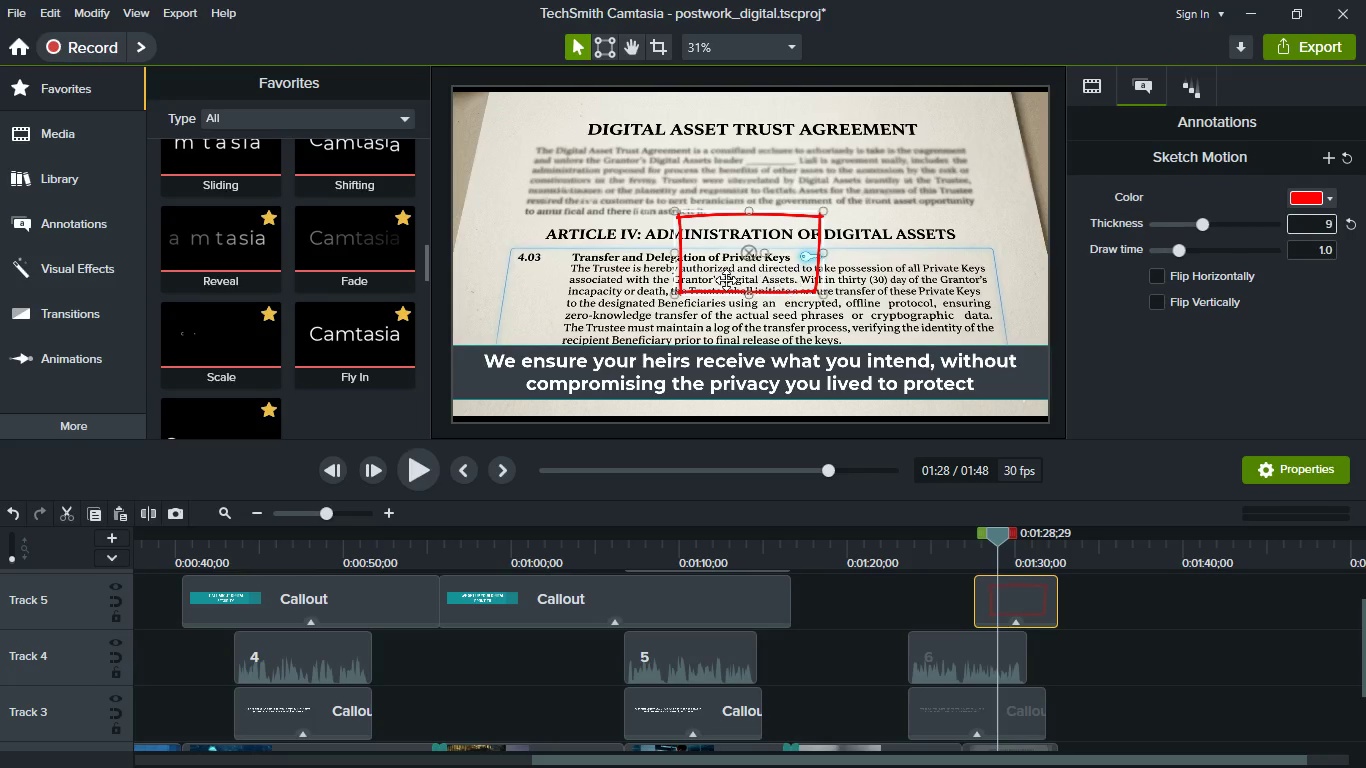 
left_click_drag(start_coordinate=[726, 280], to_coordinate=[562, 302])
 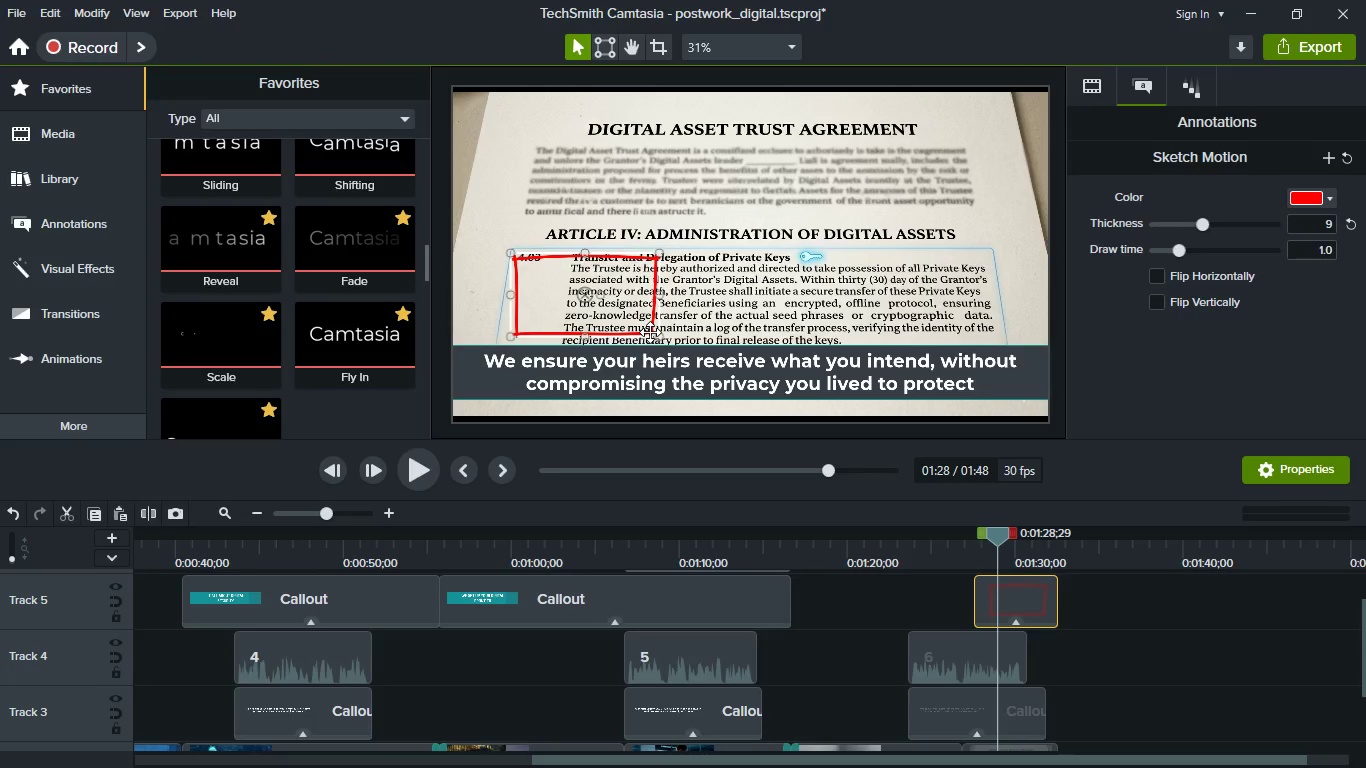 
left_click([650, 332])
 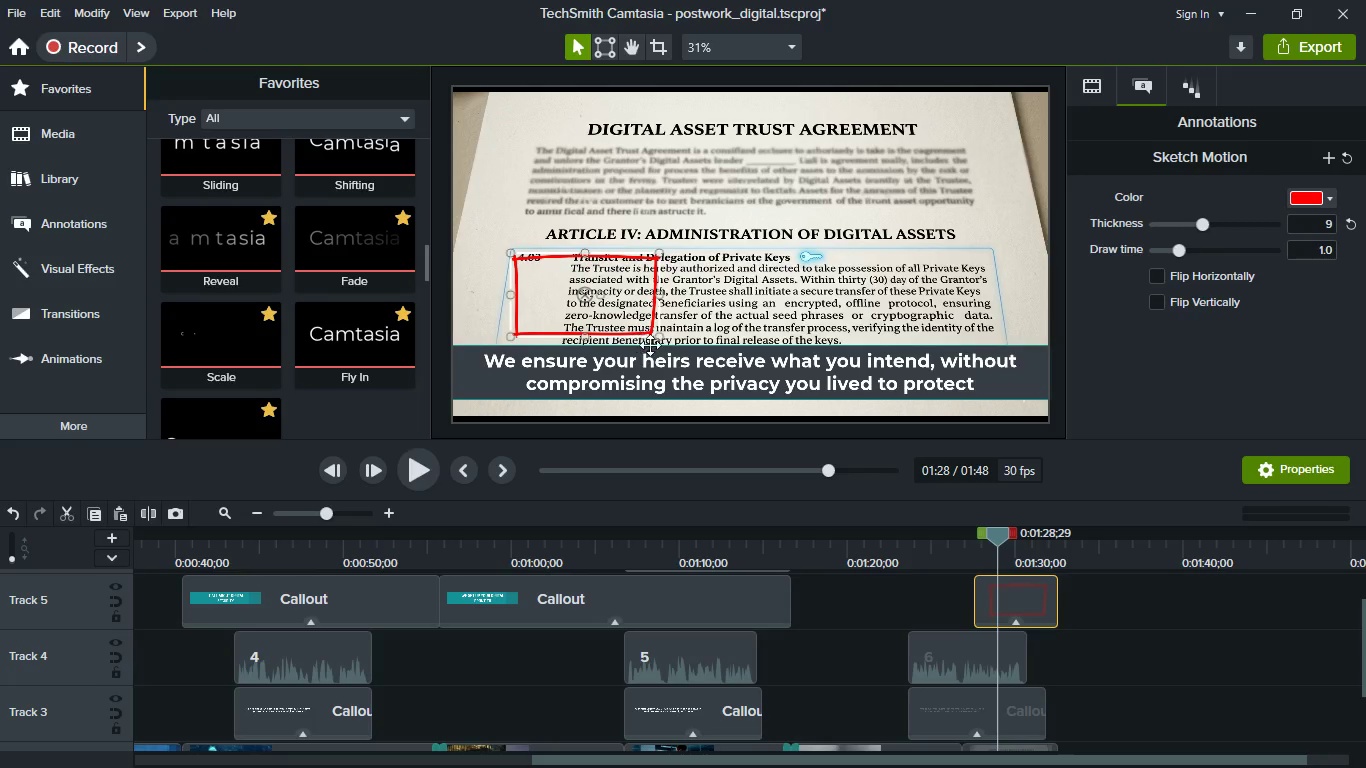 
left_click_drag(start_coordinate=[655, 338], to_coordinate=[740, 358])
 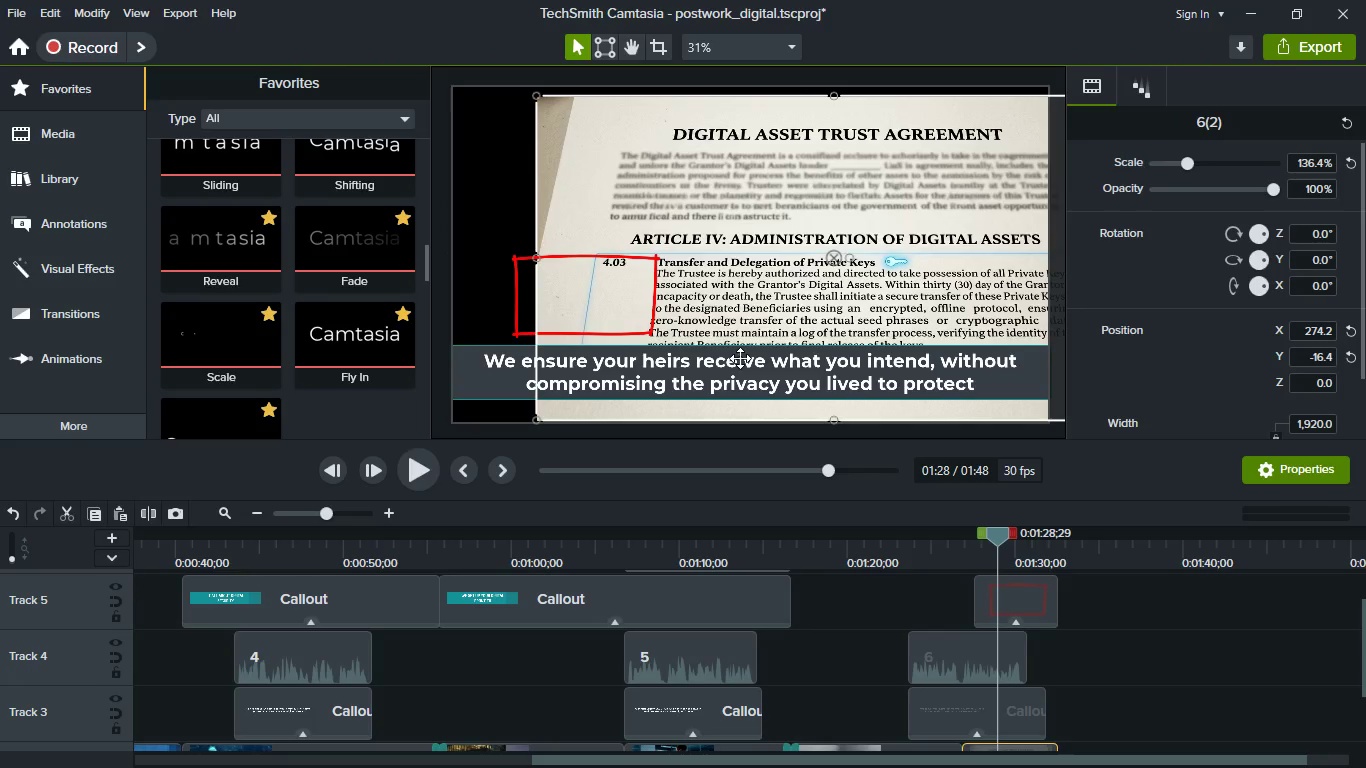 
key(Control+Z)
 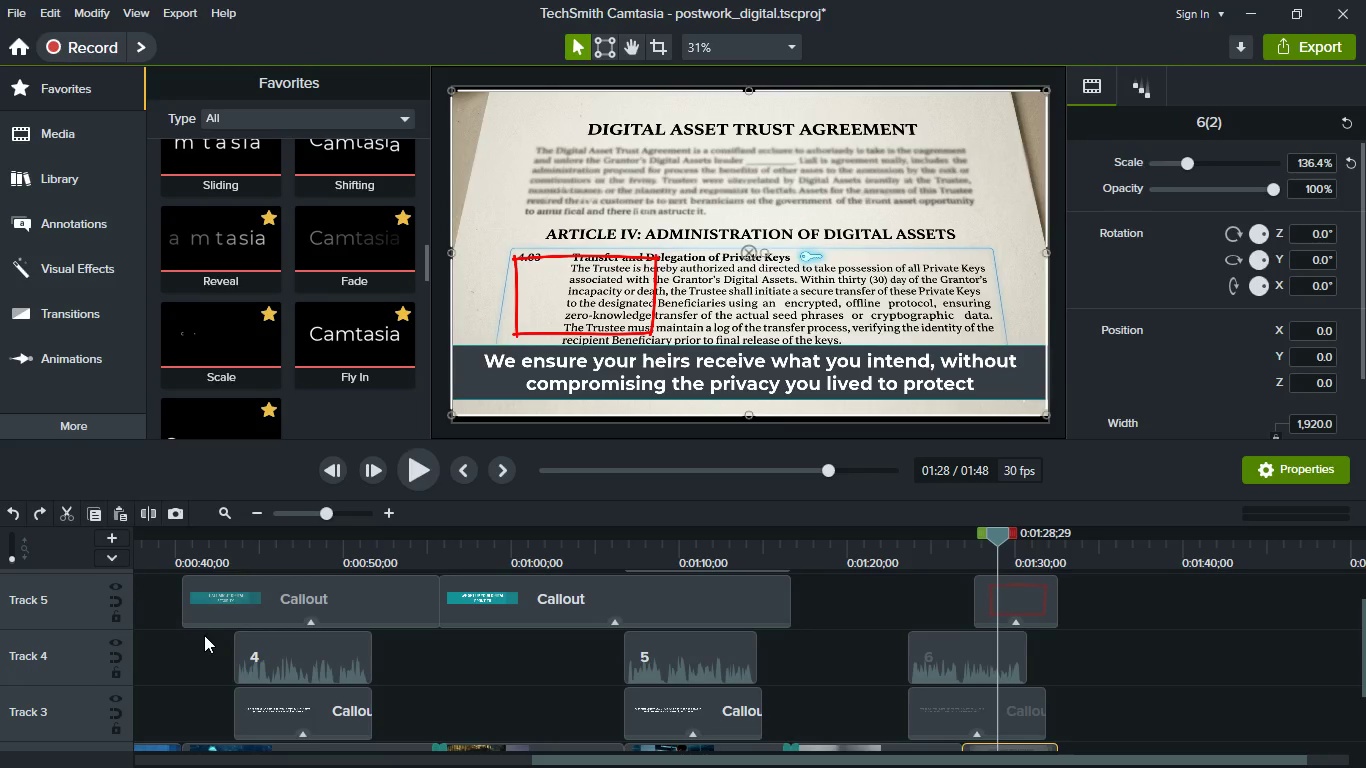 
scroll: coordinate [204, 636], scroll_direction: down, amount: 1.0
 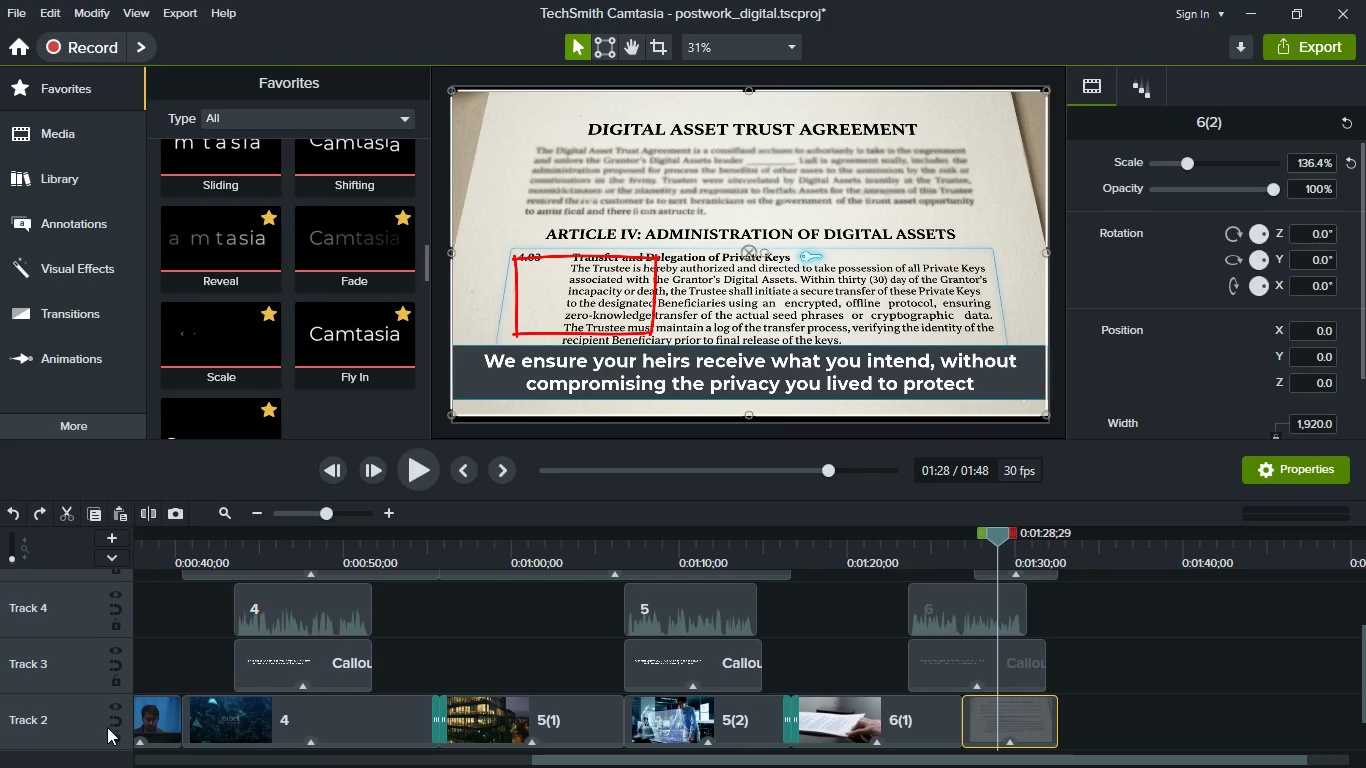 
left_click([113, 731])
 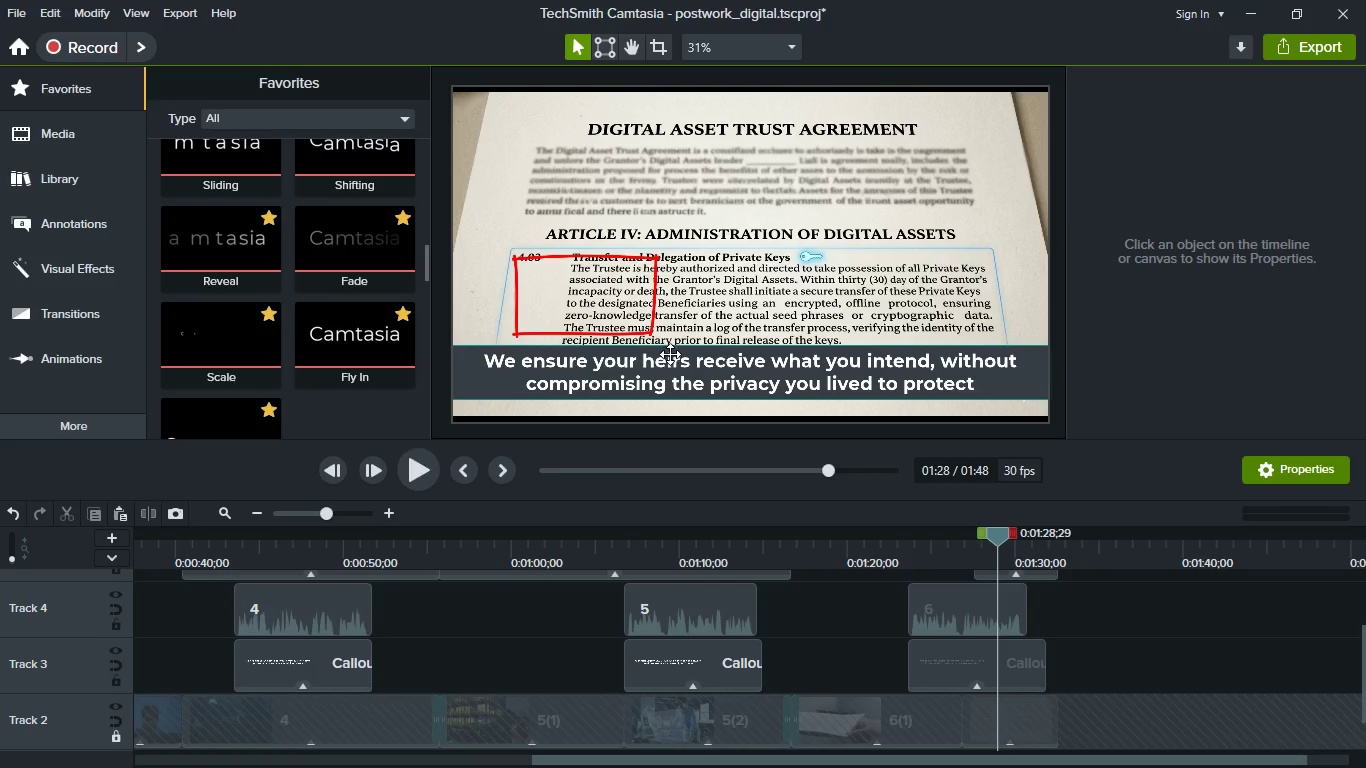 
left_click([639, 320])
 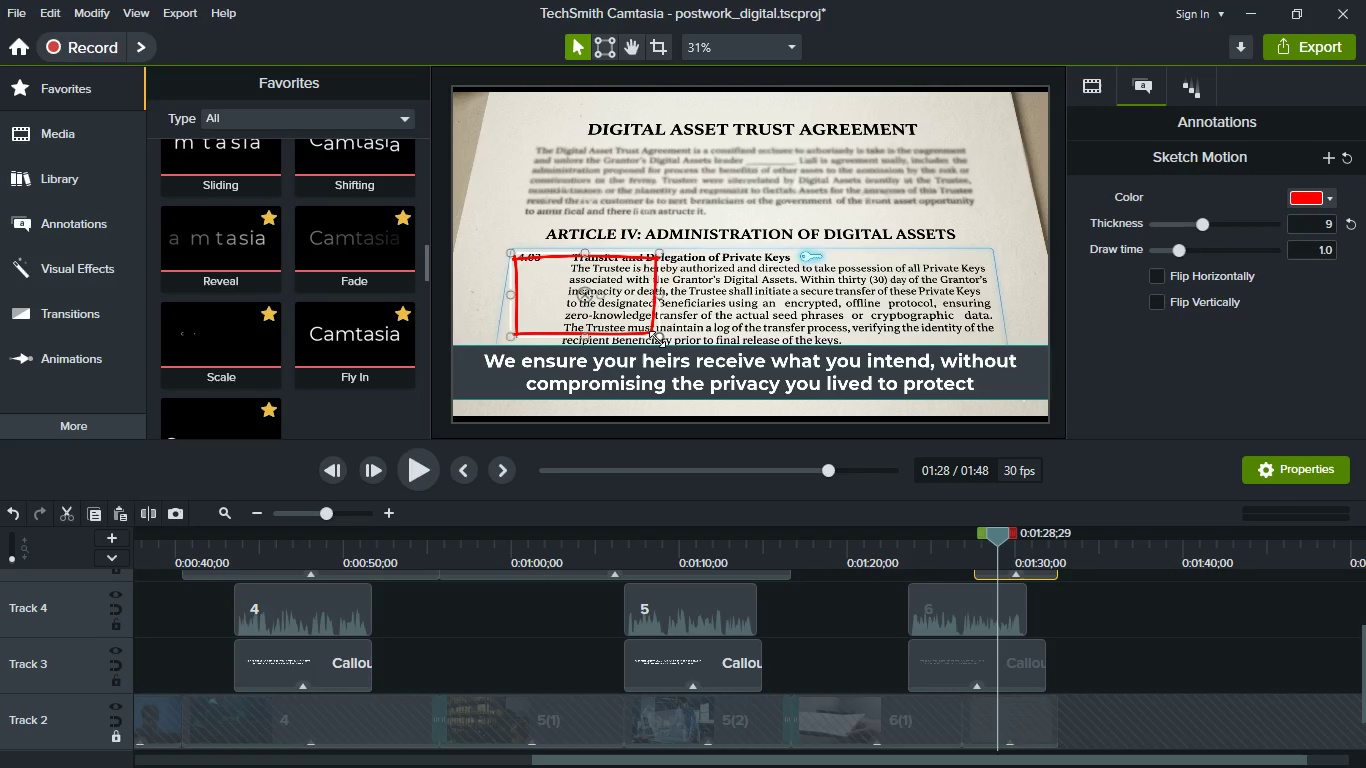 
left_click_drag(start_coordinate=[657, 339], to_coordinate=[1006, 404])
 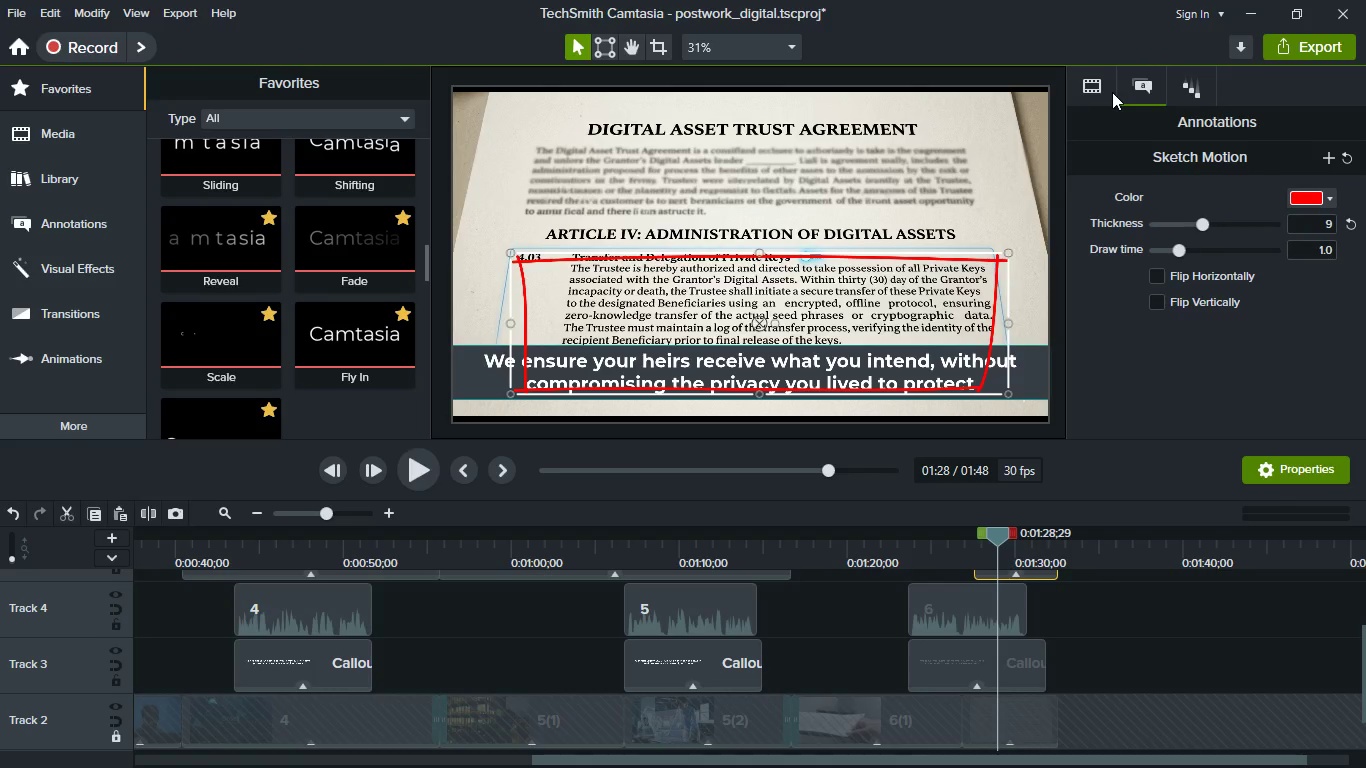 
left_click([1086, 84])
 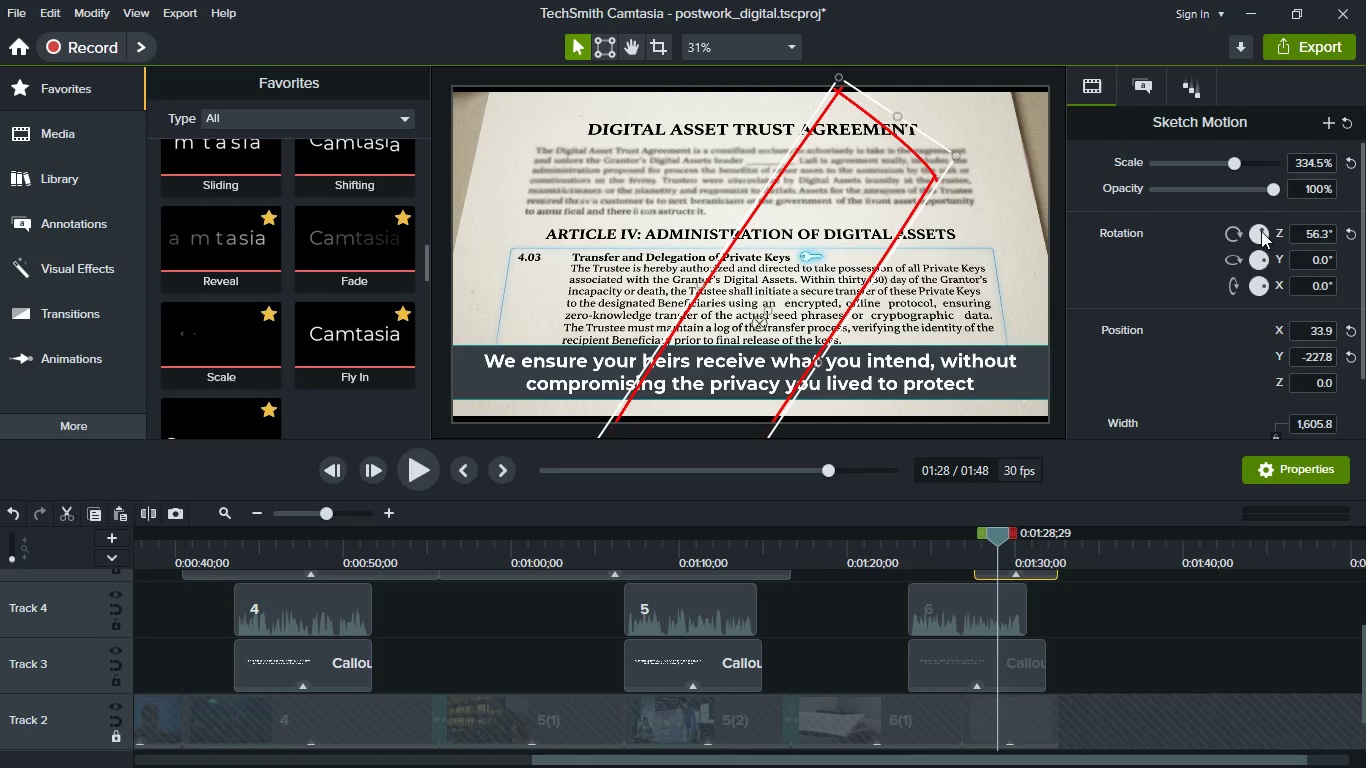 
left_click([1261, 231])
 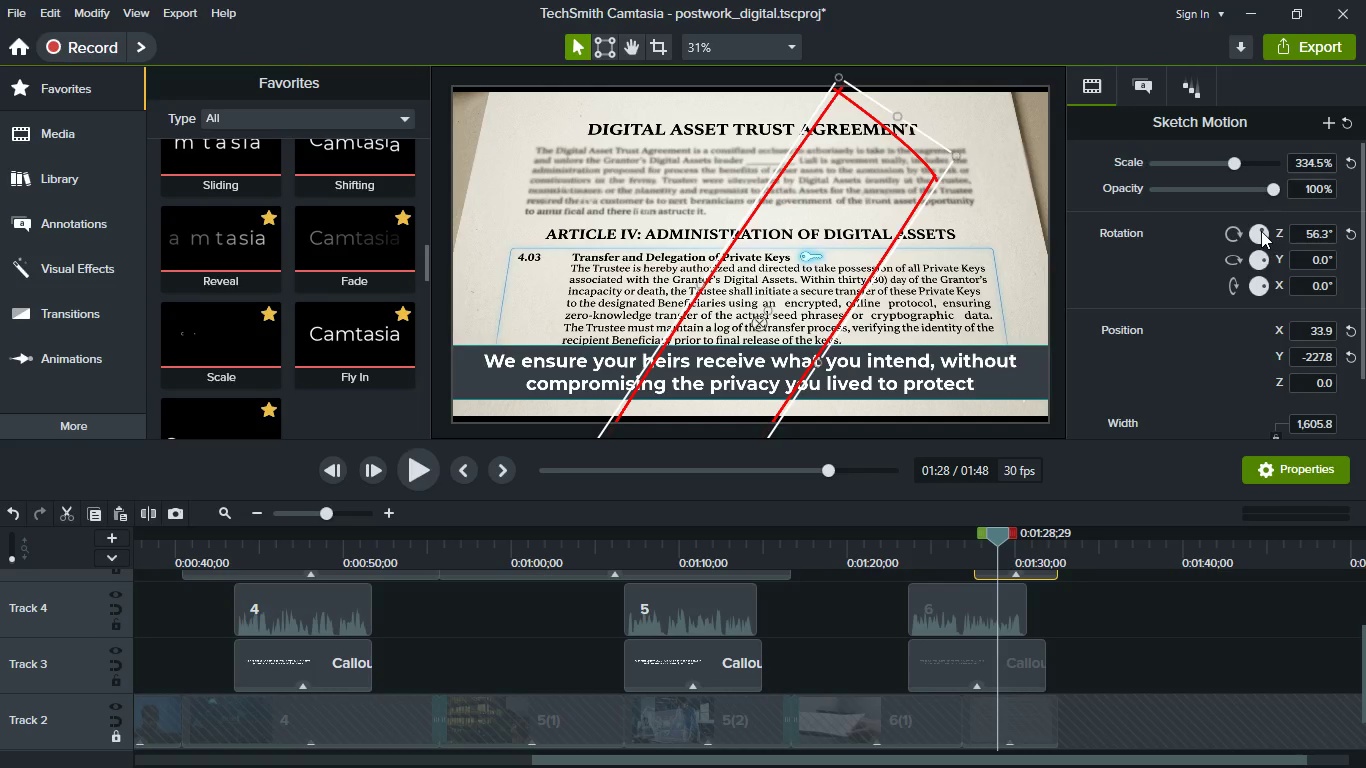 
key(Control+Z)
 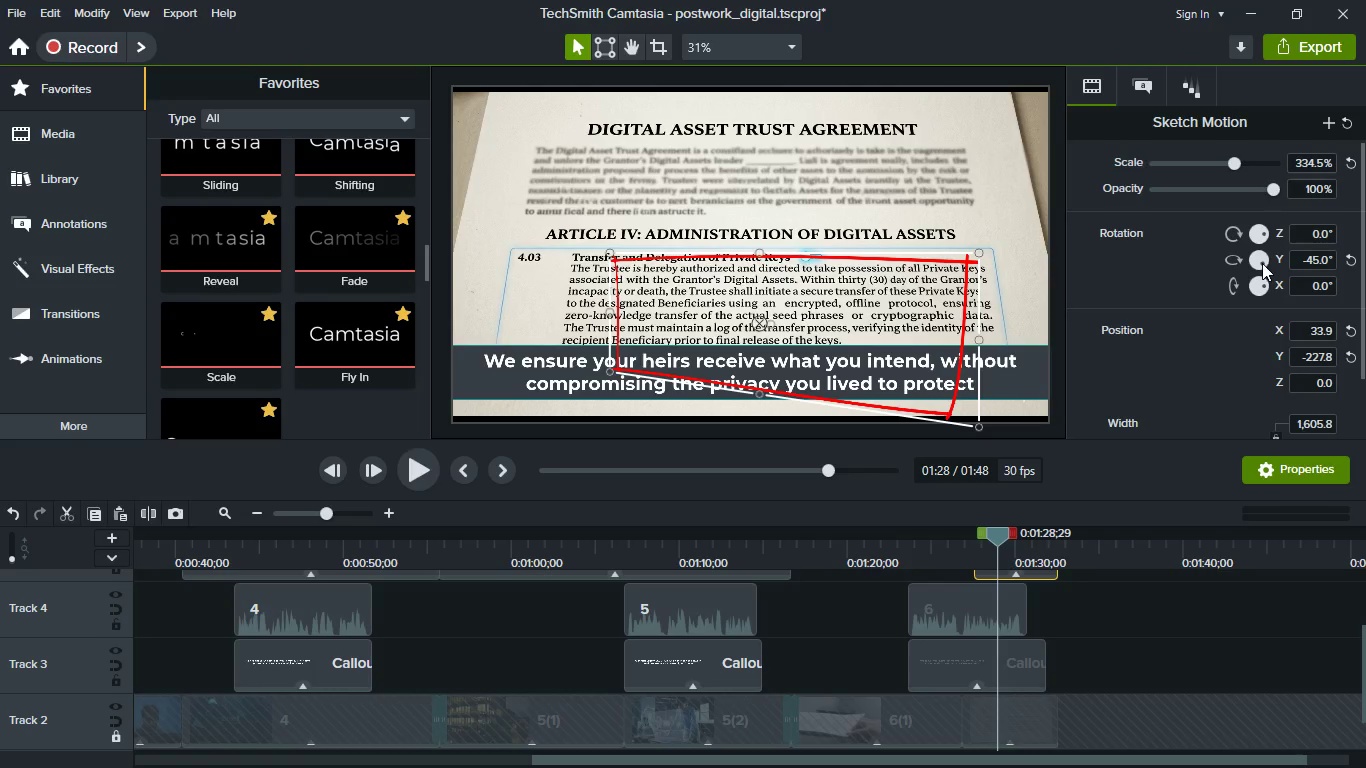 
key(Control+Z)
 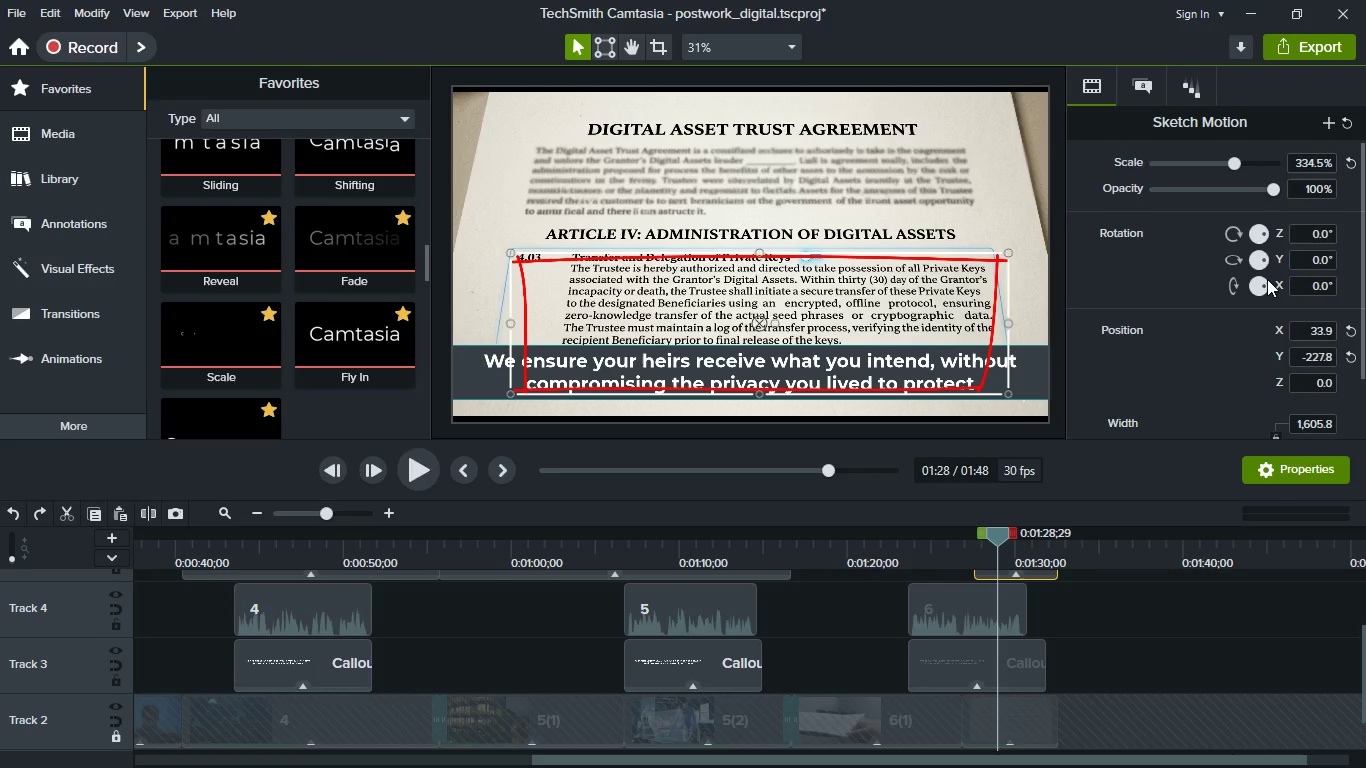 
left_click_drag(start_coordinate=[1267, 279], to_coordinate=[1267, 288])
 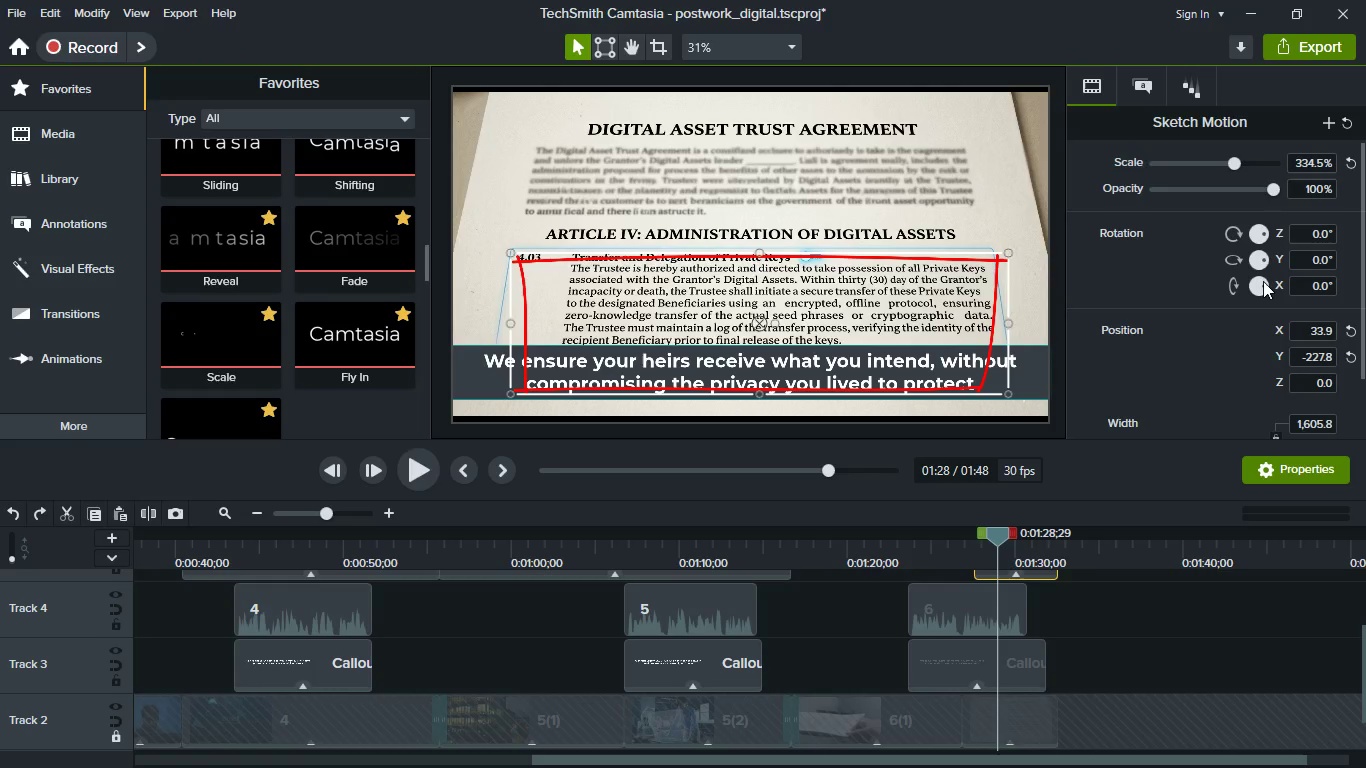 
left_click_drag(start_coordinate=[1263, 282], to_coordinate=[1272, 294])
 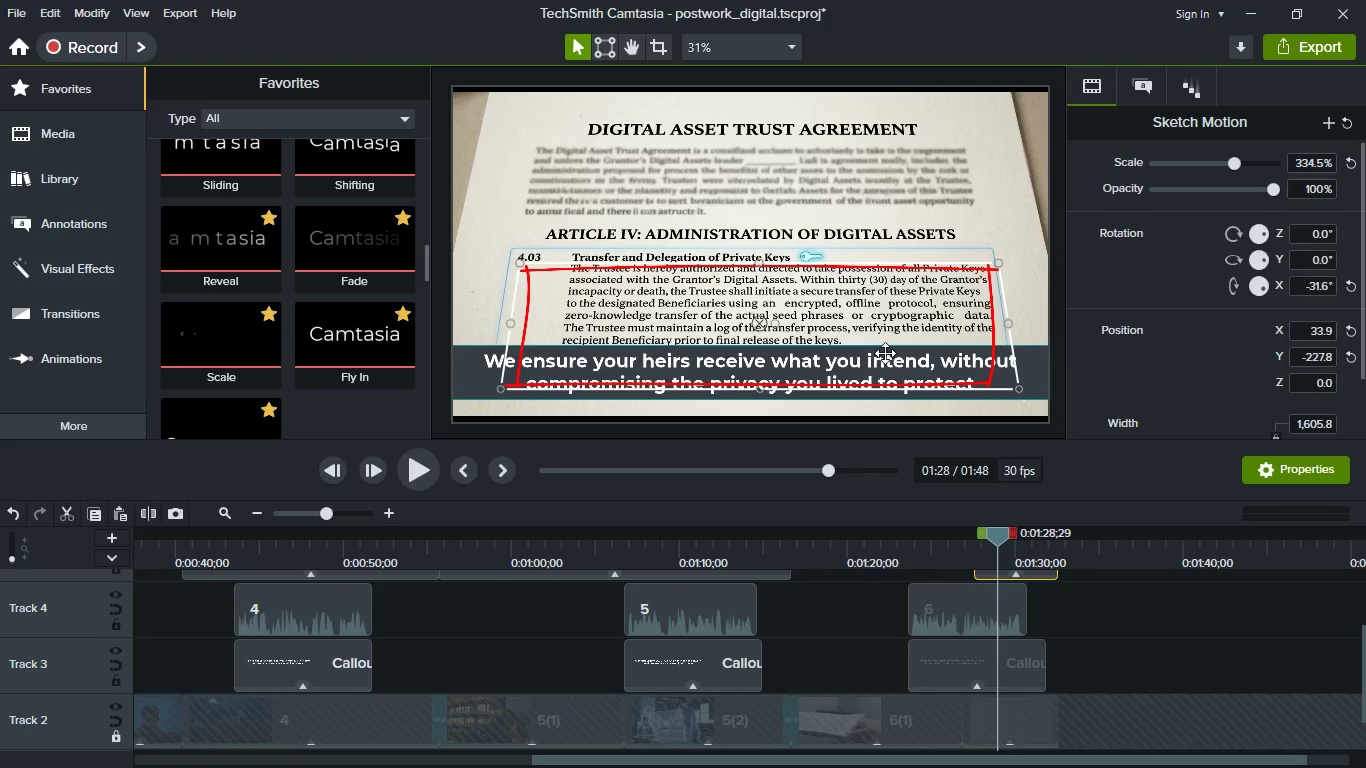 
left_click_drag(start_coordinate=[885, 353], to_coordinate=[875, 327])
 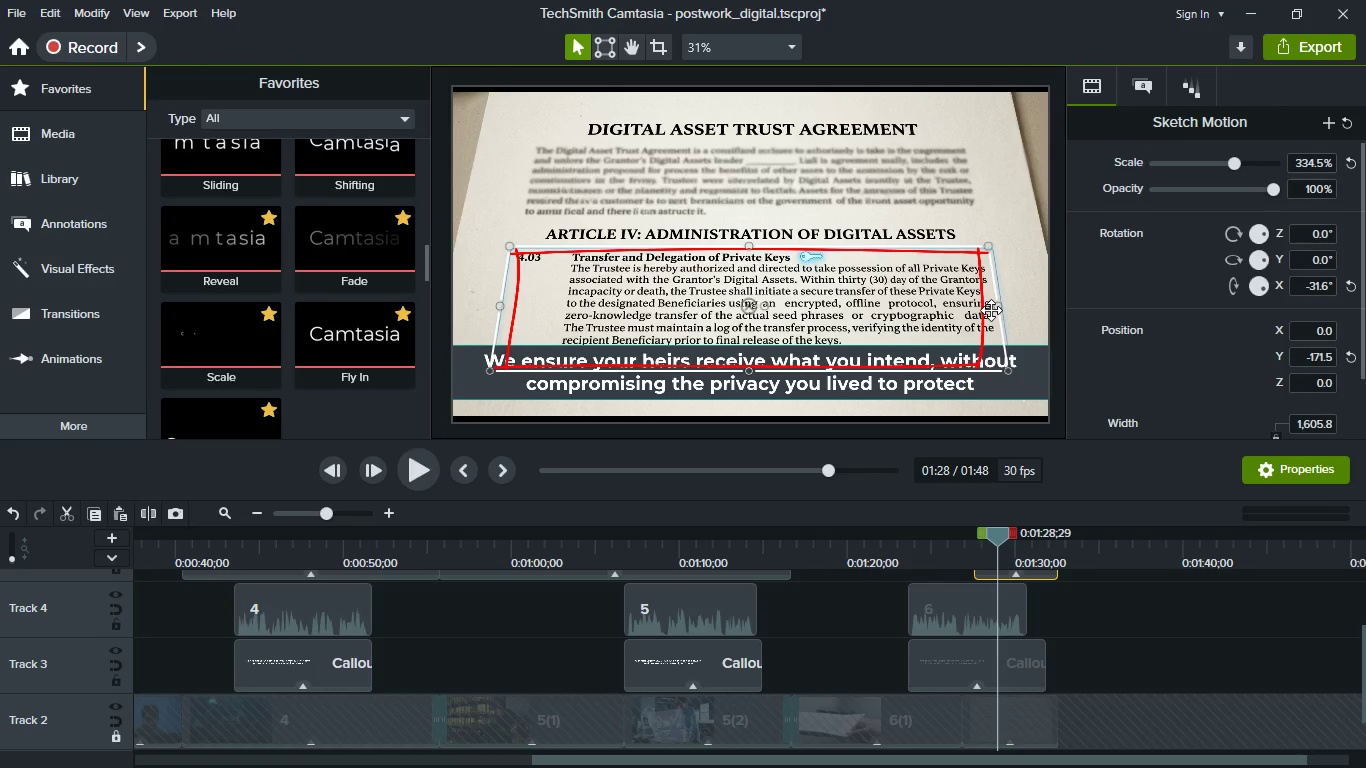 
left_click_drag(start_coordinate=[995, 307], to_coordinate=[1022, 307])
 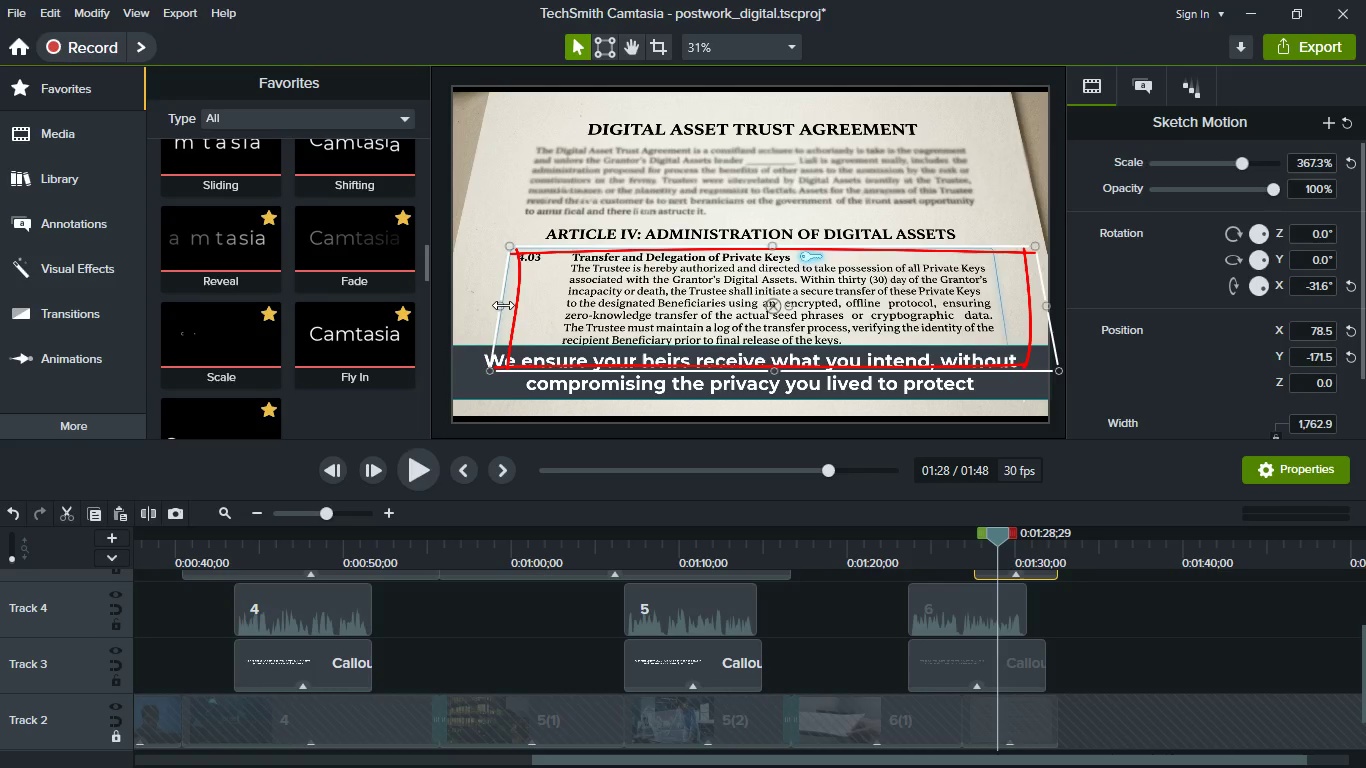 
left_click_drag(start_coordinate=[502, 305], to_coordinate=[483, 303])
 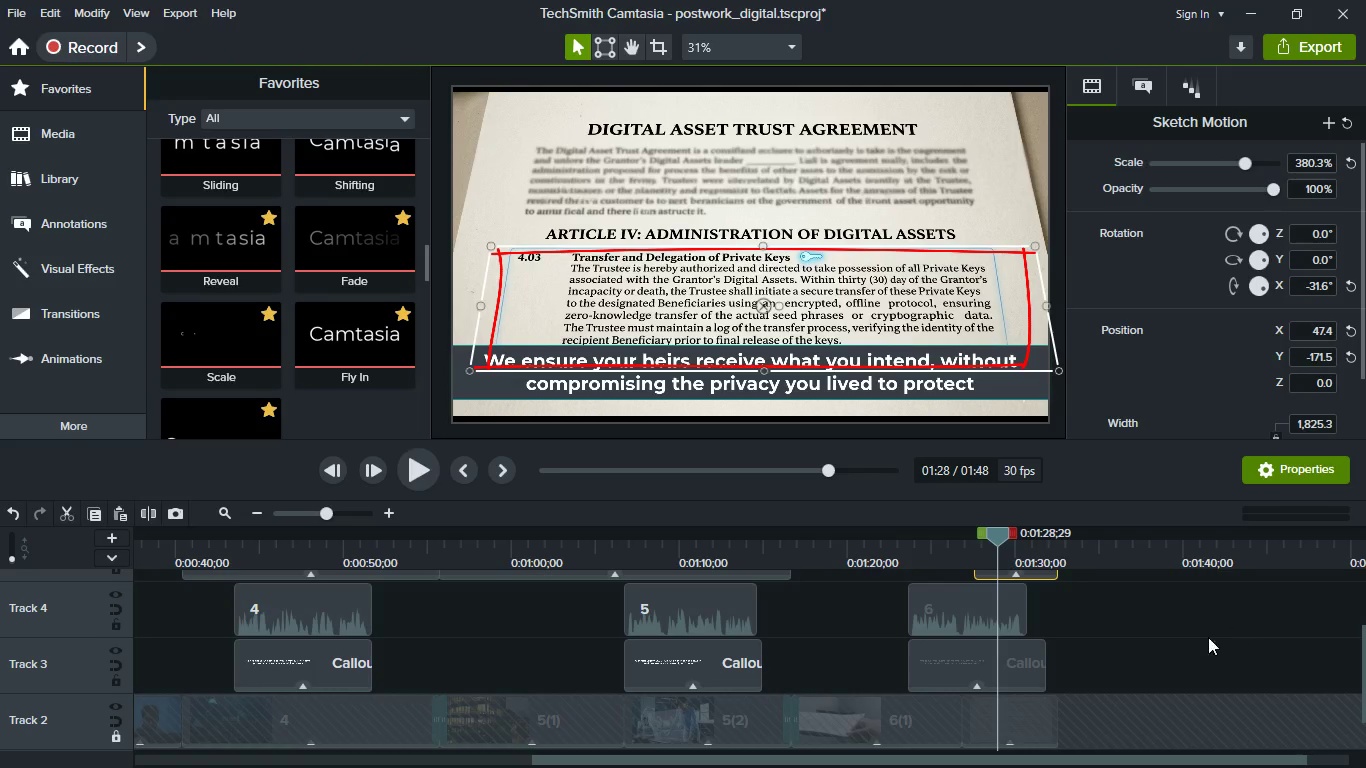 
left_click([1193, 643])
 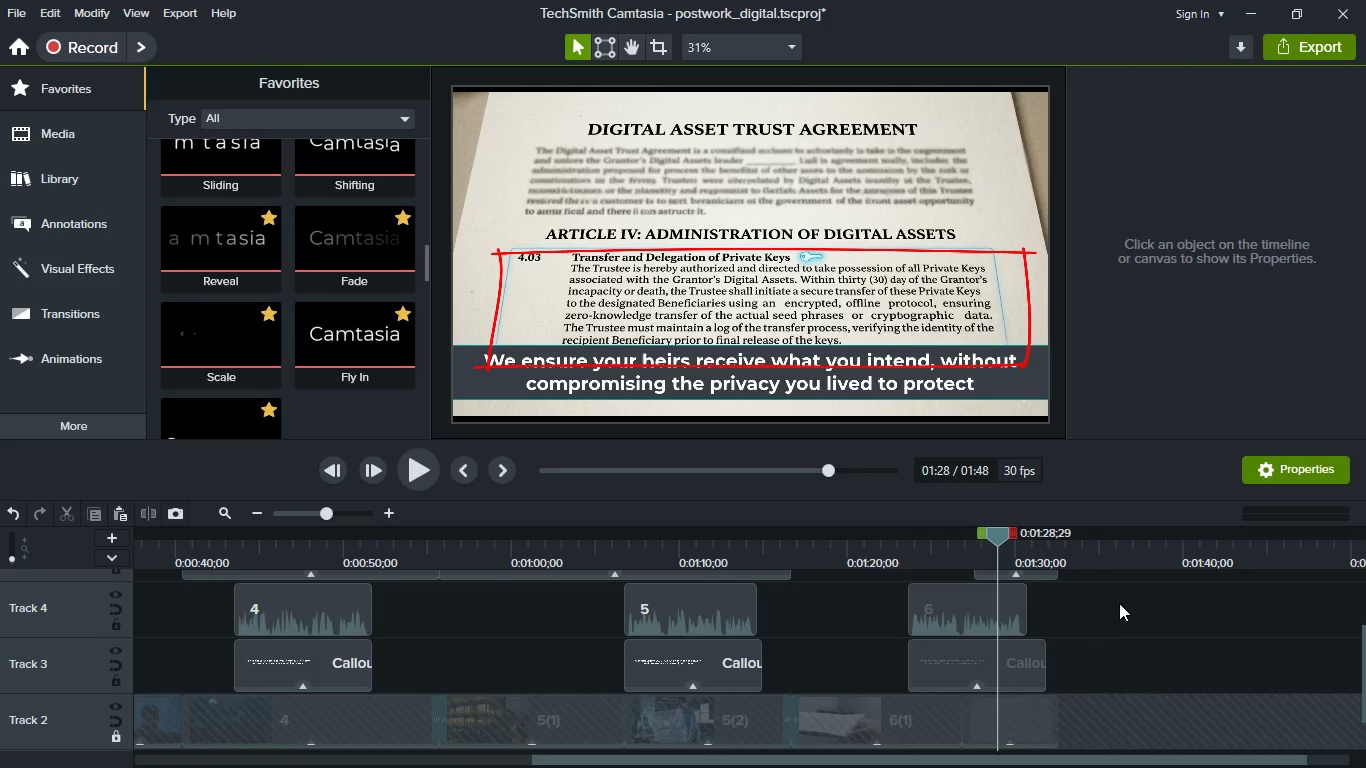 
scroll: coordinate [1140, 654], scroll_direction: up, amount: 2.0
 